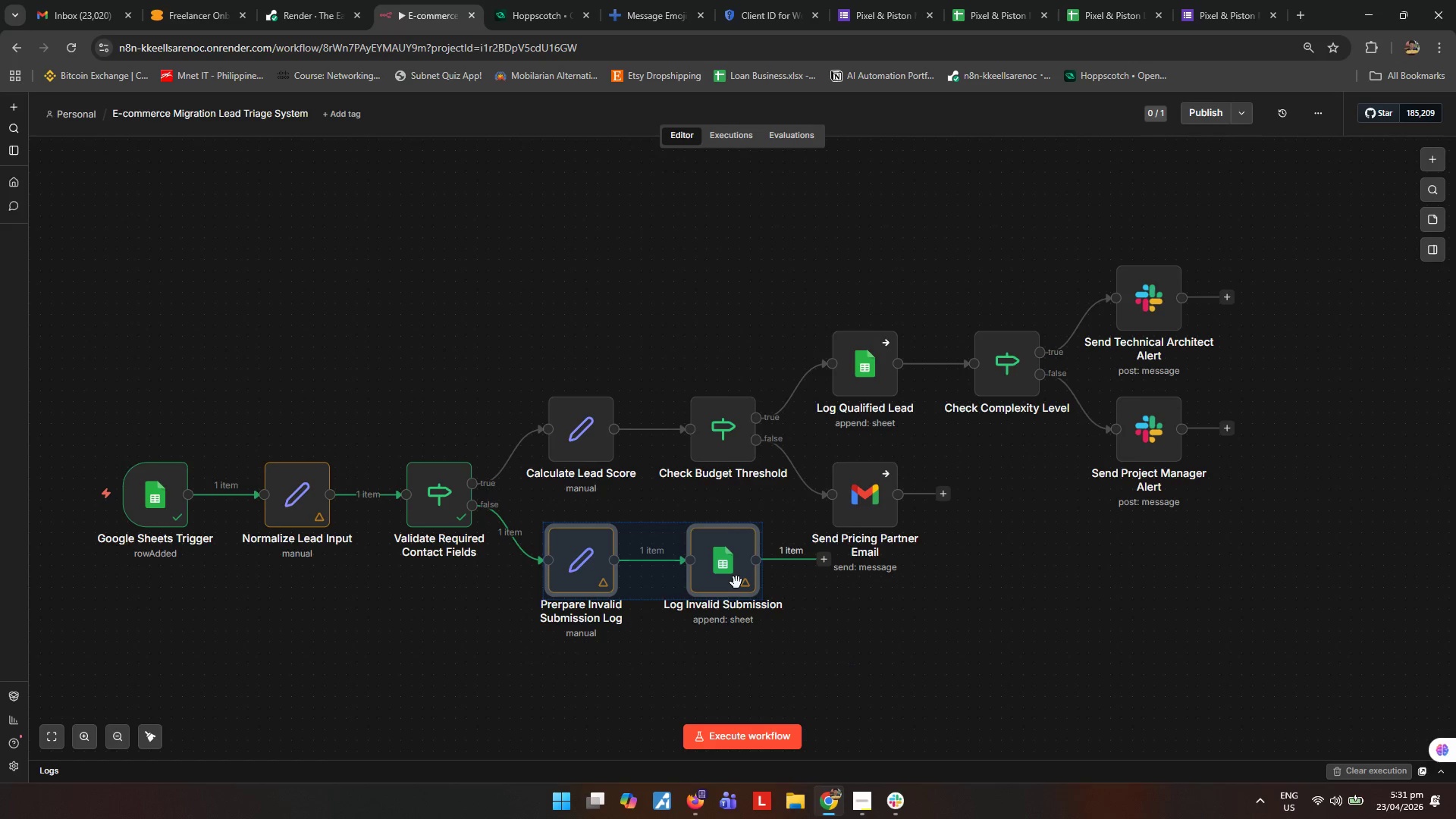 
left_click([736, 582])
 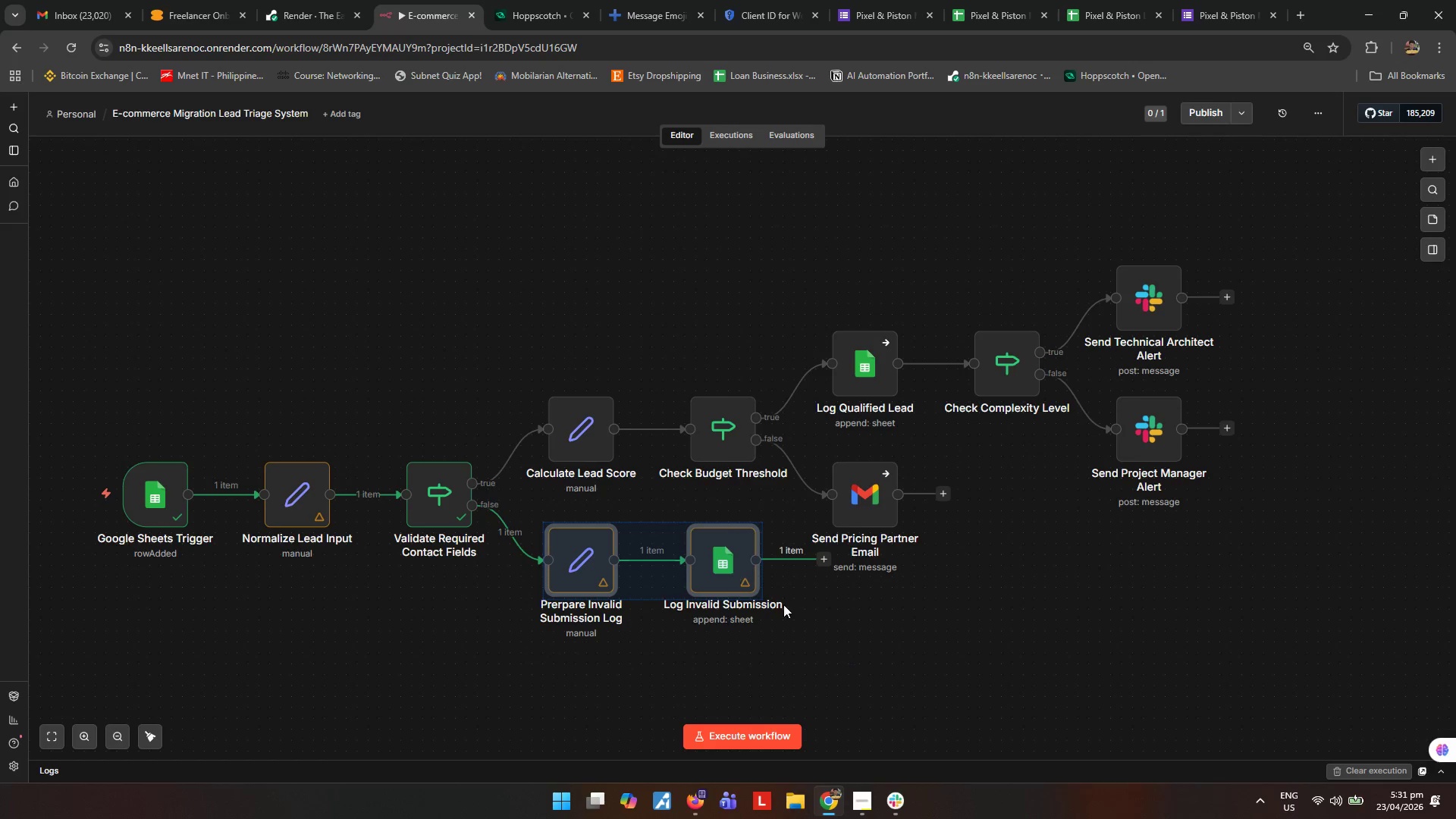 
left_click([870, 641])
 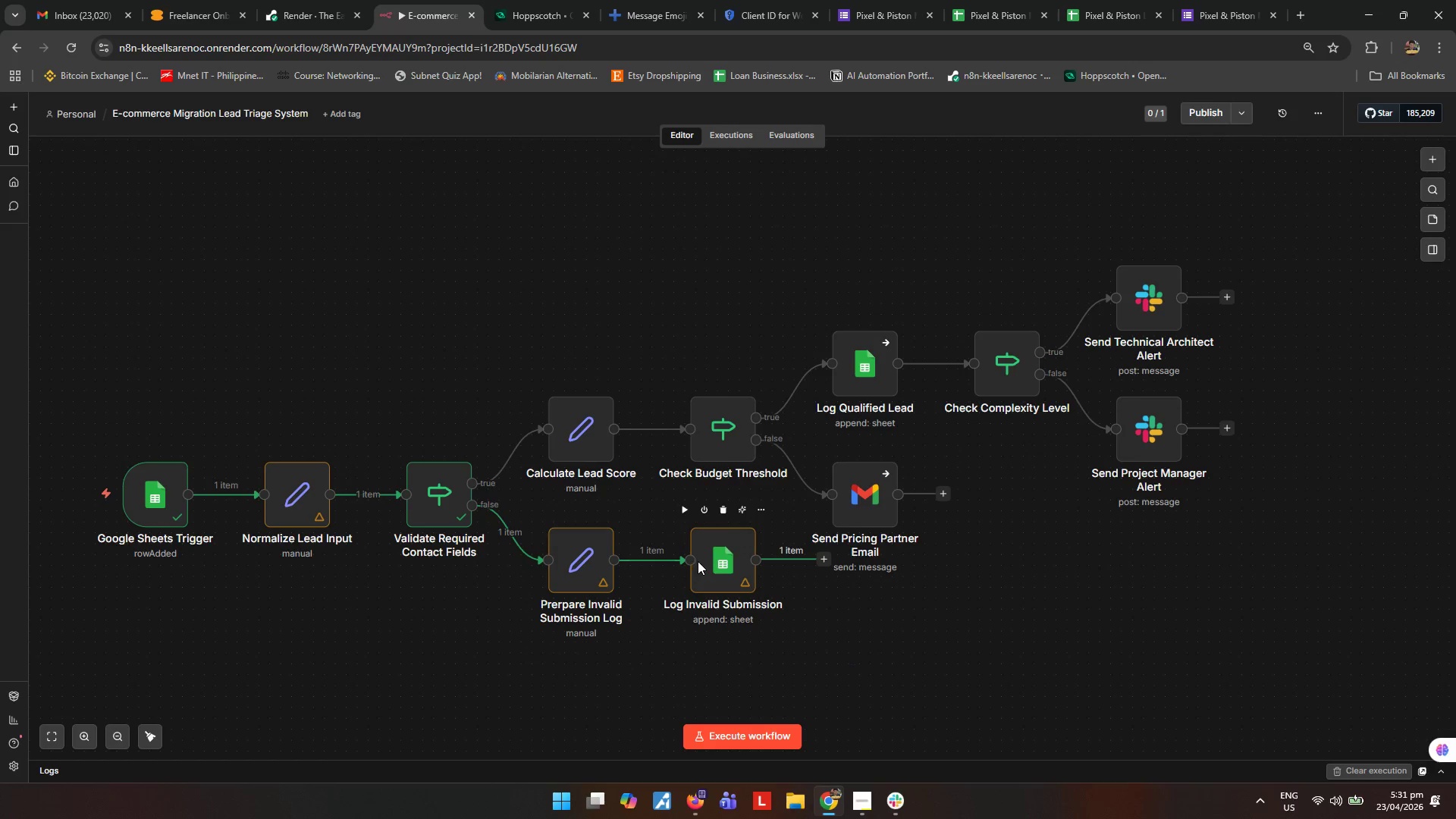 
double_click([698, 561])
 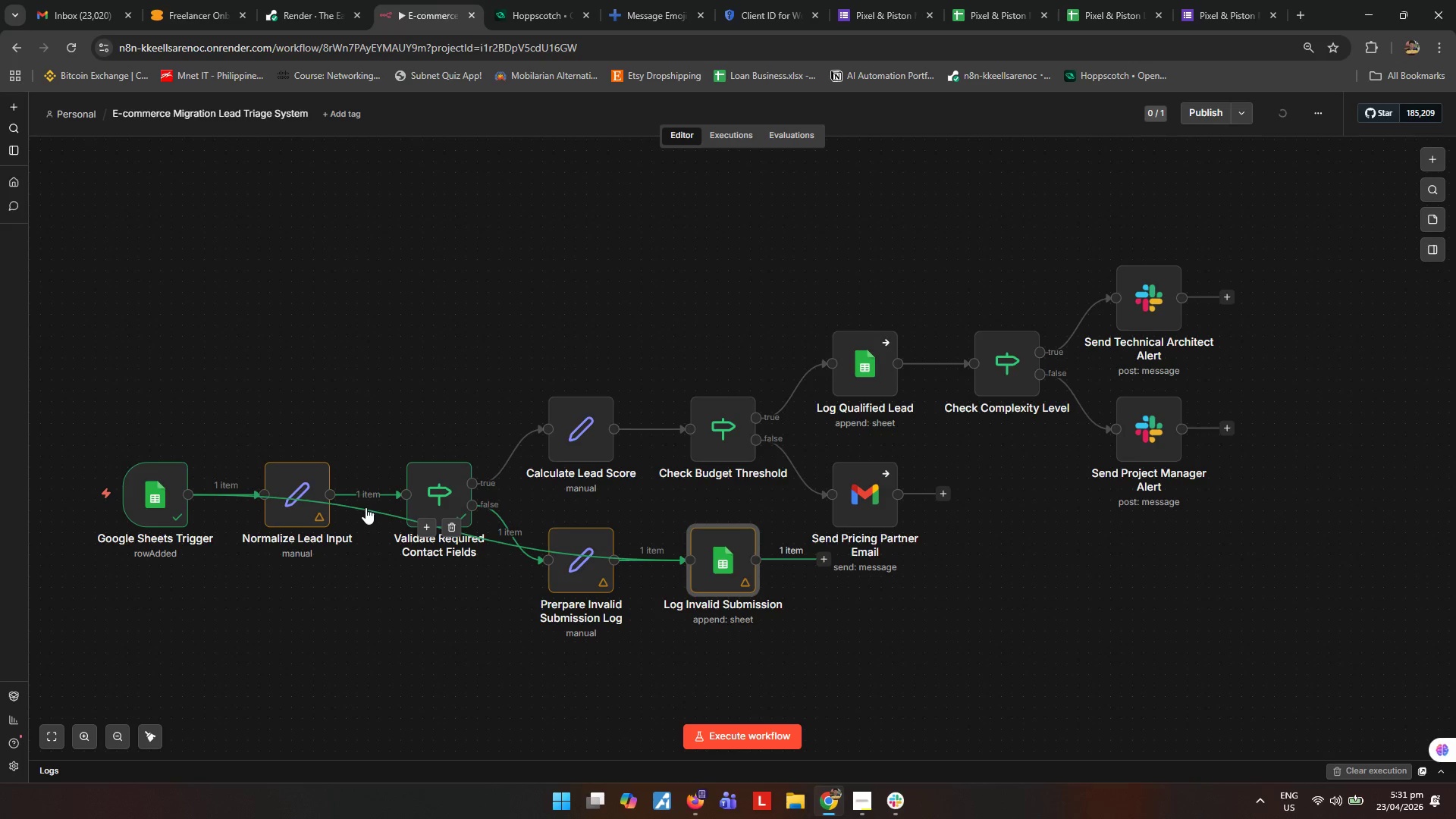 
left_click([454, 527])
 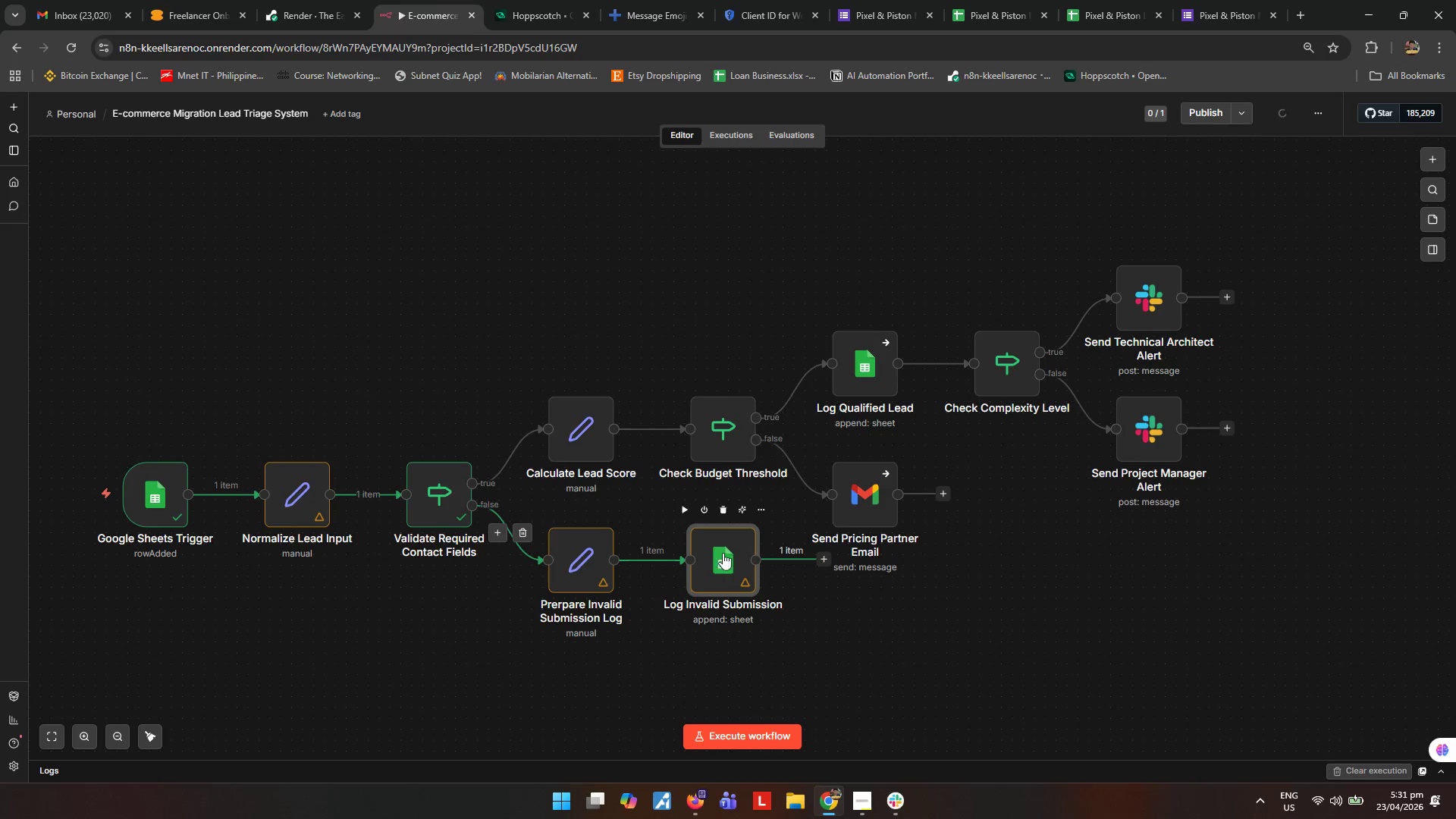 
double_click([725, 548])
 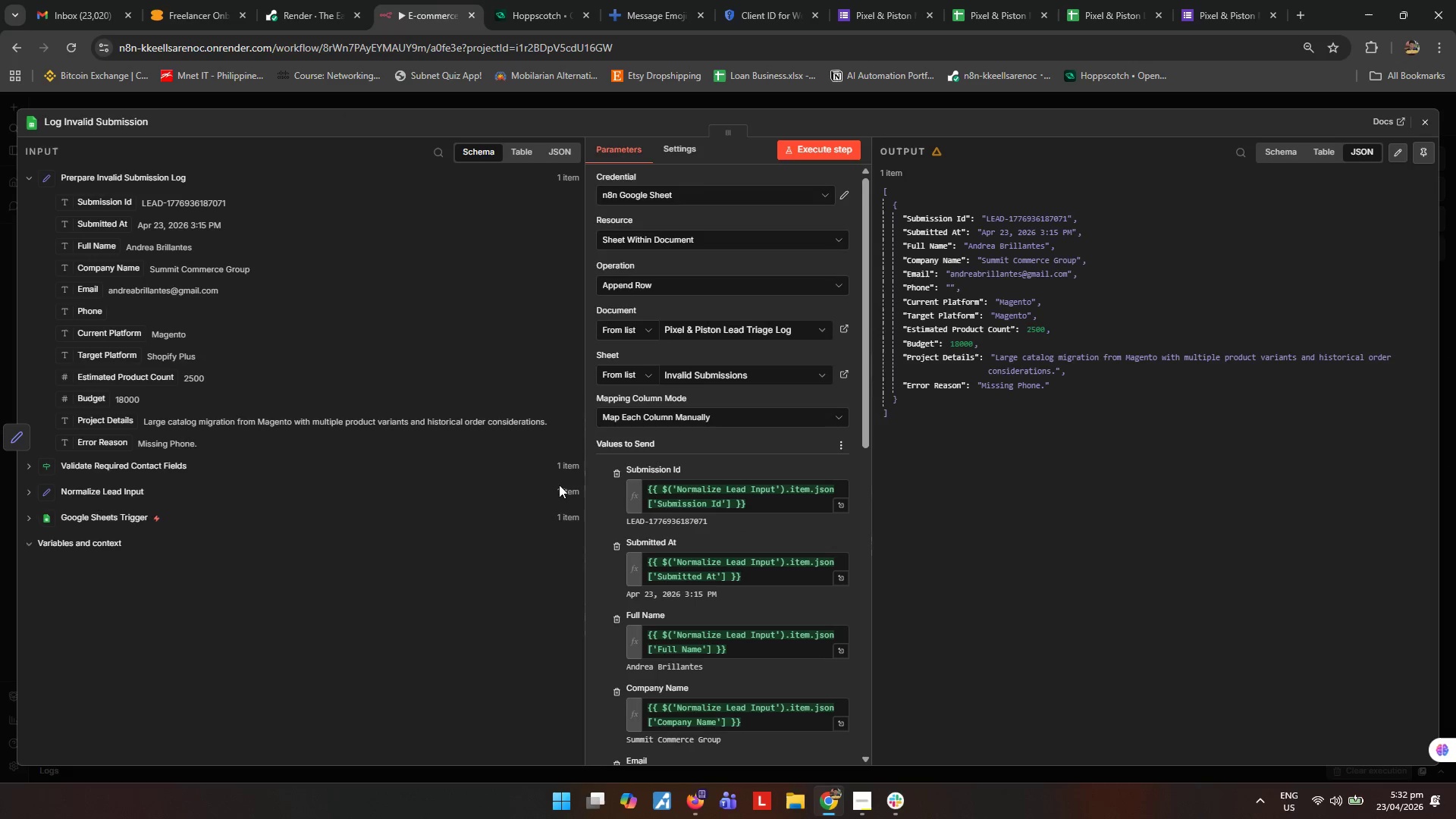 
scroll: coordinate [713, 544], scroll_direction: down, amount: 6.0
 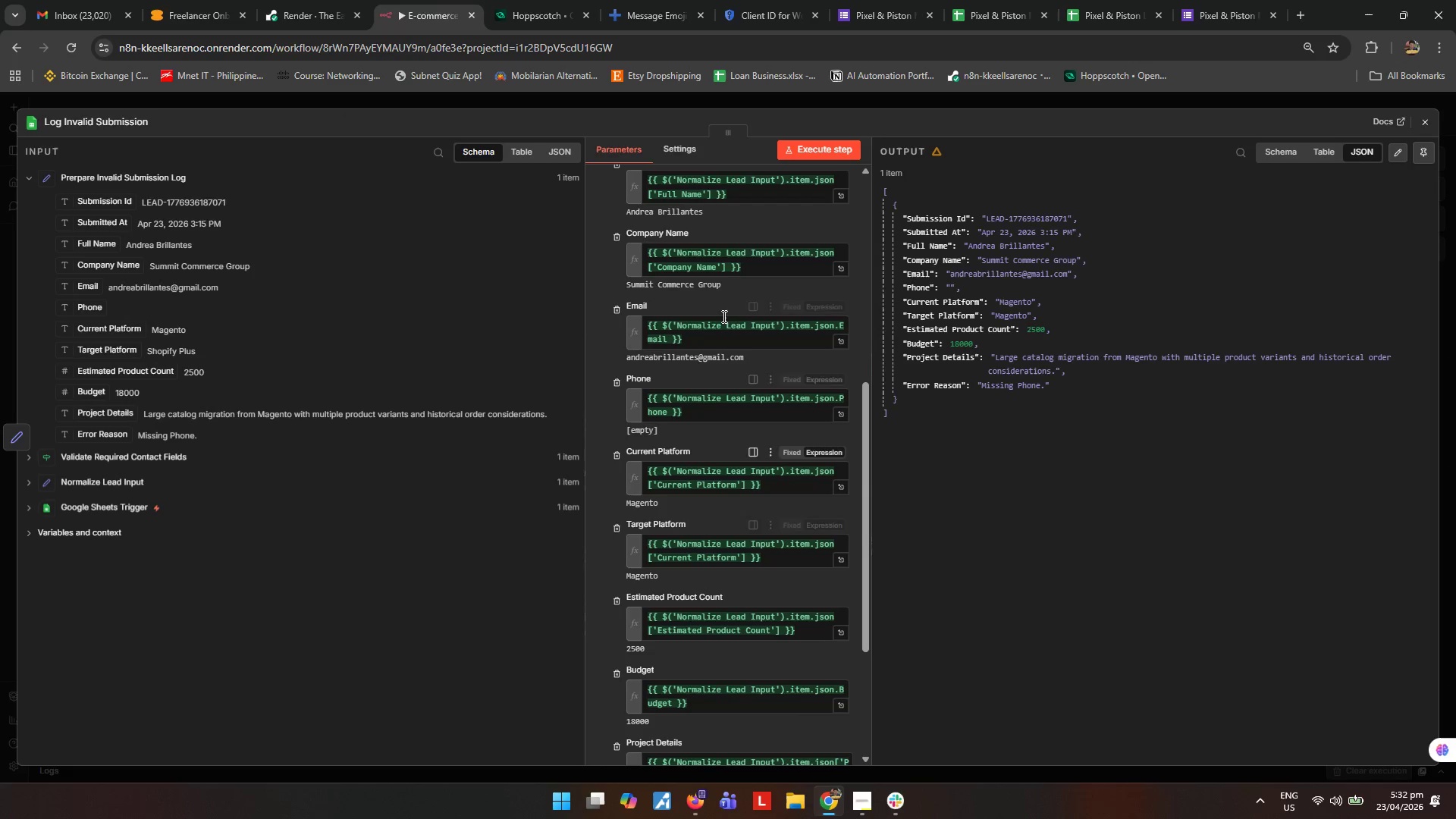 
scroll: coordinate [723, 316], scroll_direction: up, amount: 1.0
 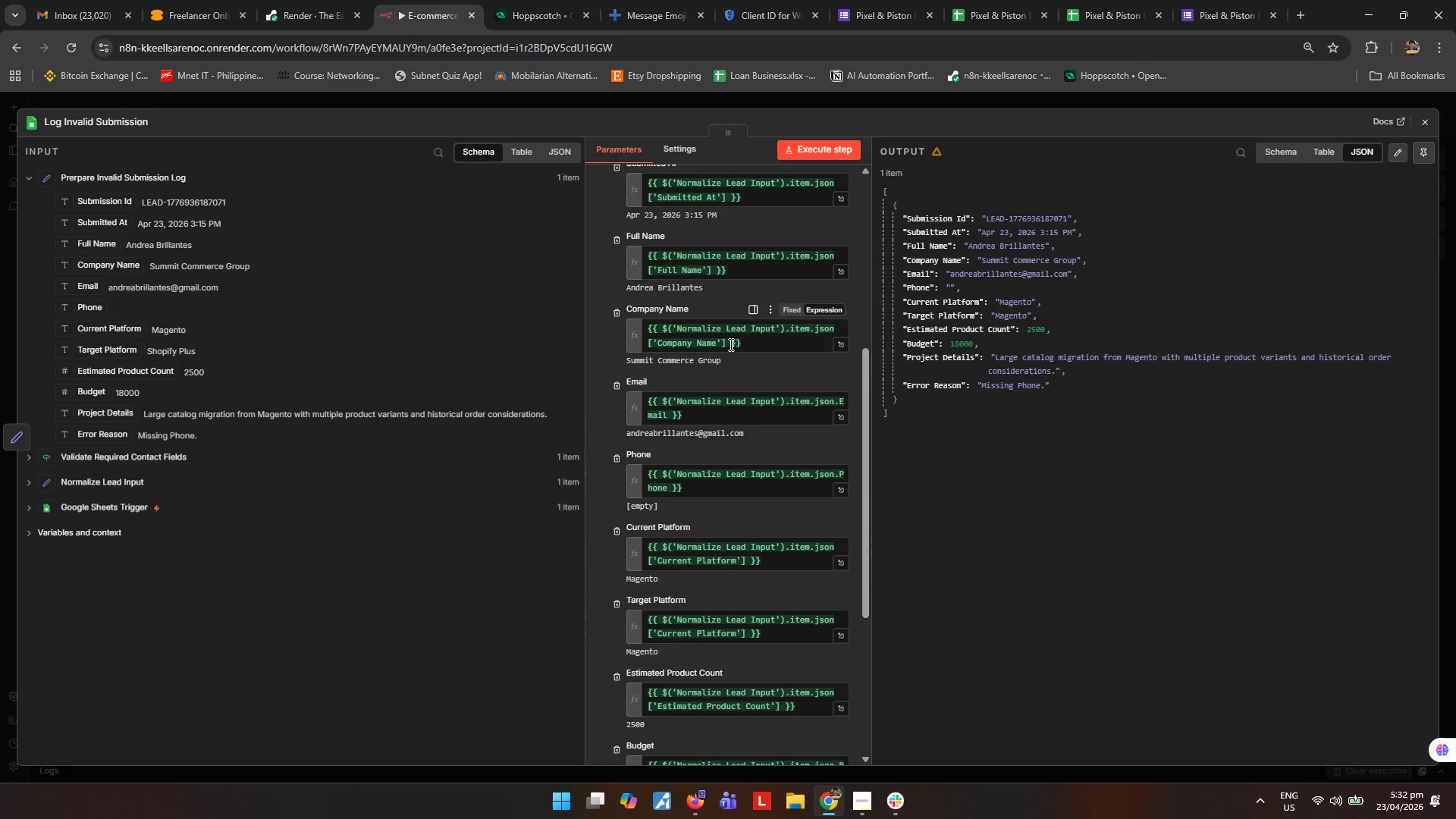 
left_click([726, 341])
 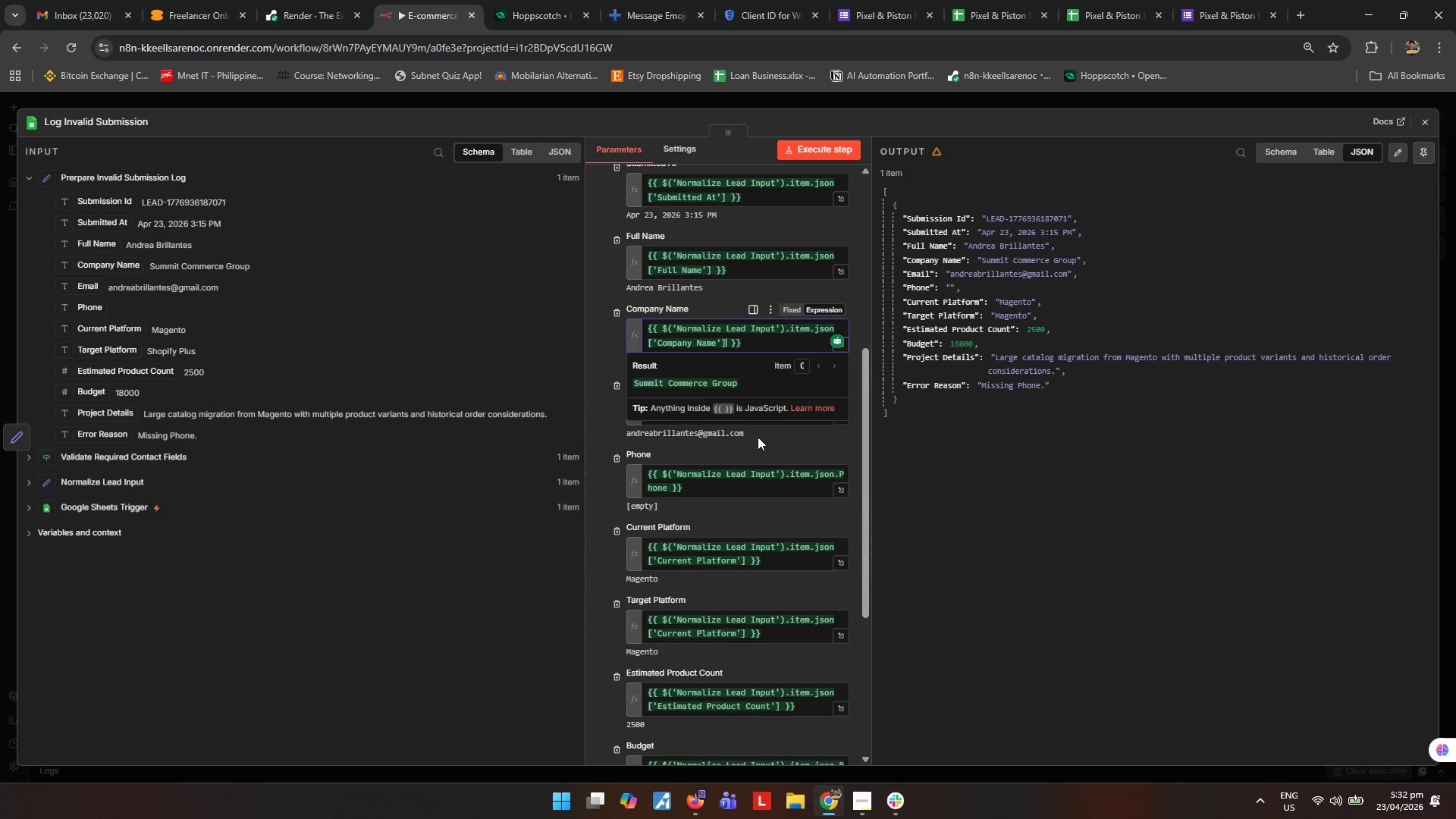 
key(Space)
 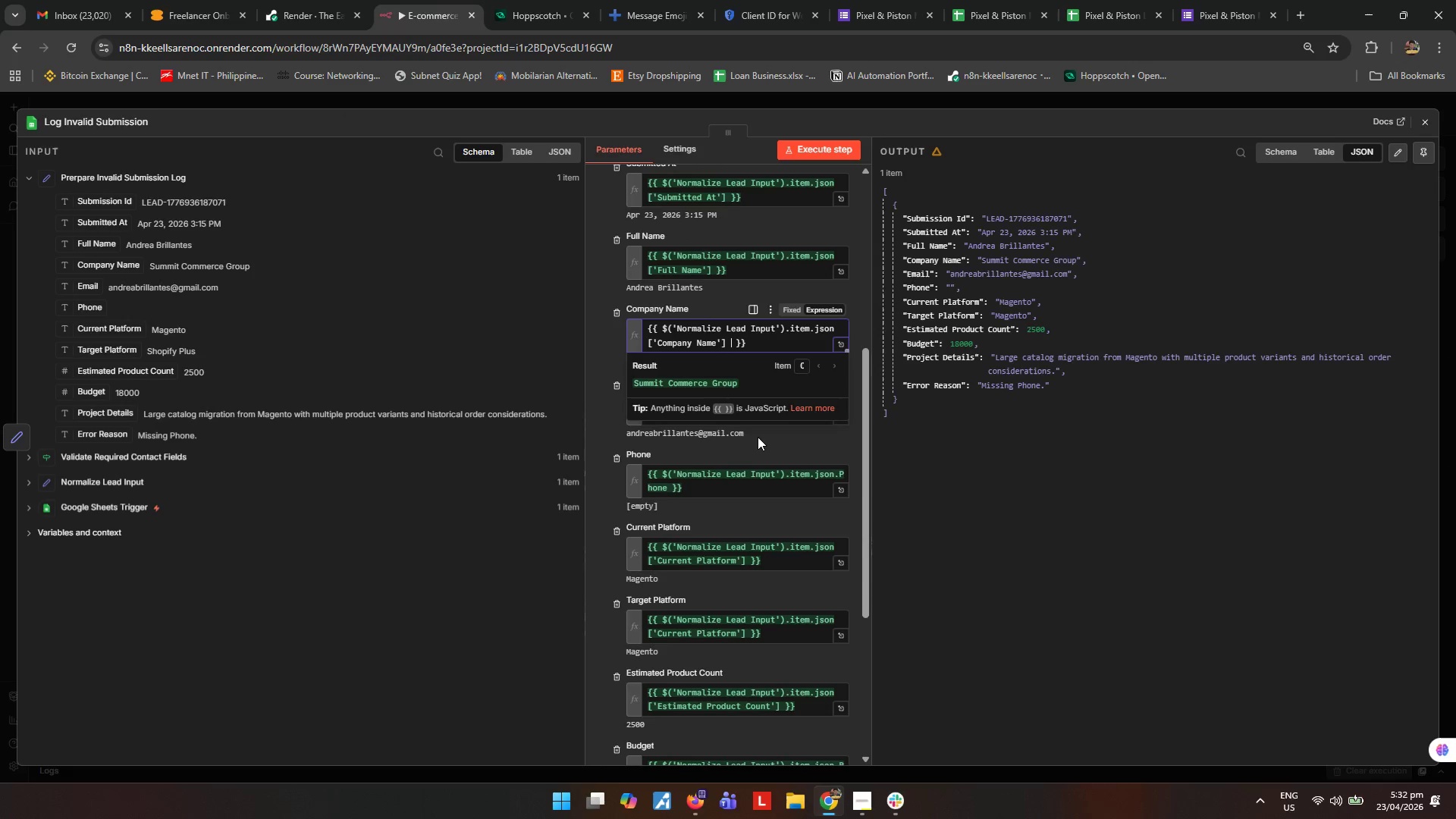 
key(Shift+Backslash)
 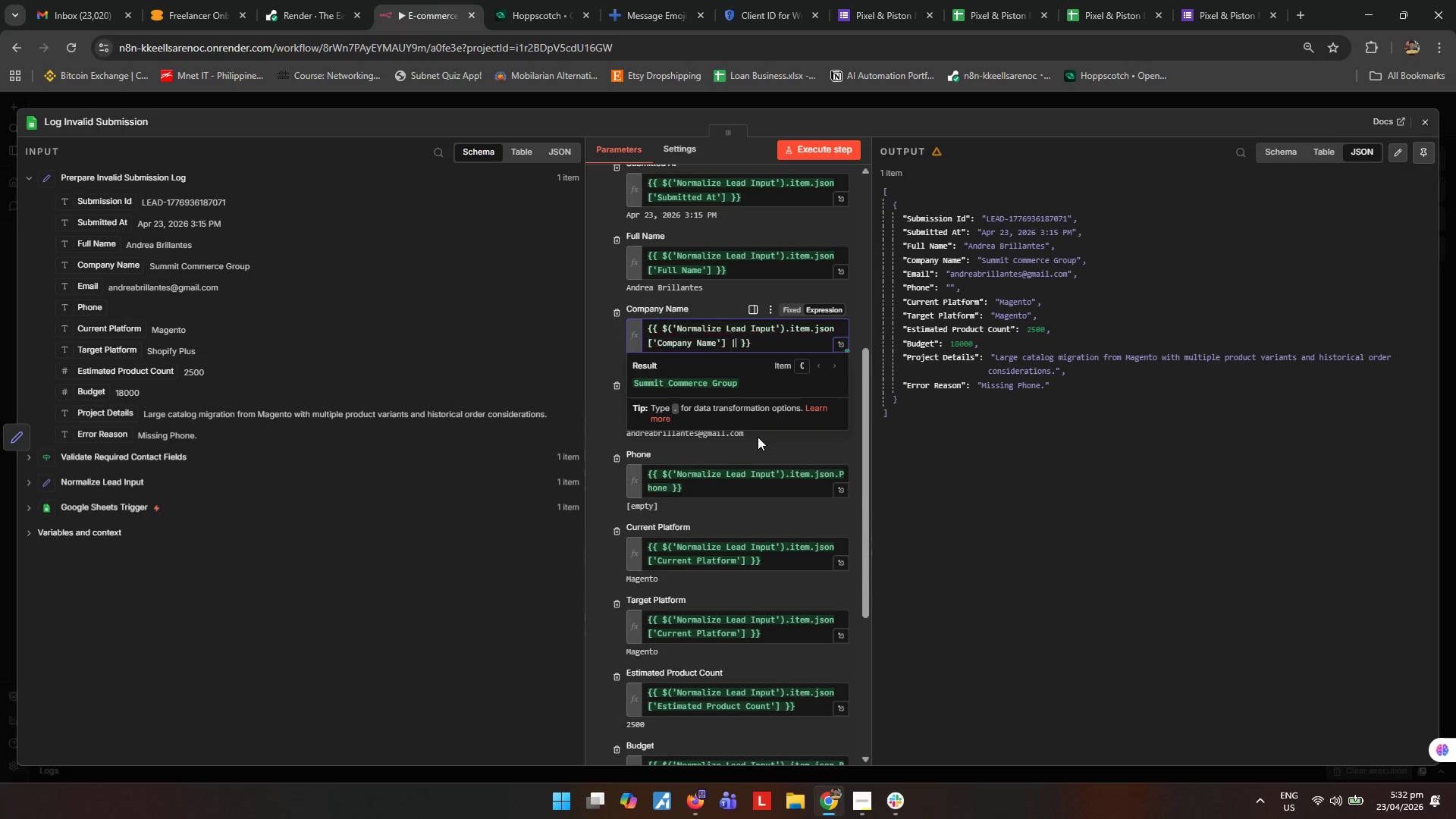 
key(Shift+Backslash)
 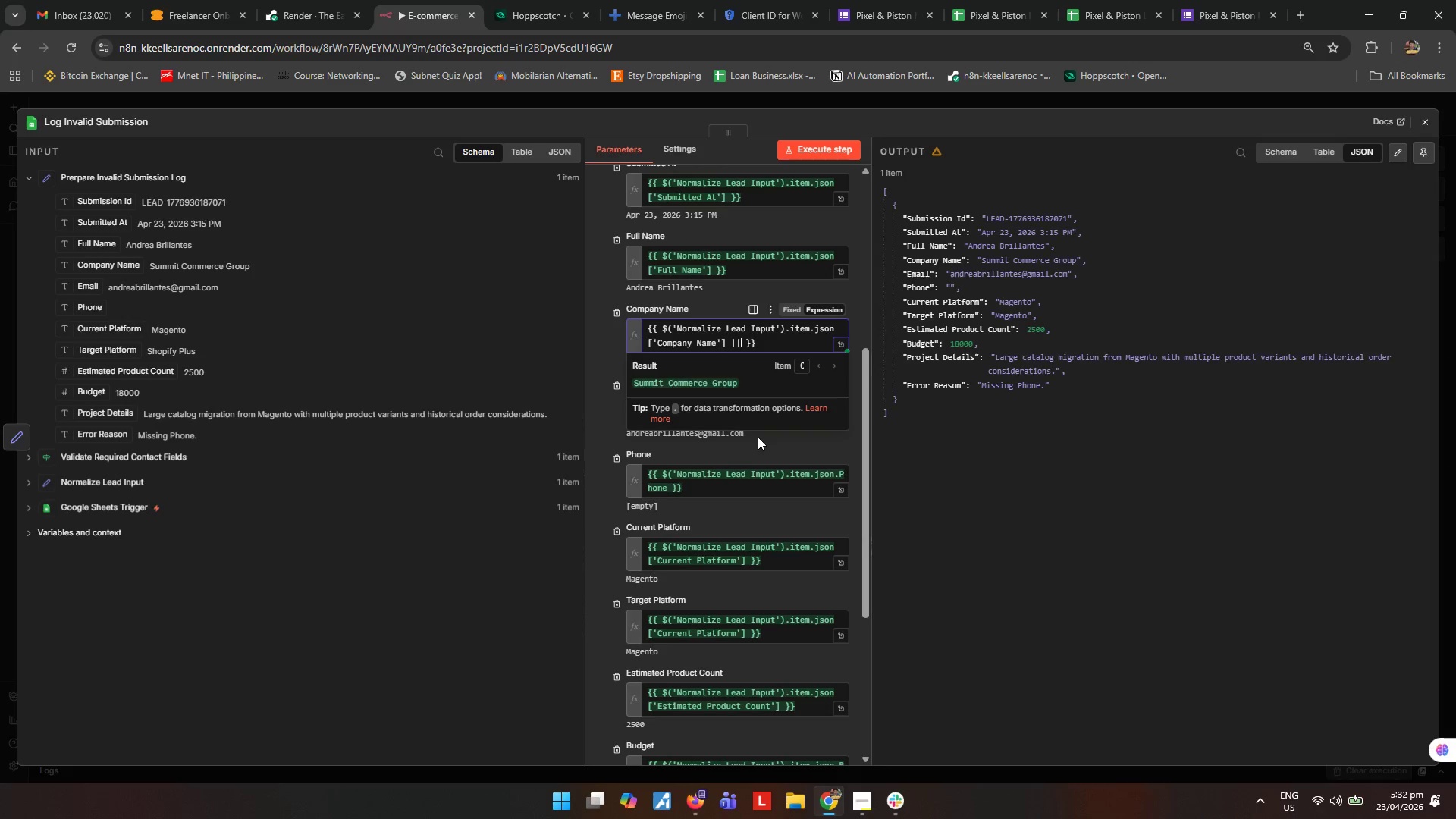 
key(Backspace)
 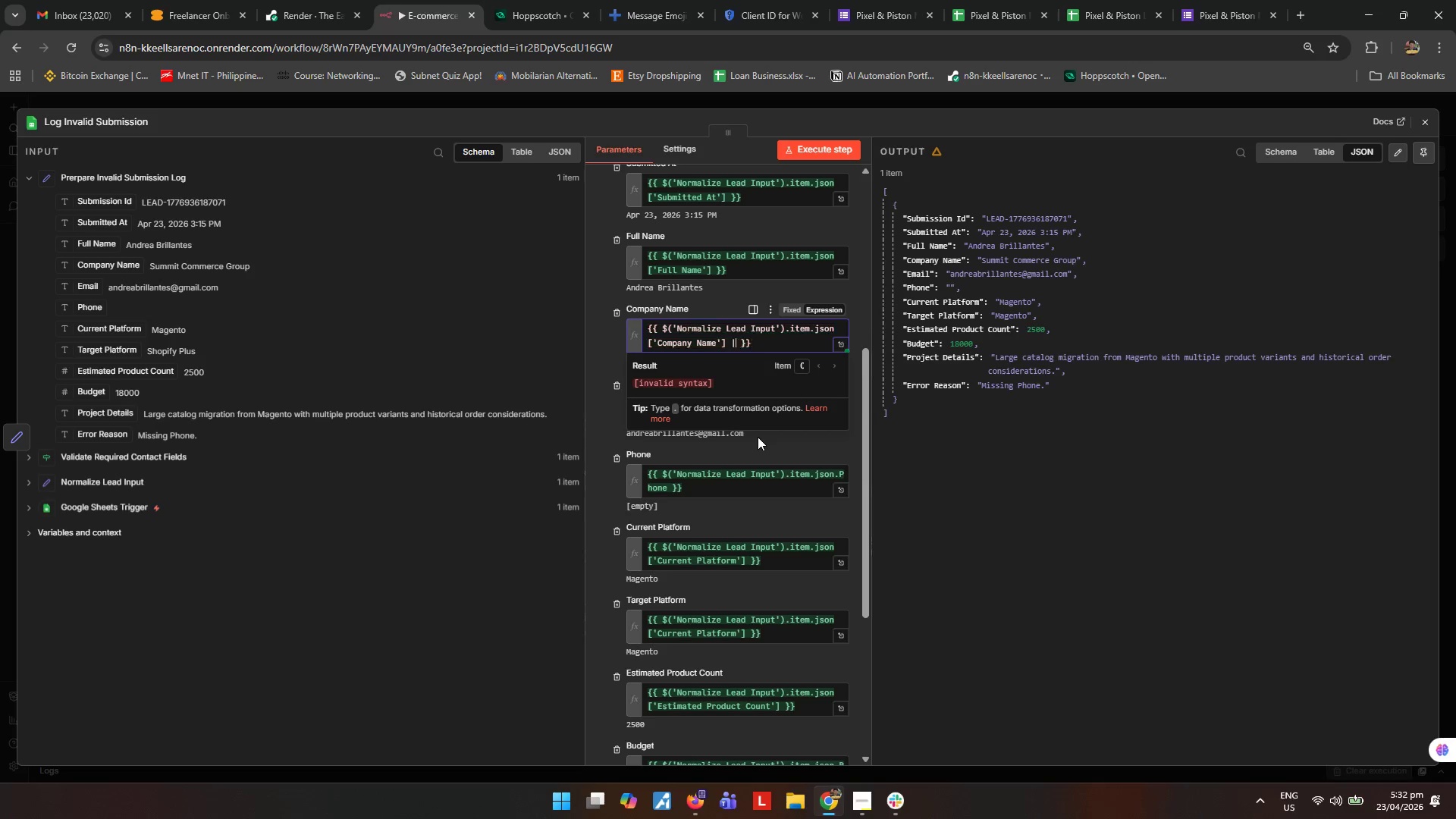 
key(Backspace)
 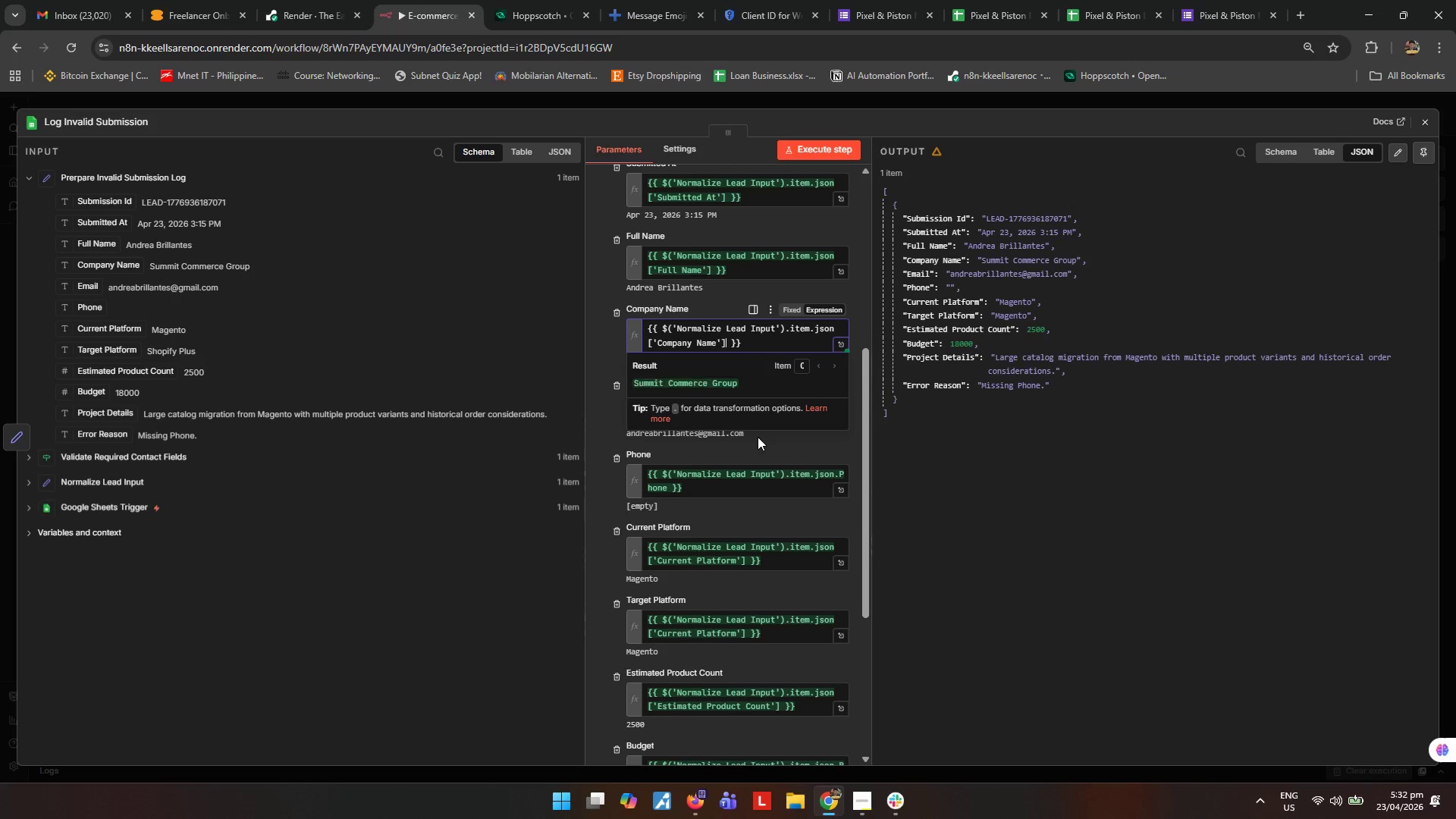 
key(Backspace)
 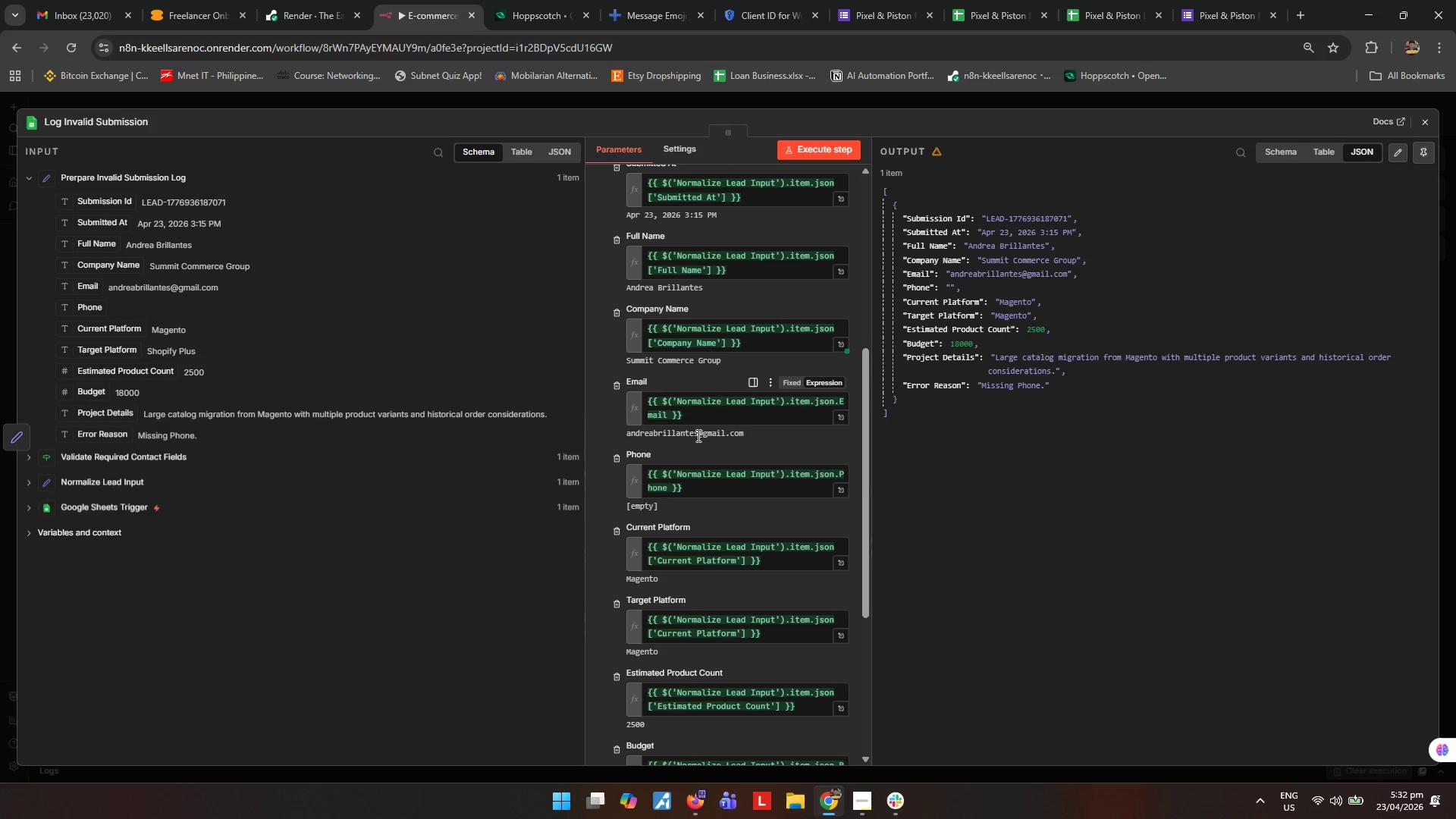 
left_click([669, 414])
 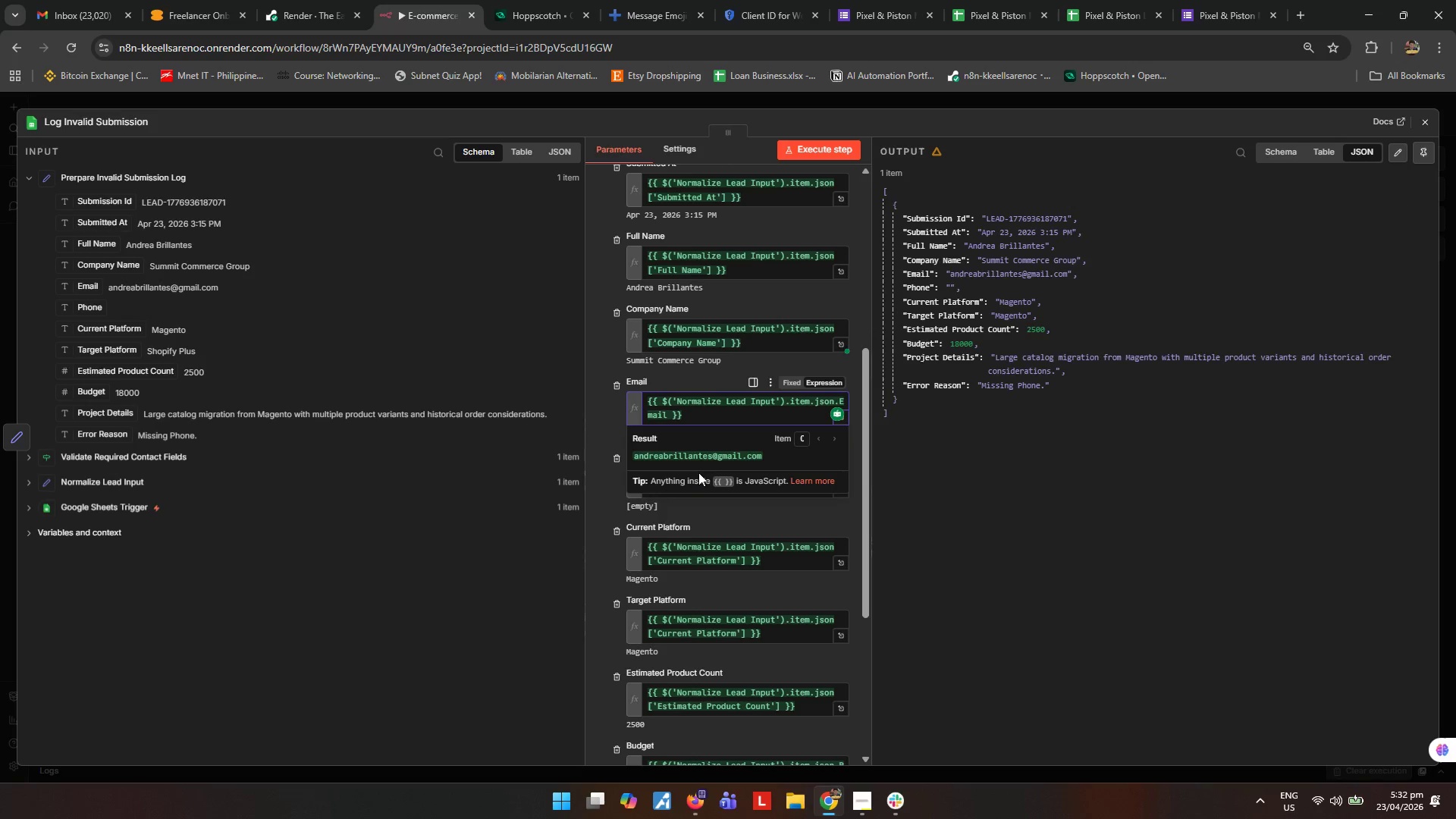 
type( || "Missing)
 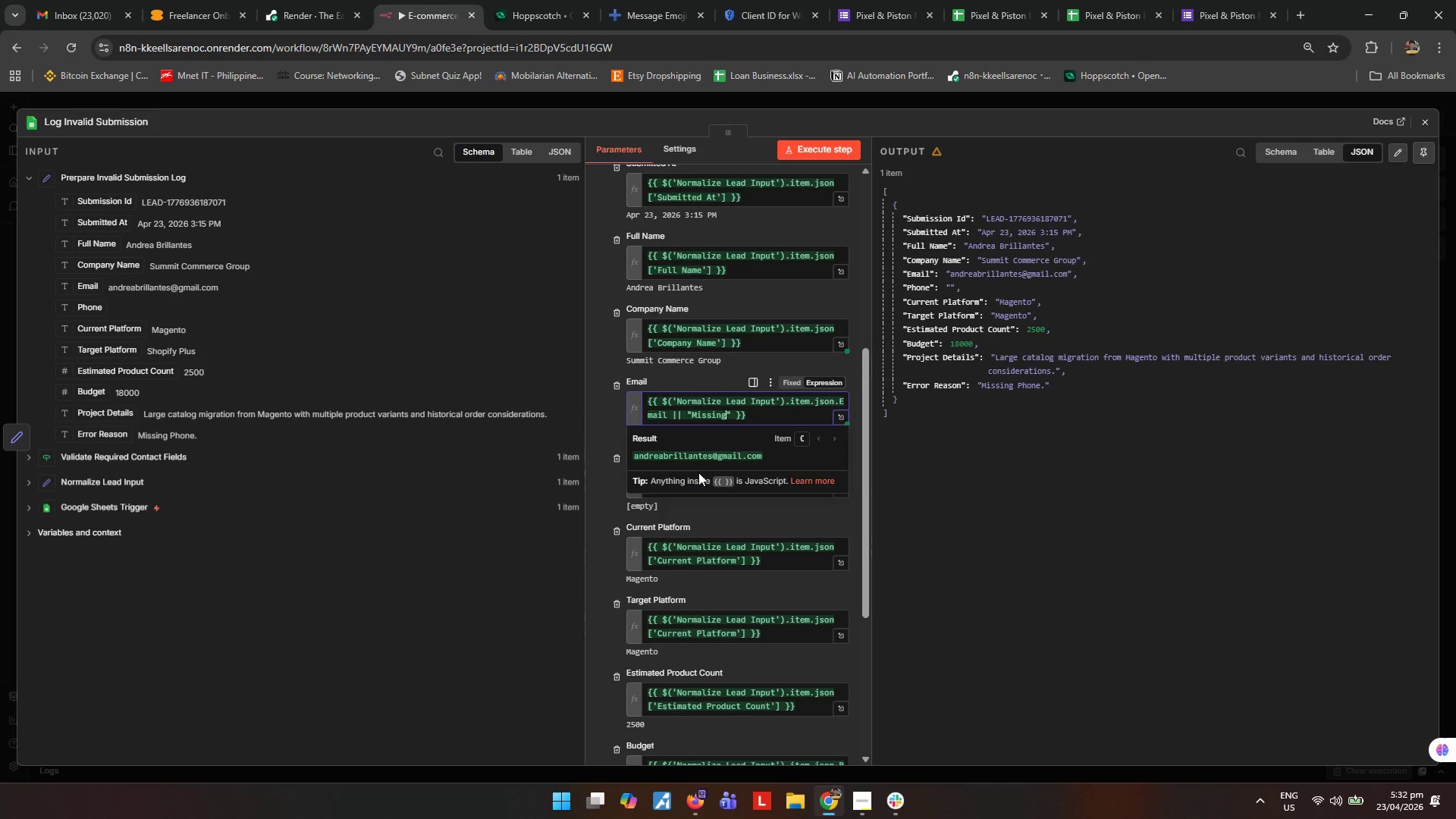 
left_click_drag(start_coordinate=[979, 500], to_coordinate=[974, 502])
 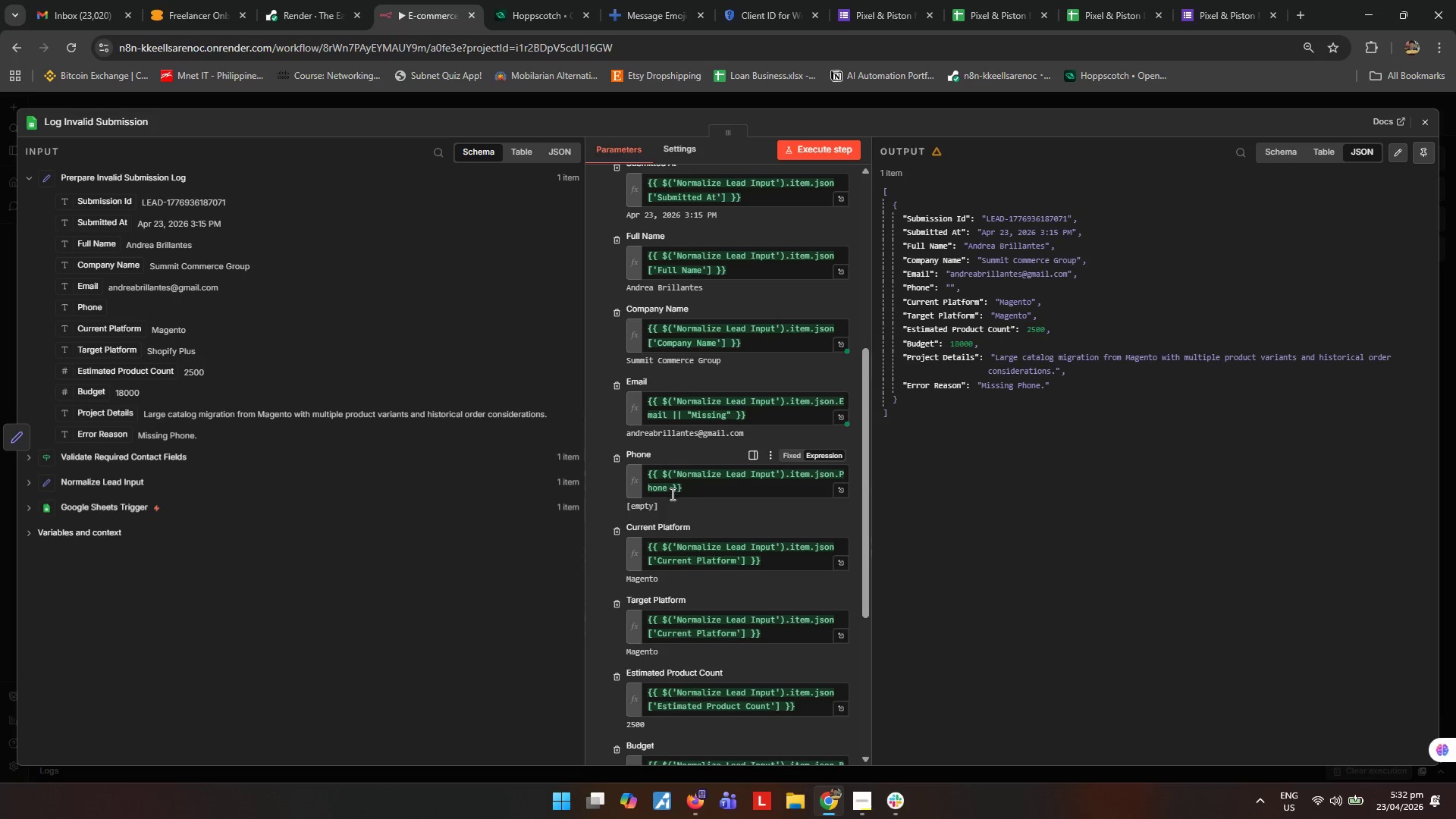 
left_click([670, 488])
 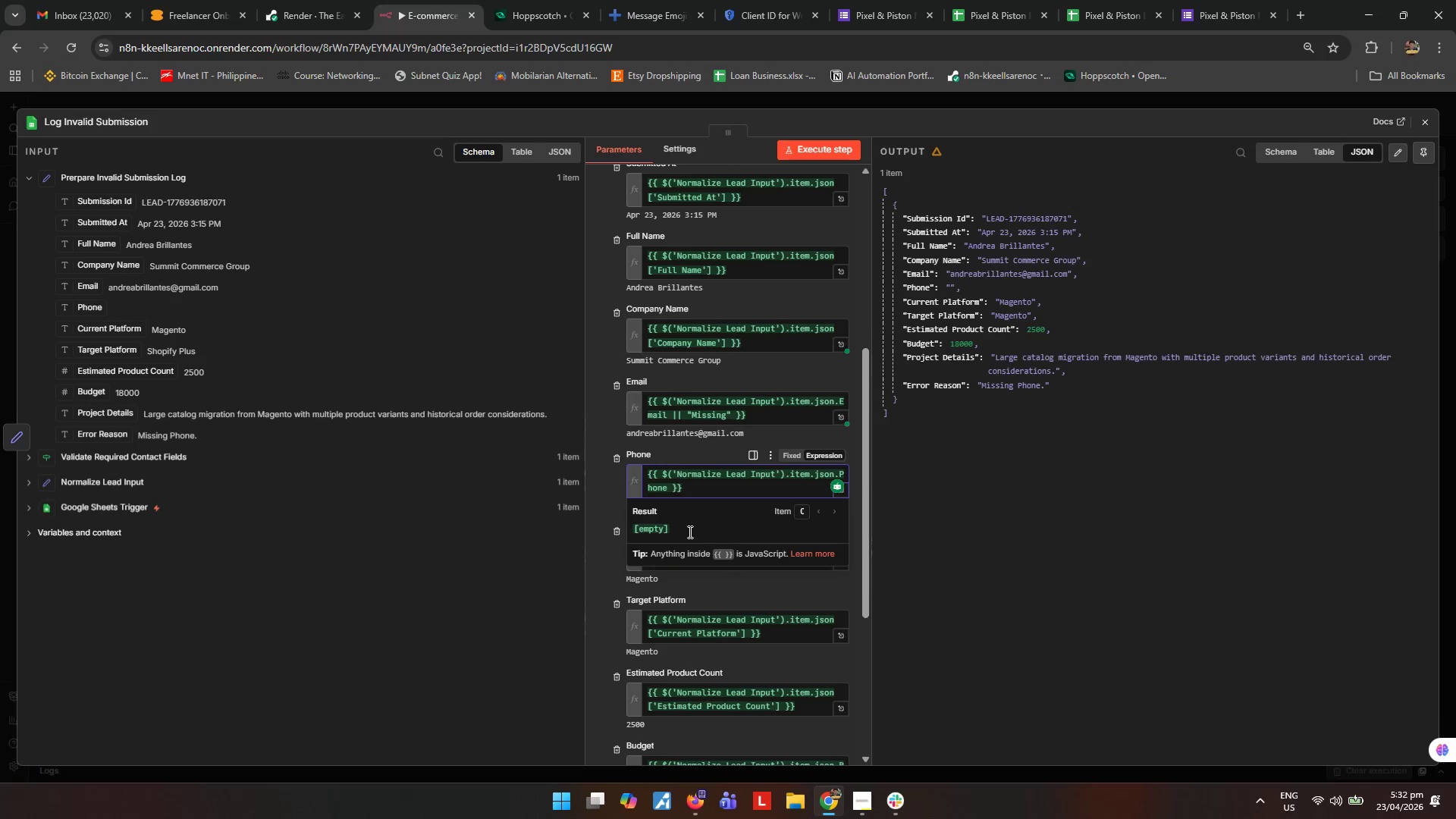 
type(|| " Mi)
key(Backspace)
key(Backspace)
key(Backspace)
type(Missing)
 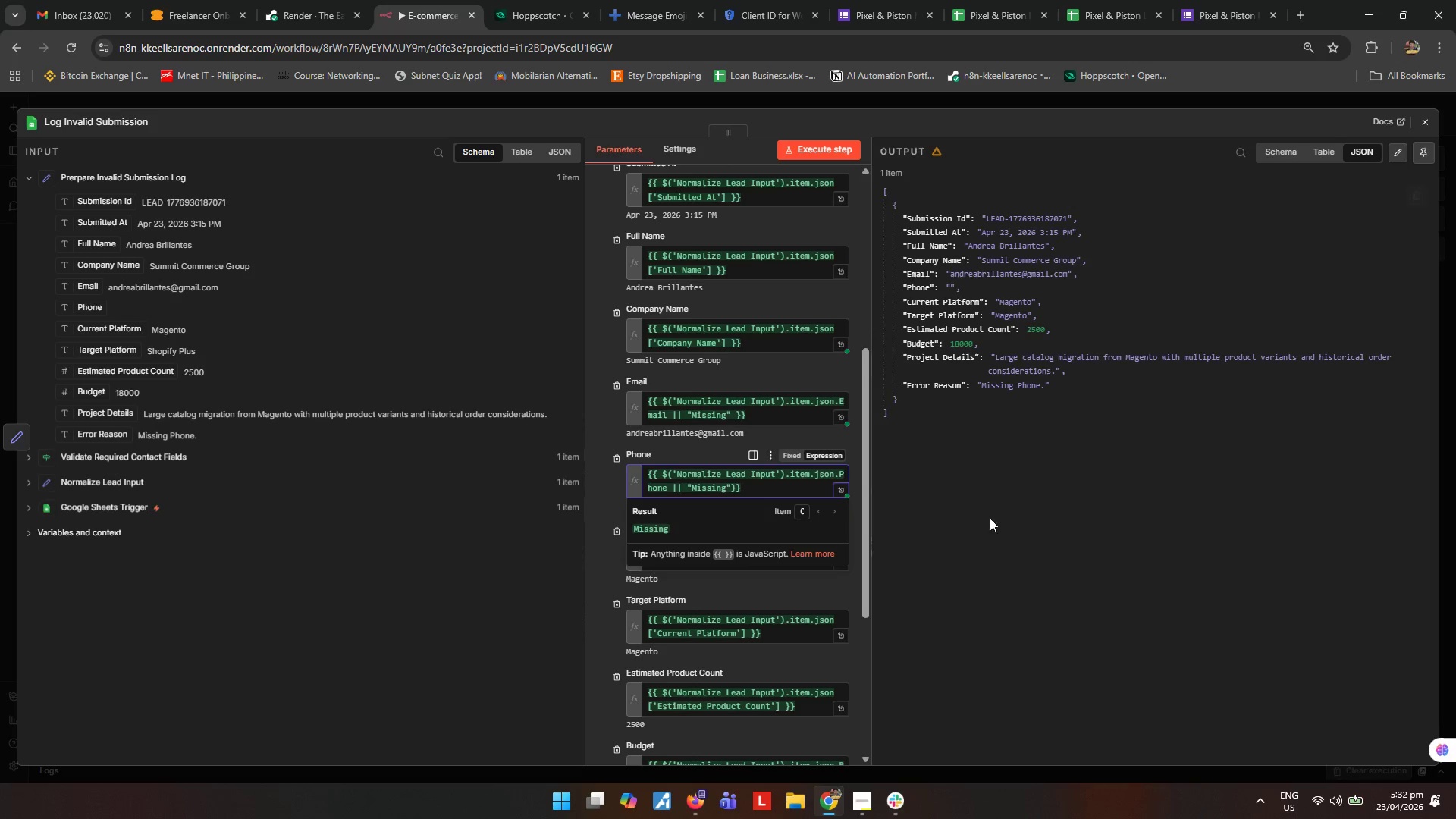 
left_click([1065, 519])
 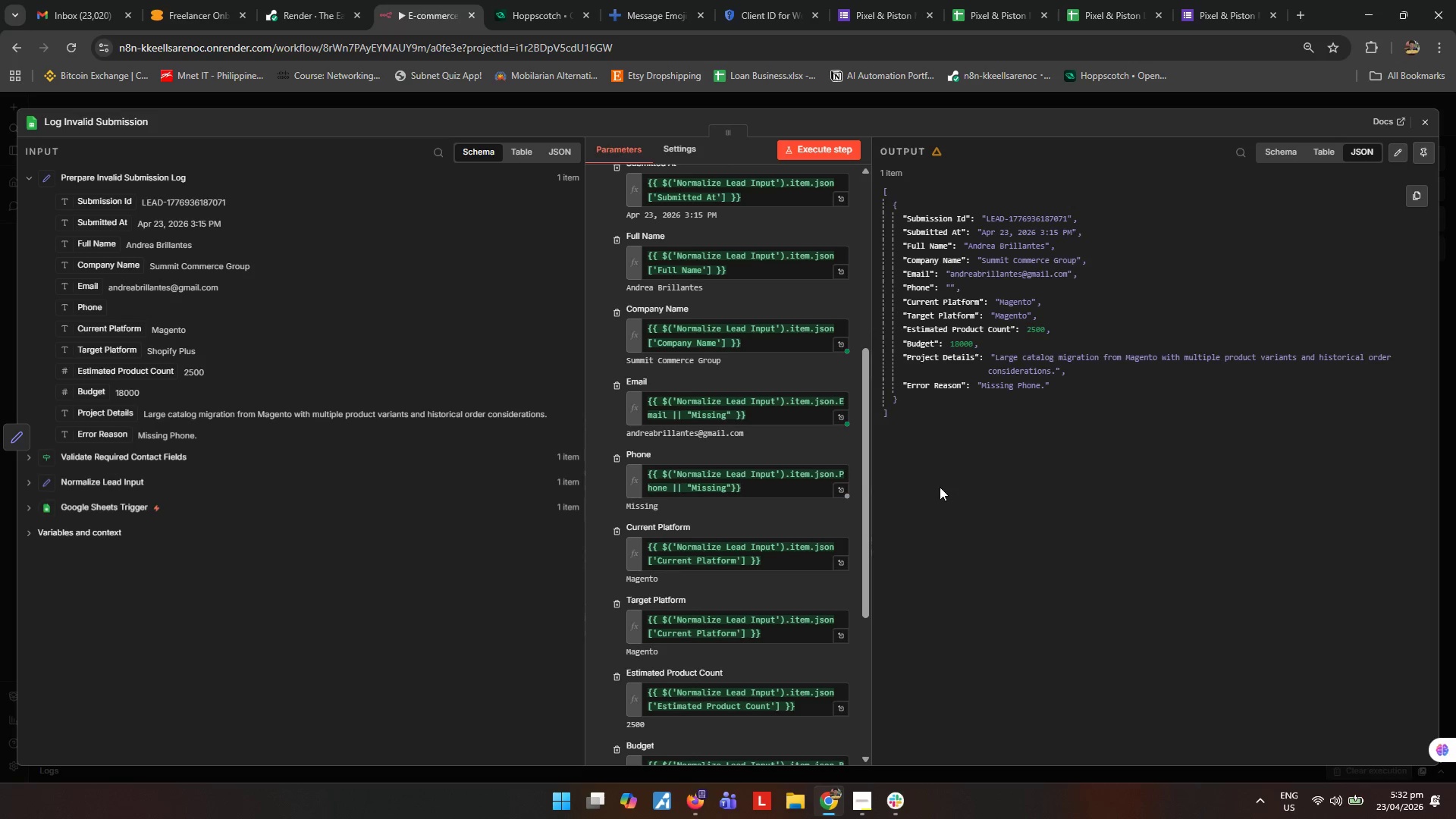 
scroll: coordinate [750, 532], scroll_direction: down, amount: 2.0
 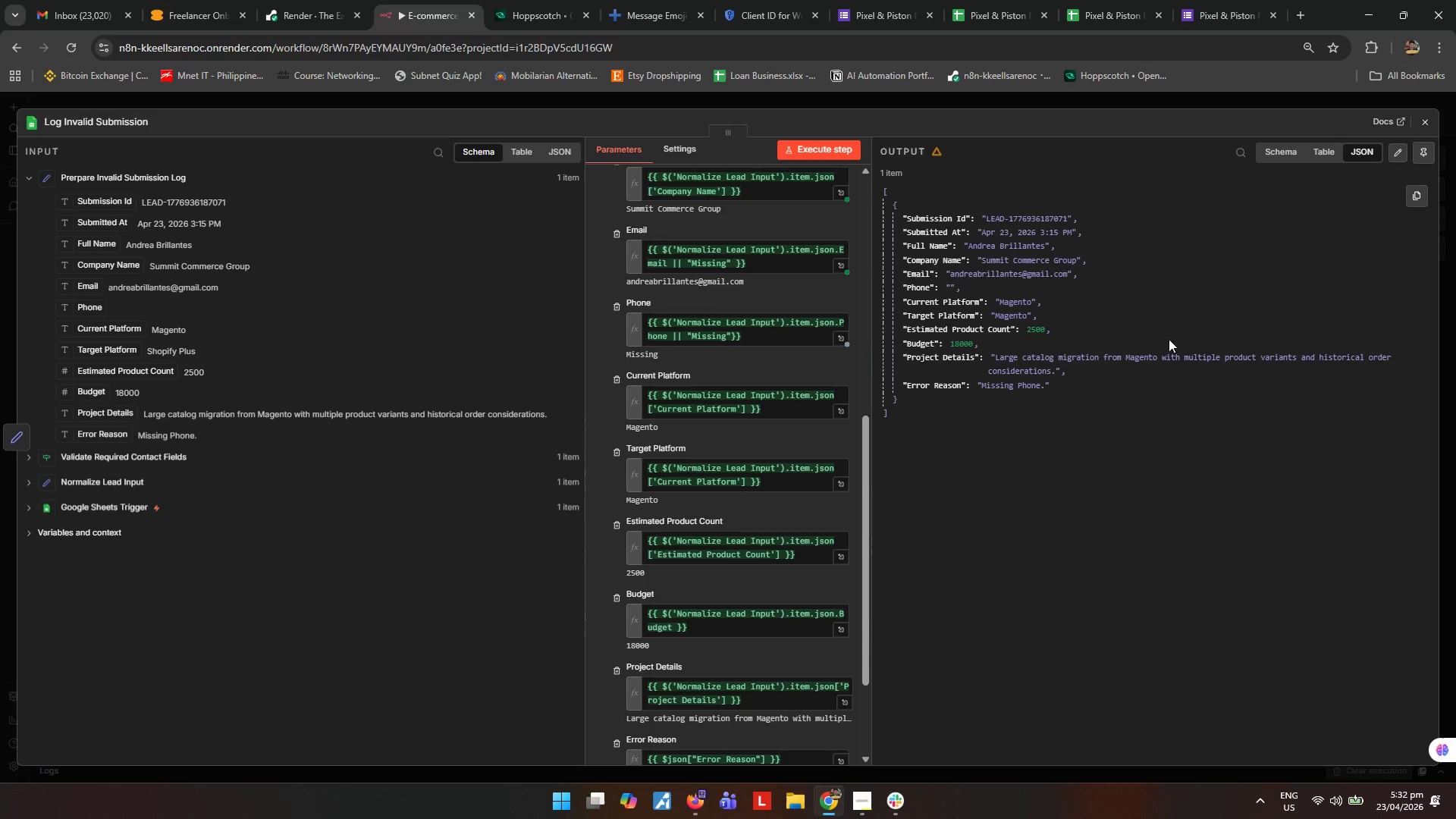 
left_click([1427, 117])
 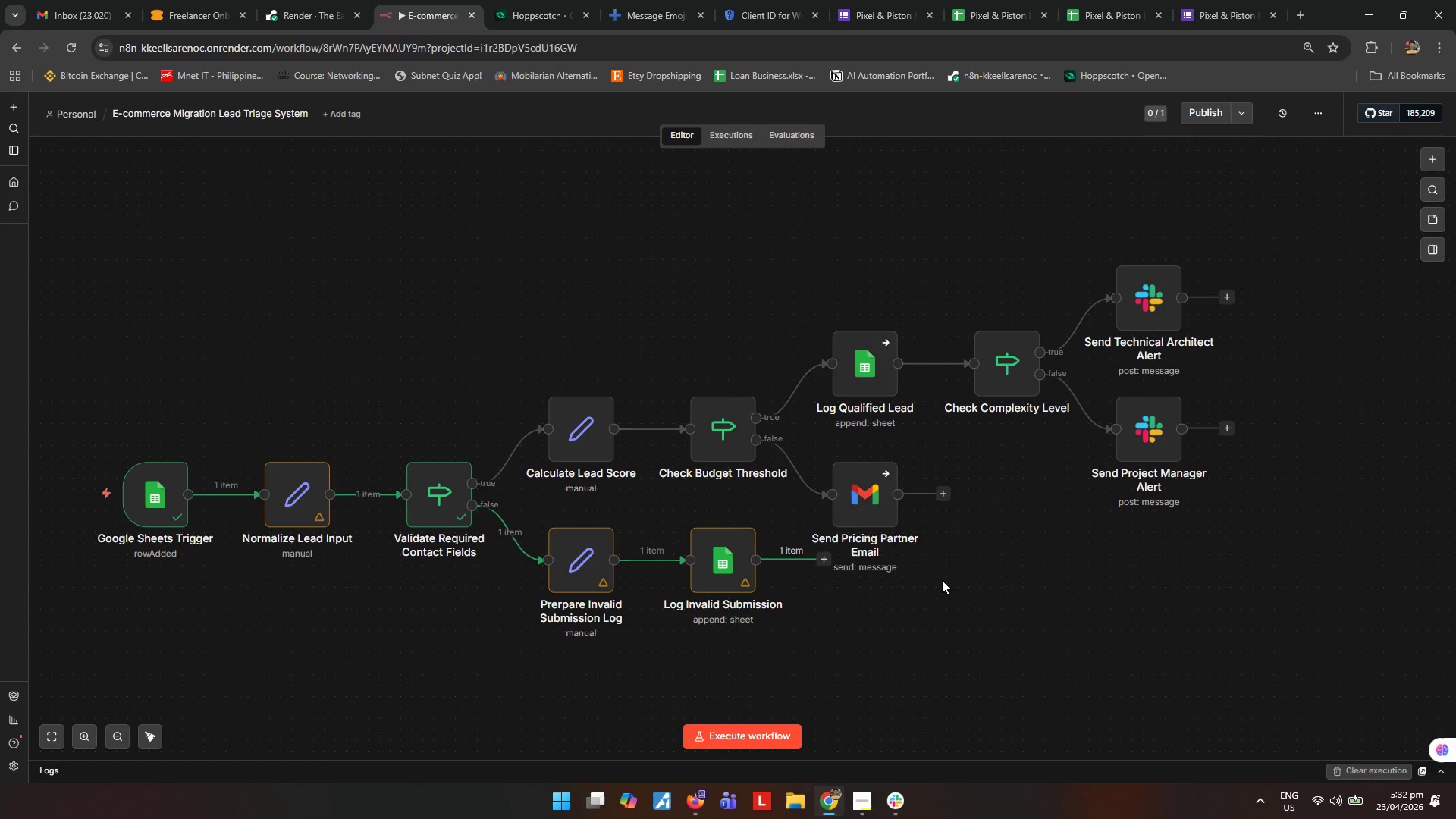 
wait(10.25)
 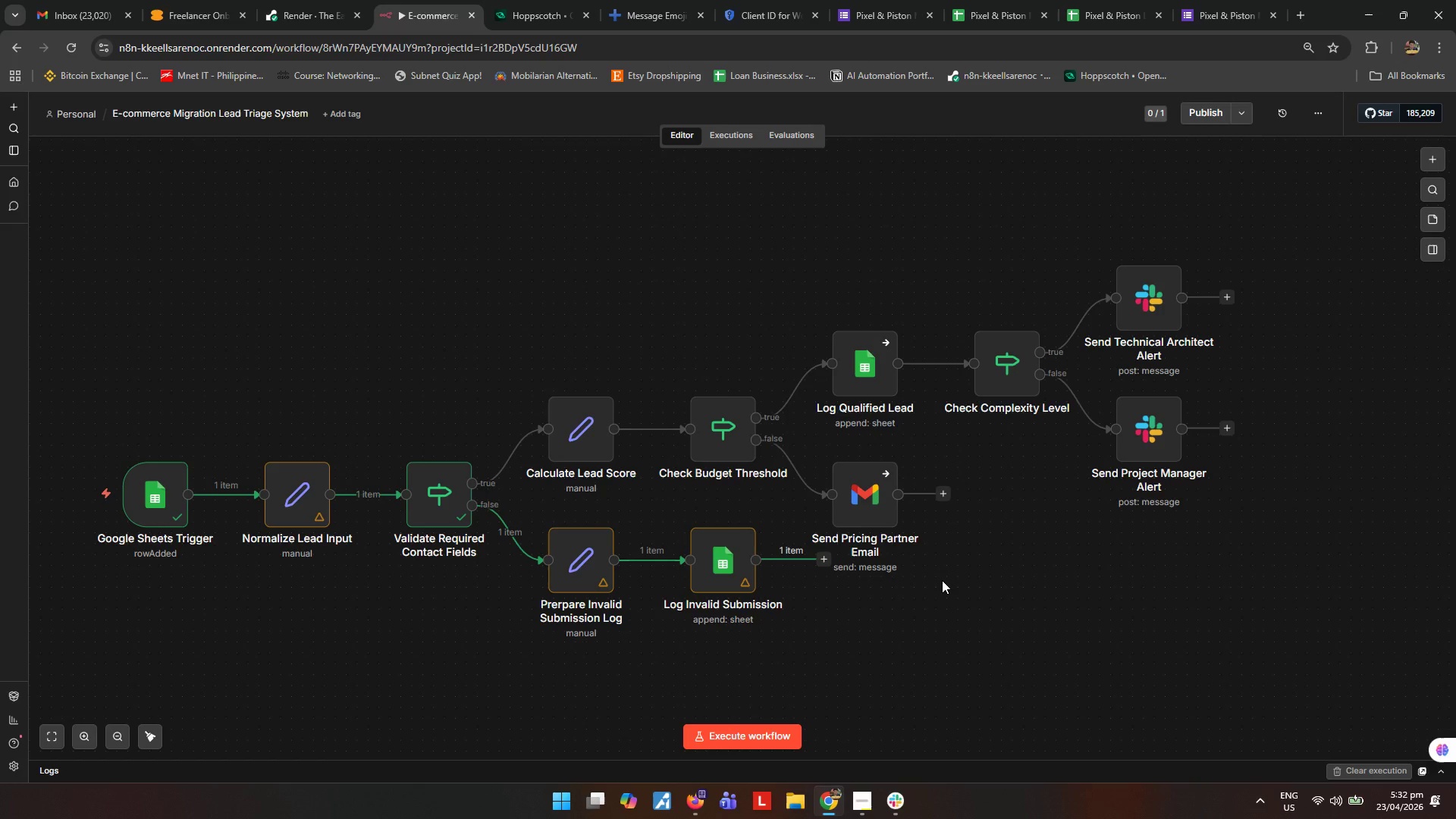 
left_click_drag(start_coordinate=[835, 681], to_coordinate=[522, 534])
 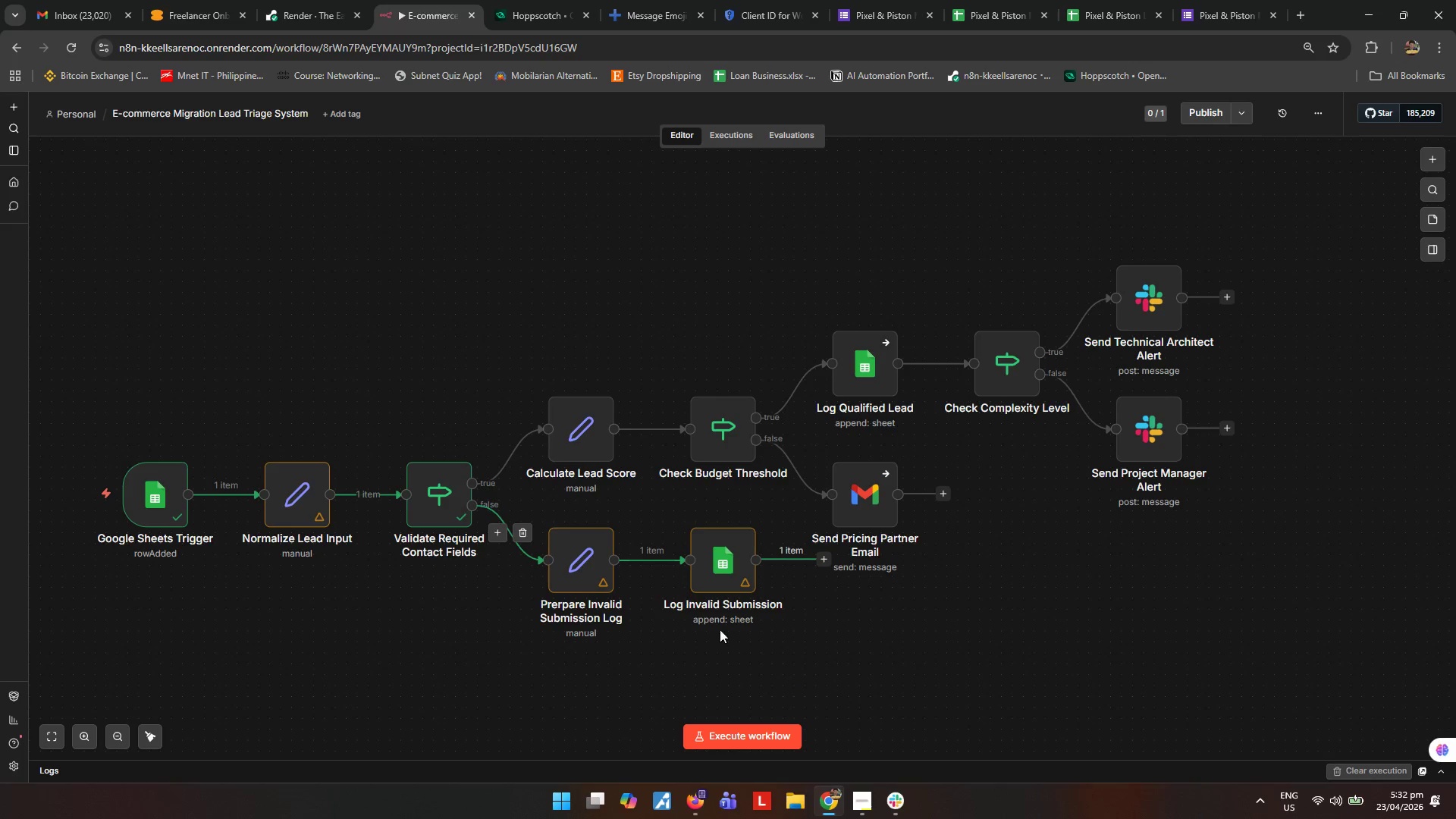 
left_click_drag(start_coordinate=[763, 657], to_coordinate=[519, 510])
 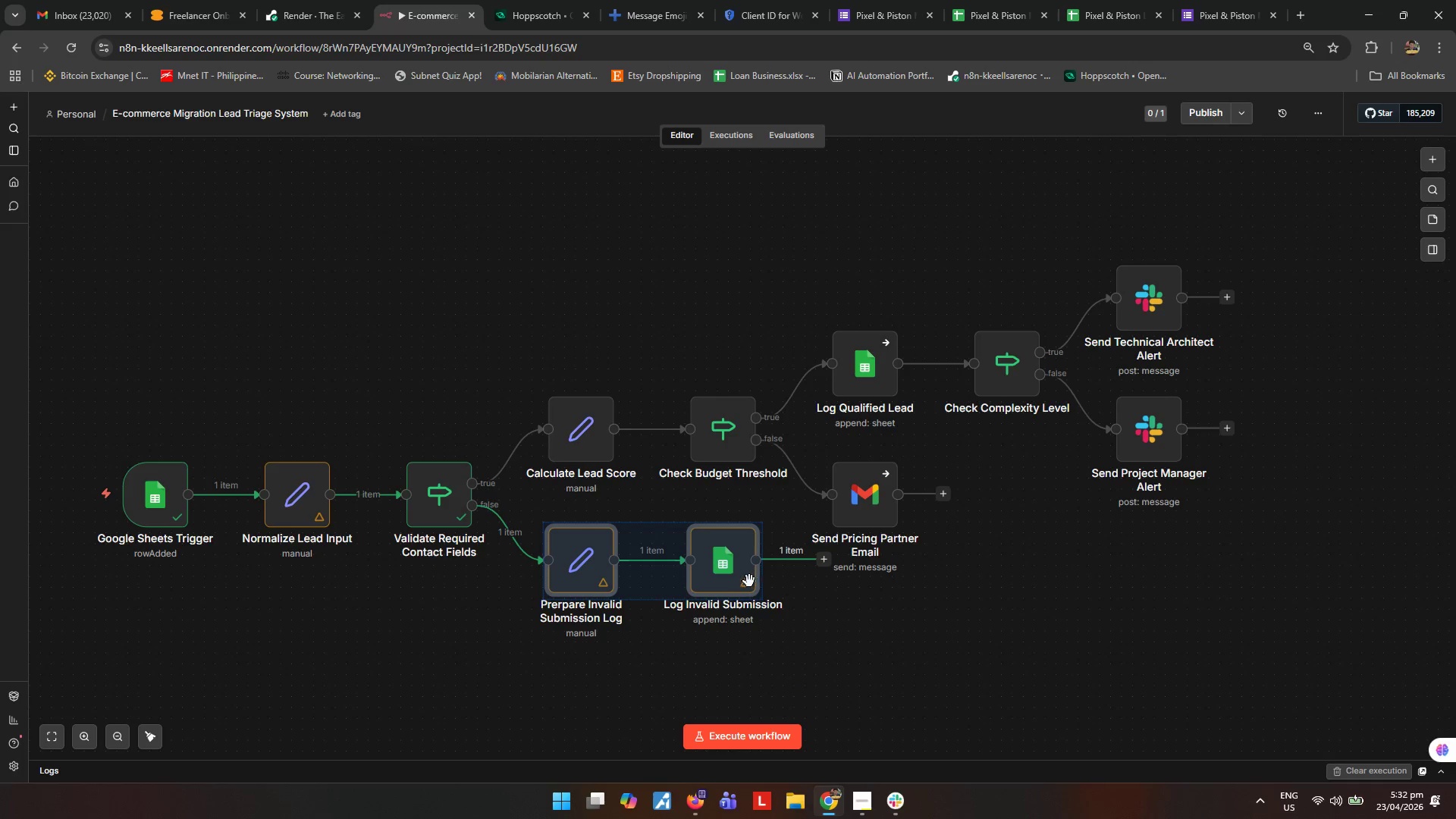 
left_click_drag(start_coordinate=[746, 576], to_coordinate=[742, 615])
 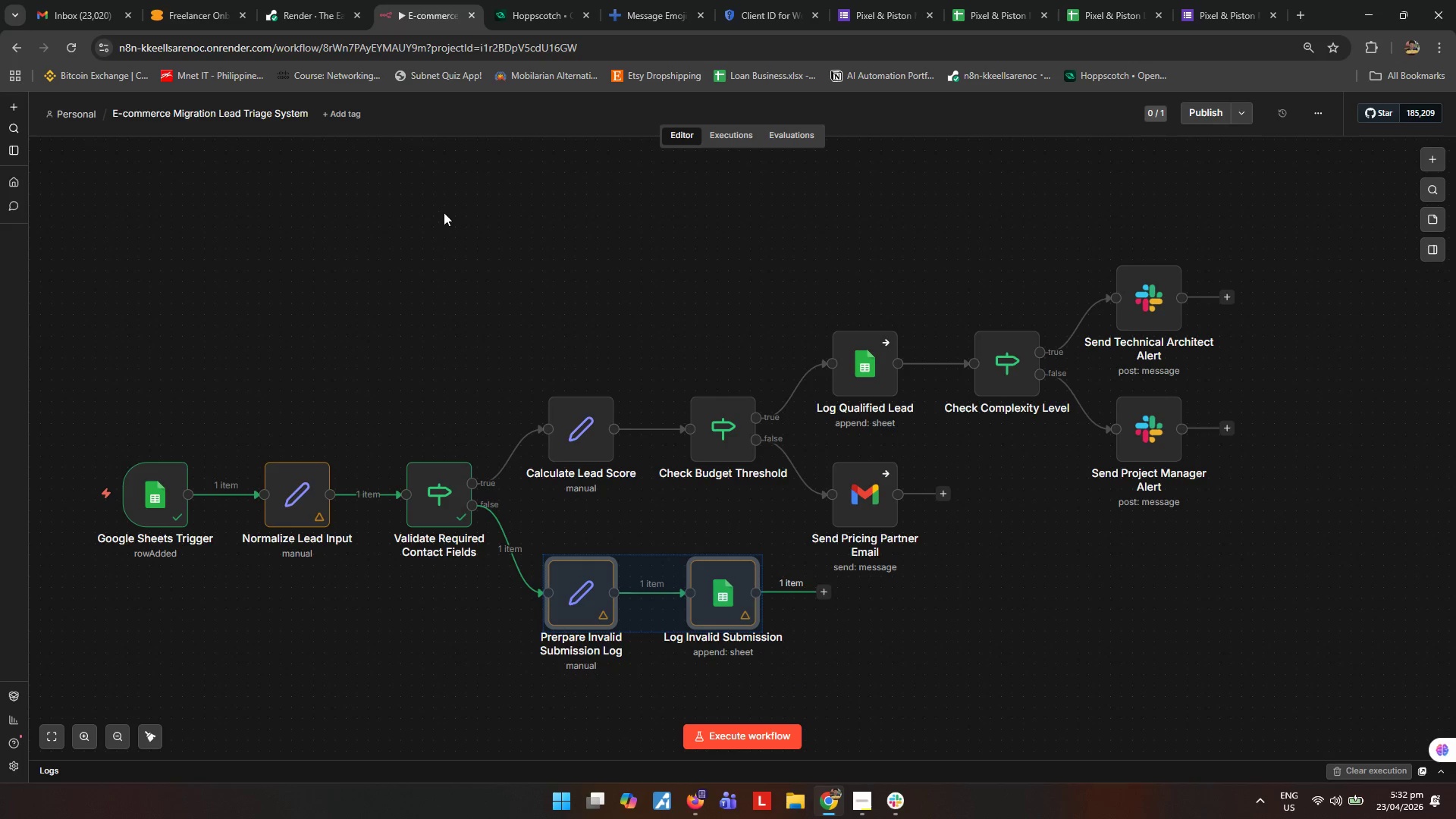 
left_click_drag(start_coordinate=[480, 212], to_coordinate=[1391, 563])
 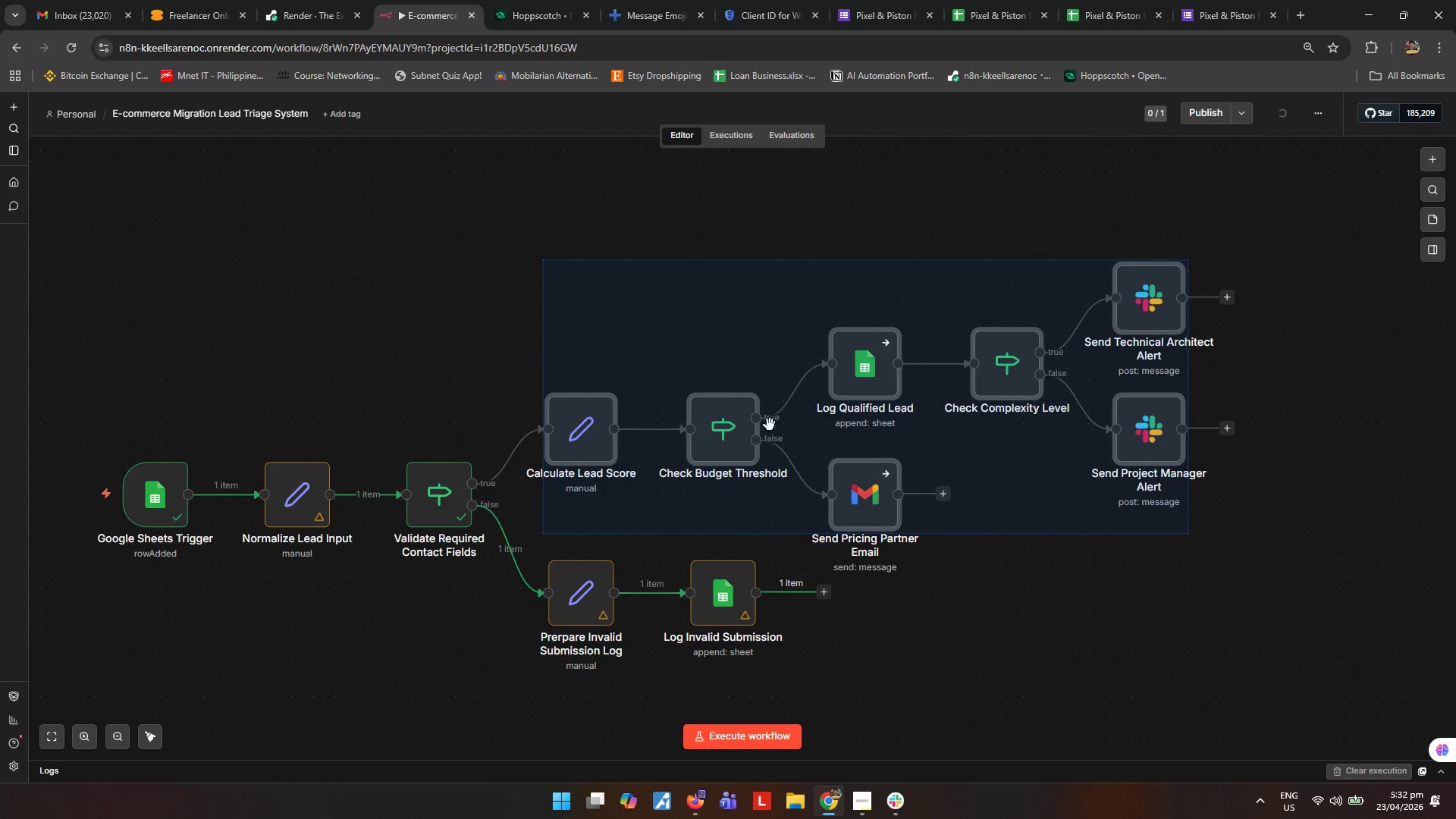 
left_click_drag(start_coordinate=[752, 435], to_coordinate=[753, 402])
 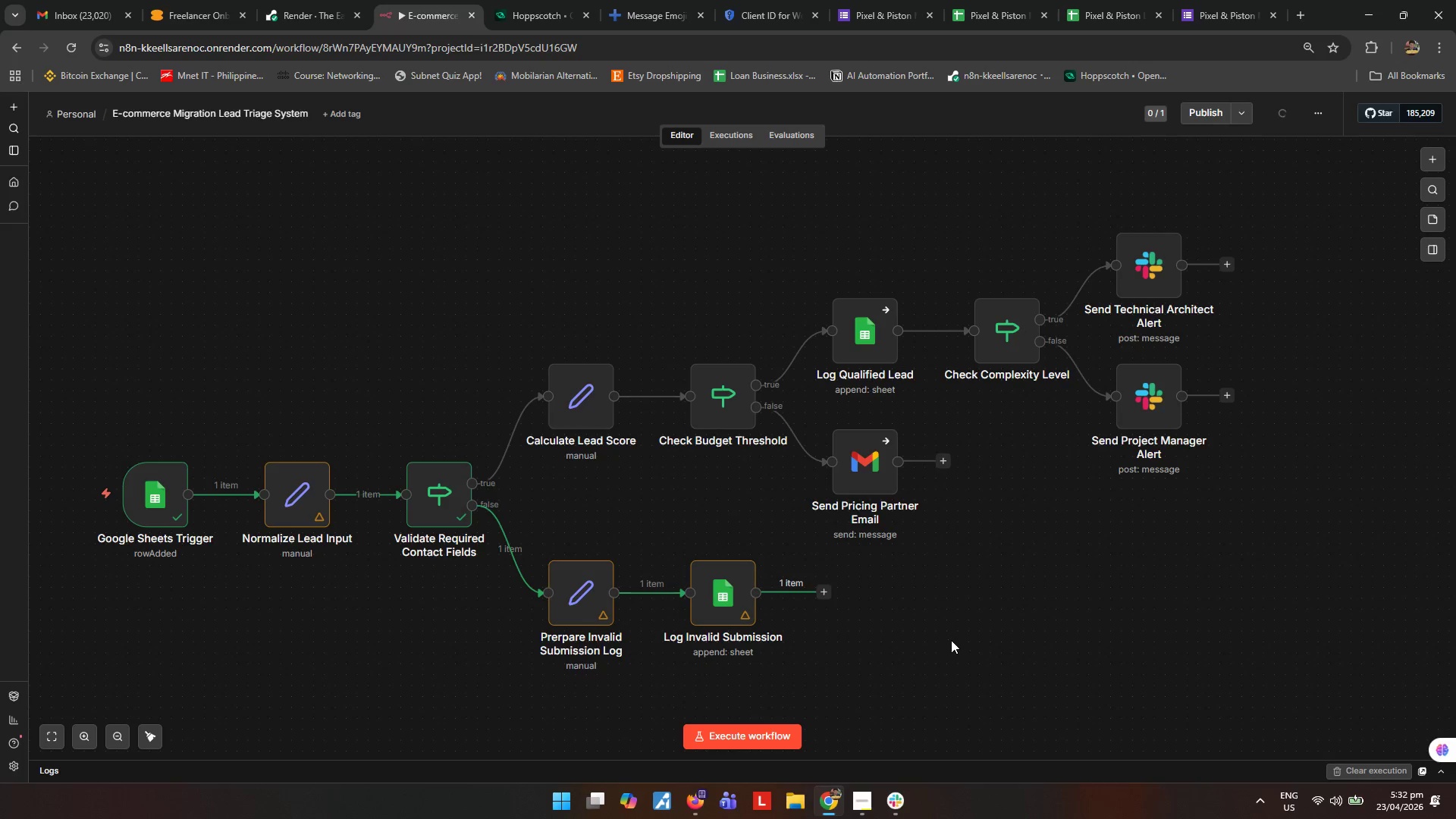 
wait(10.38)
 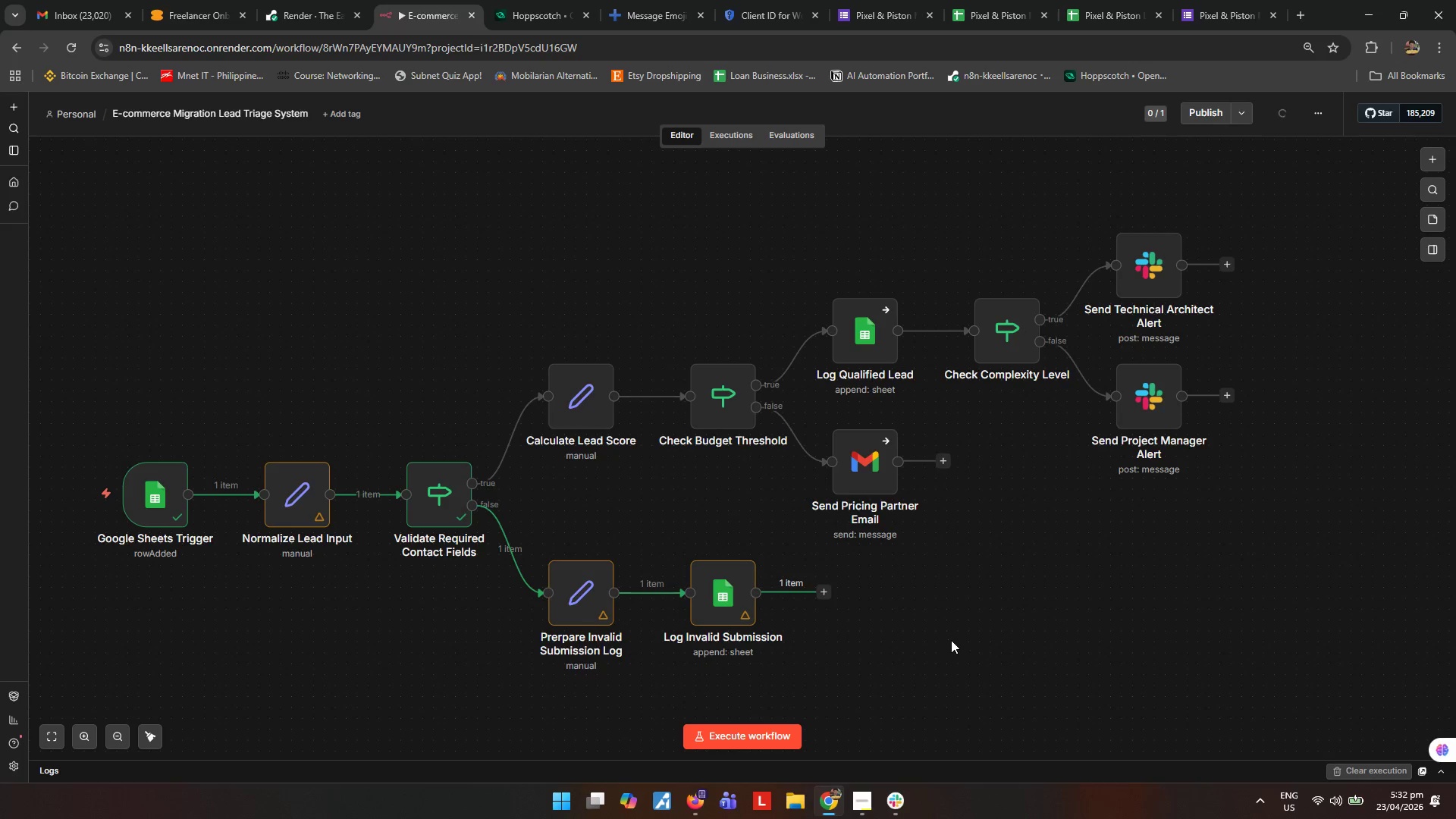 
left_click([1431, 223])
 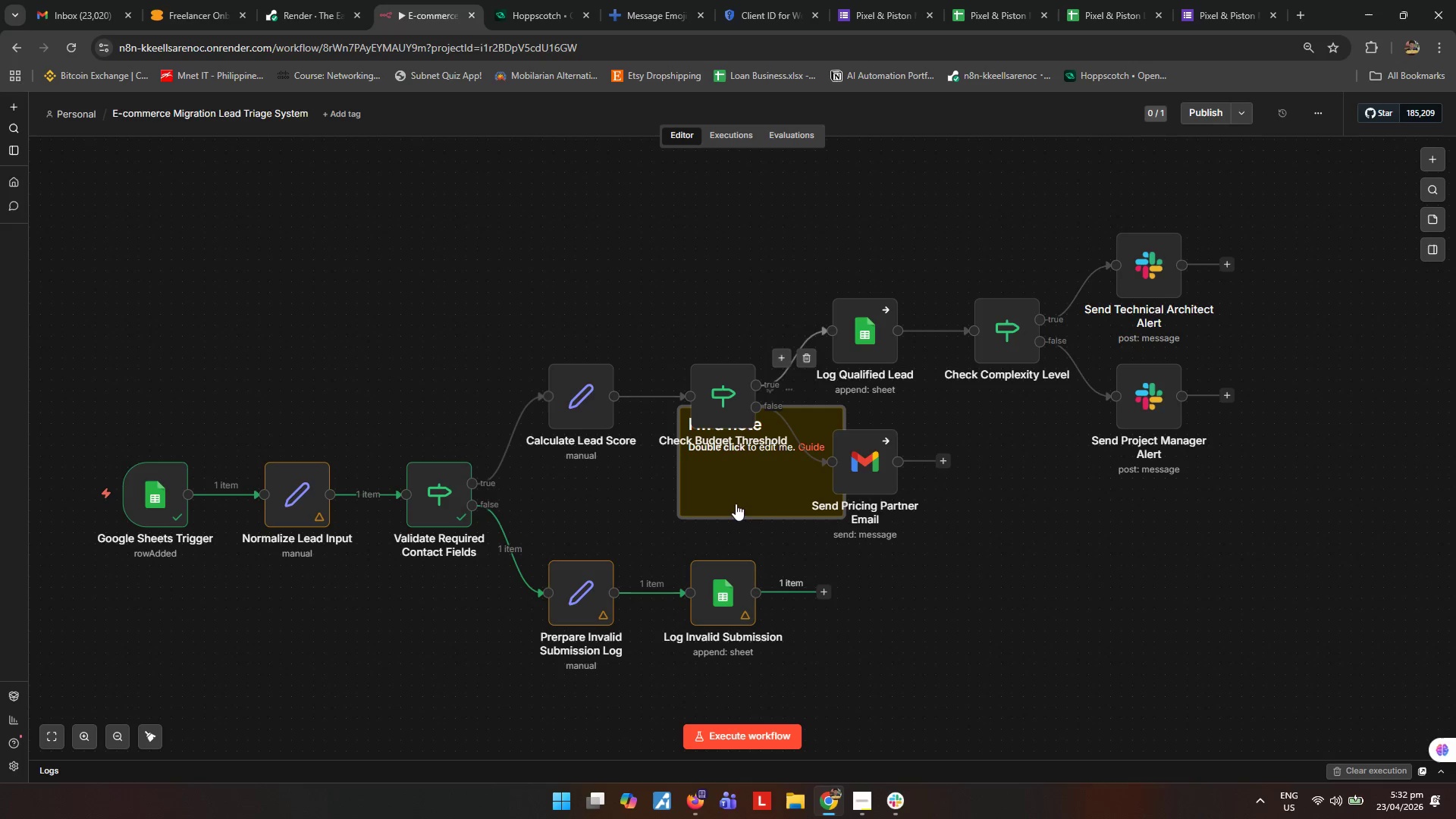 
left_click_drag(start_coordinate=[766, 484], to_coordinate=[303, 424])
 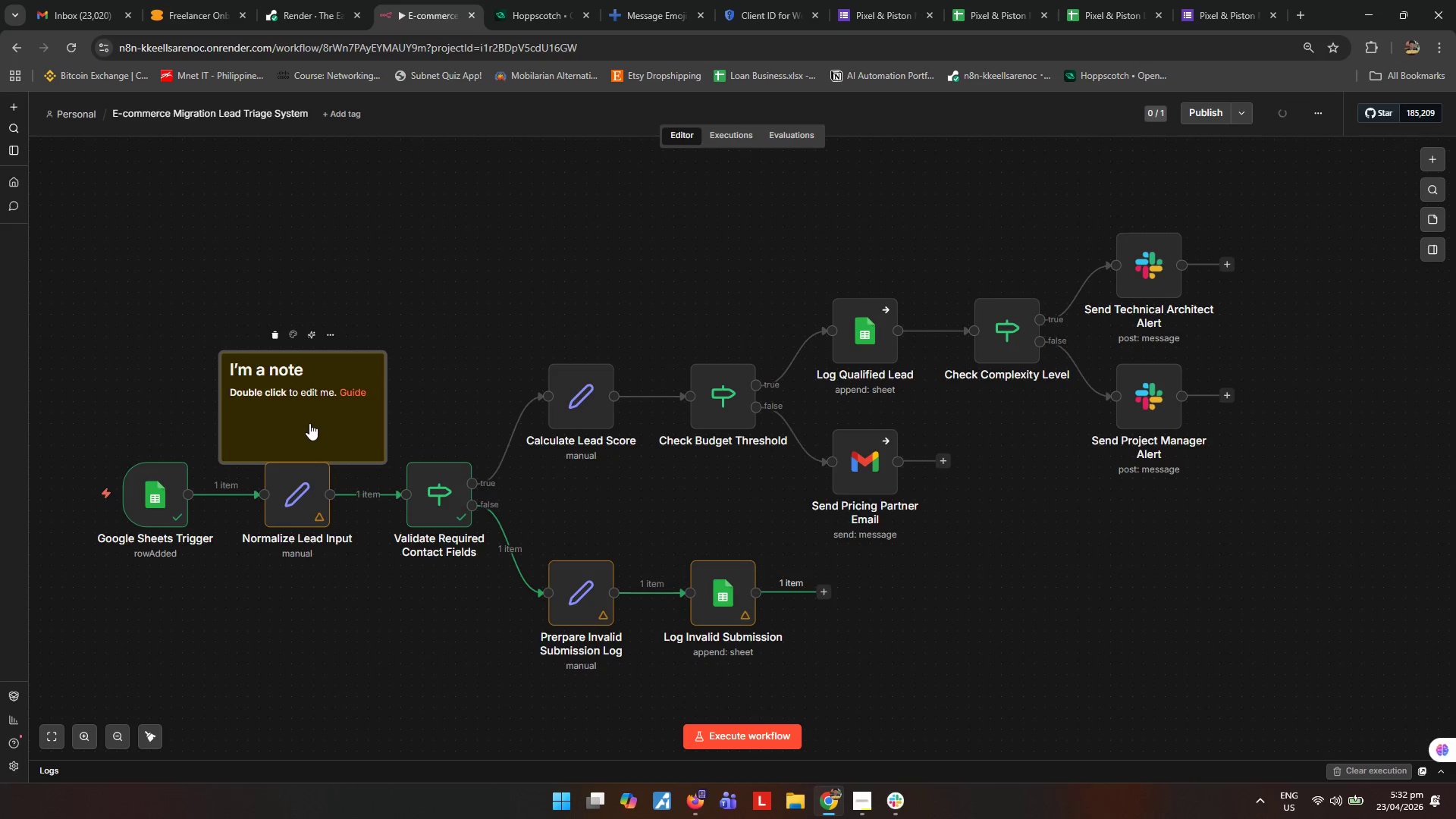 
double_click([309, 423])
 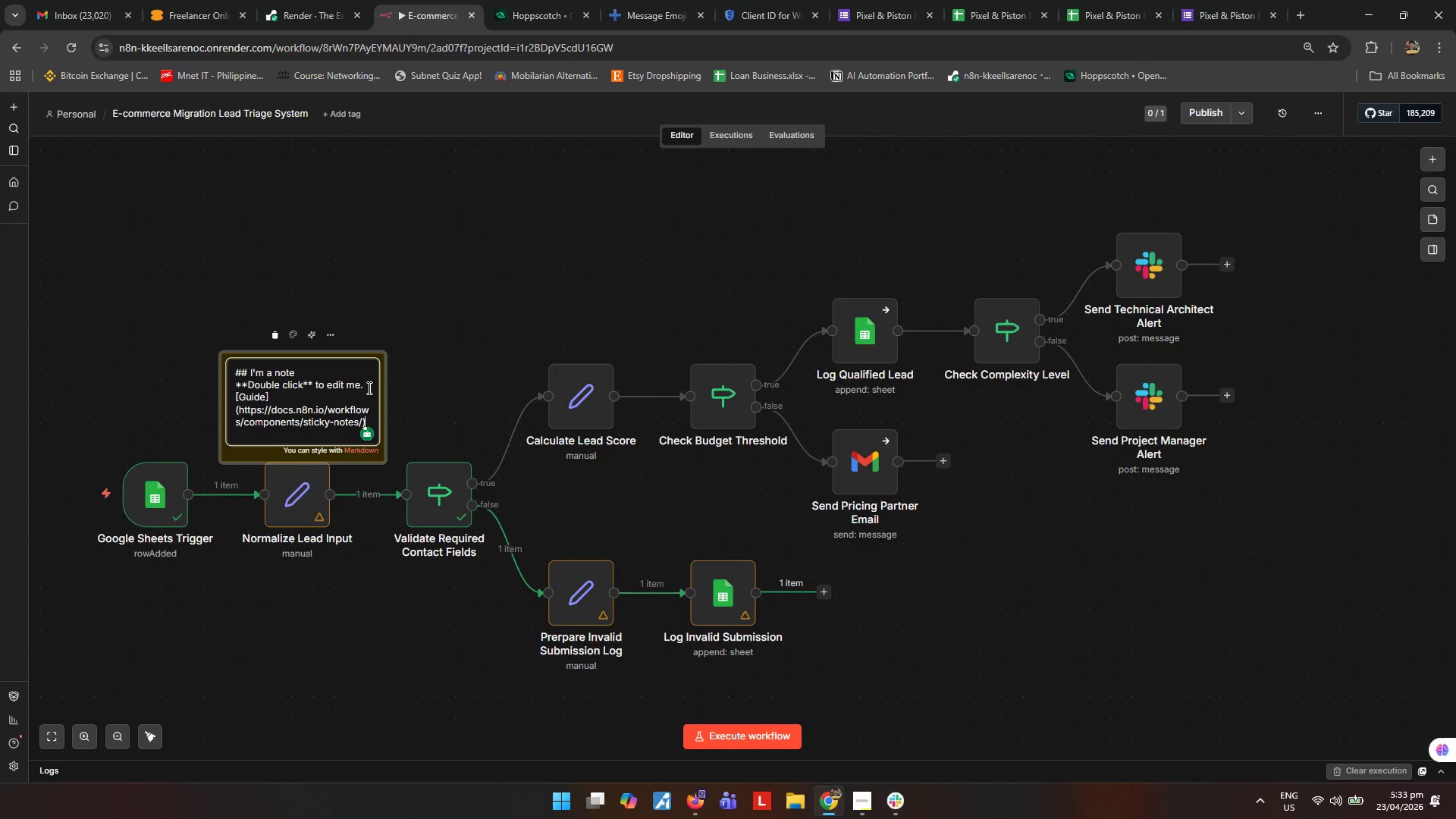 
wait(44.98)
 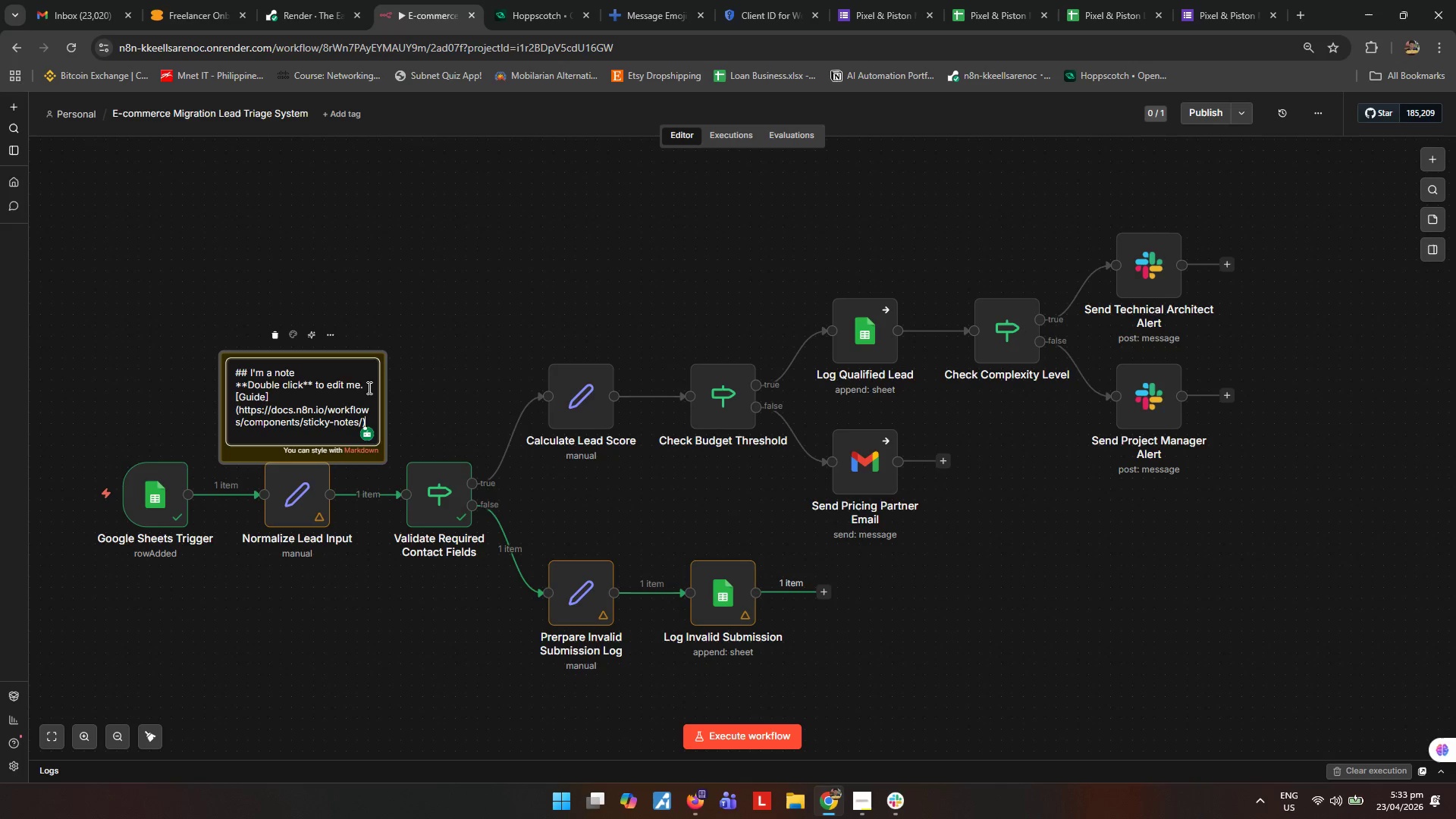 
double_click([343, 427])
 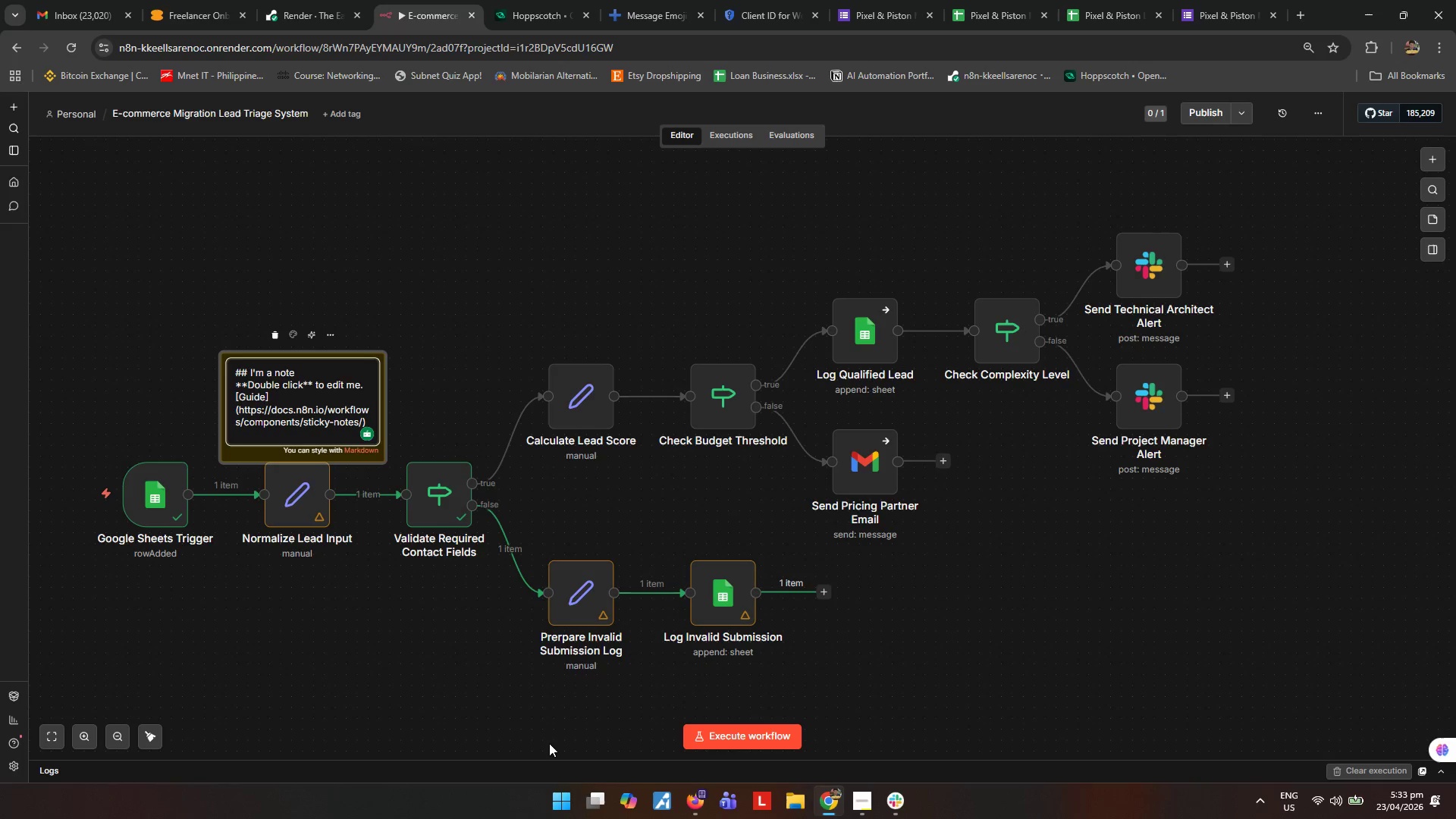 
left_click_drag(start_coordinate=[433, 267], to_coordinate=[433, 259])
 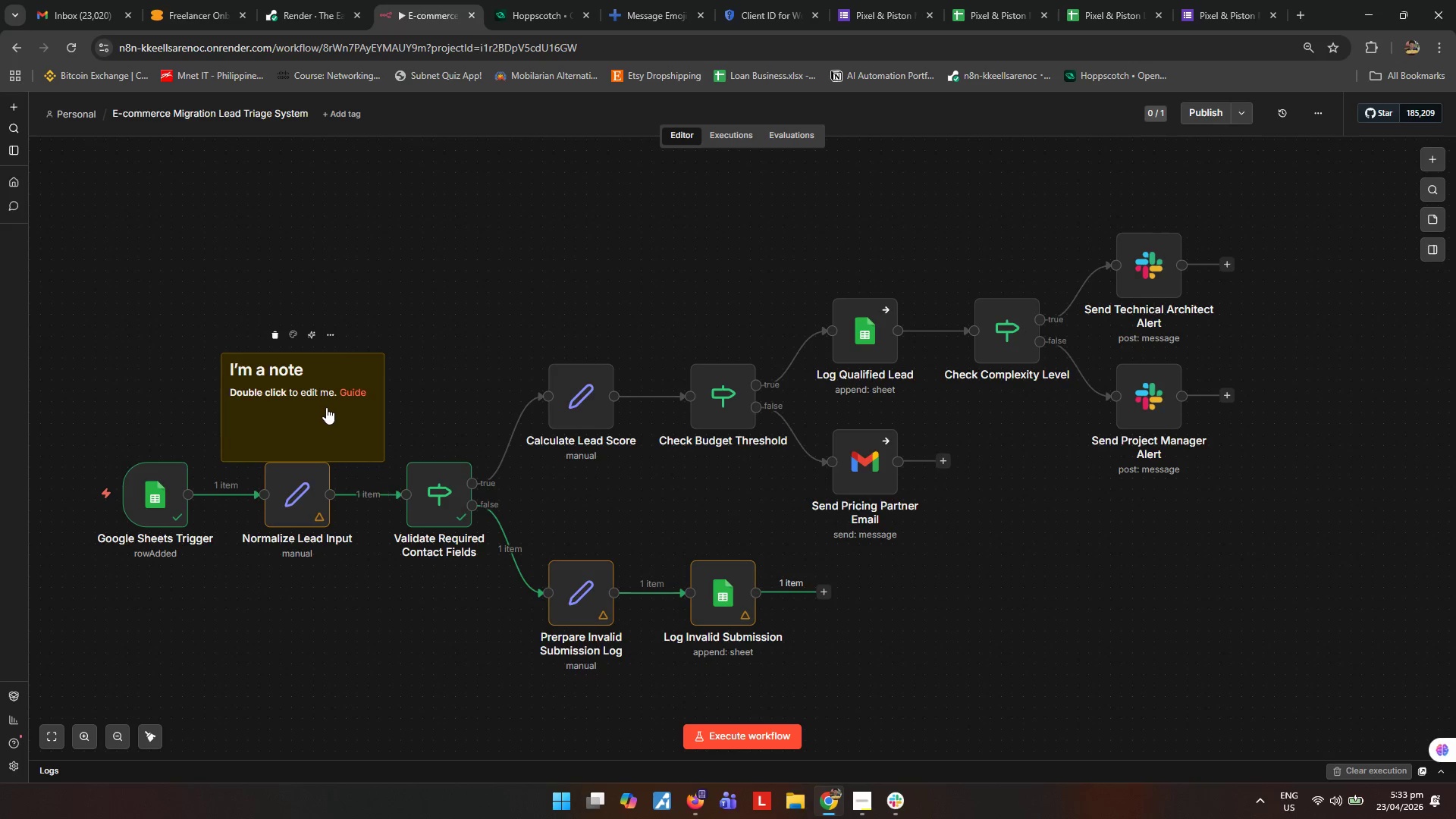 
left_click_drag(start_coordinate=[326, 416], to_coordinate=[325, 400])
 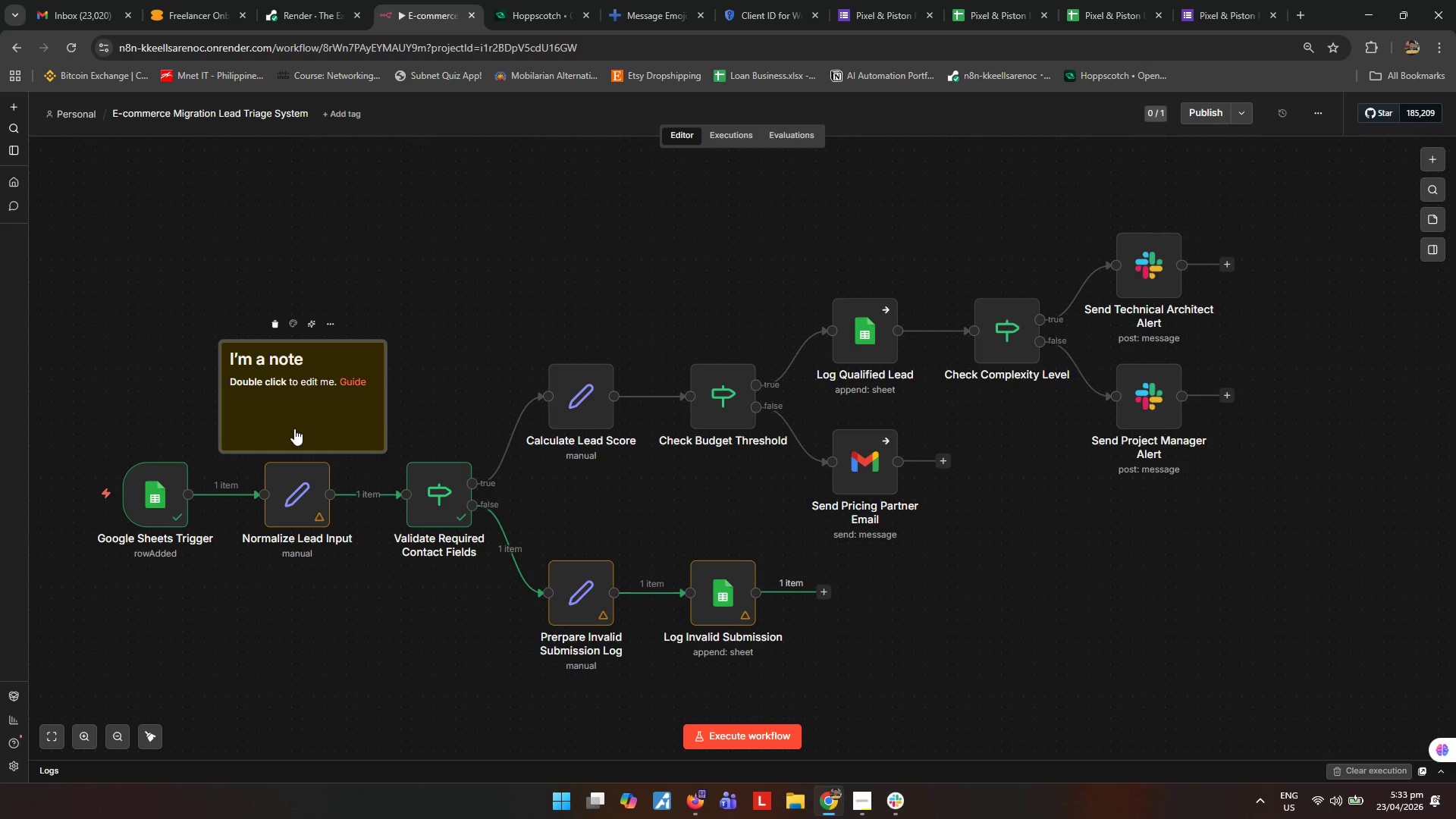 
double_click([294, 428])
 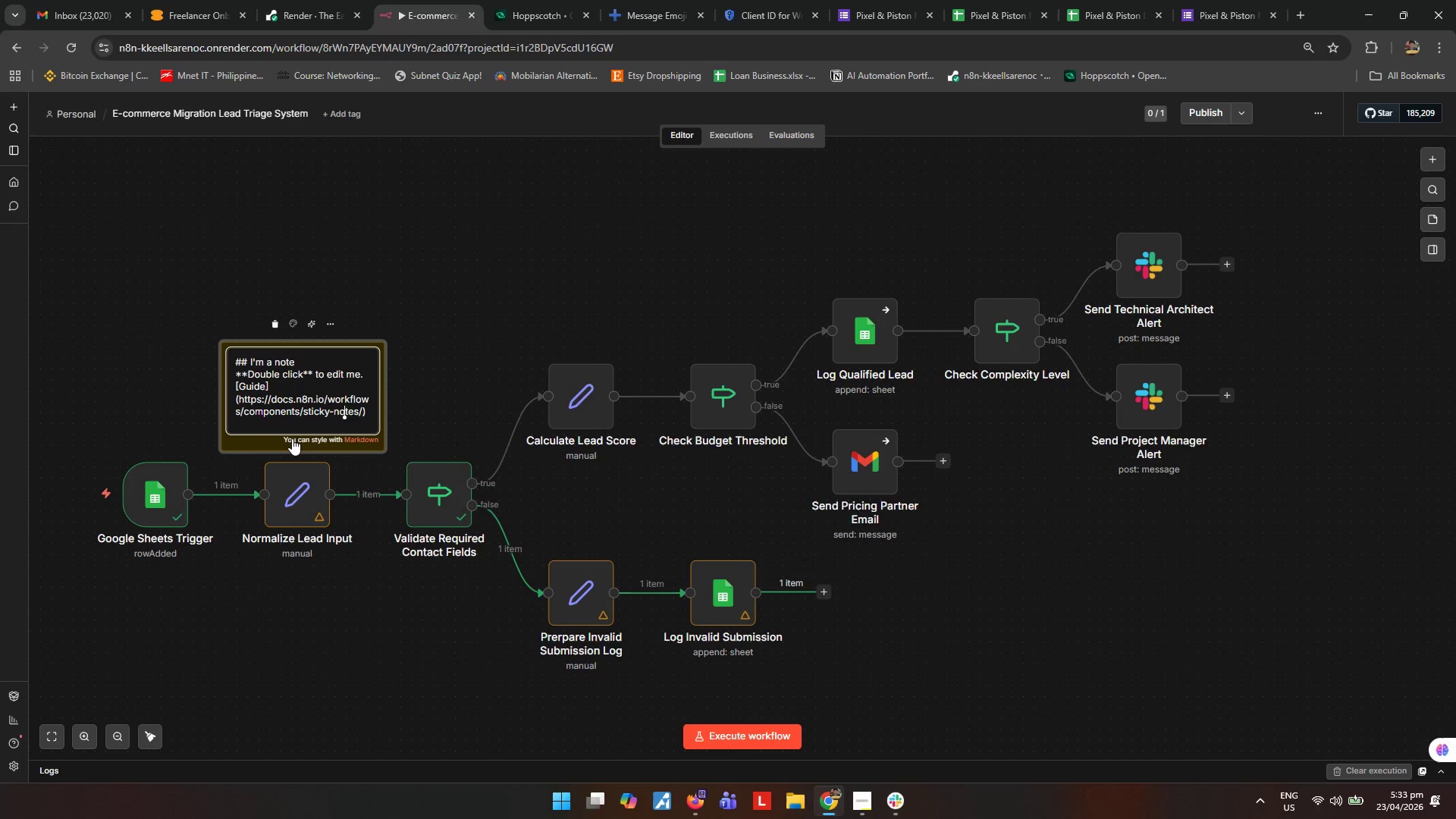 
key(Control+ControlLeft)
 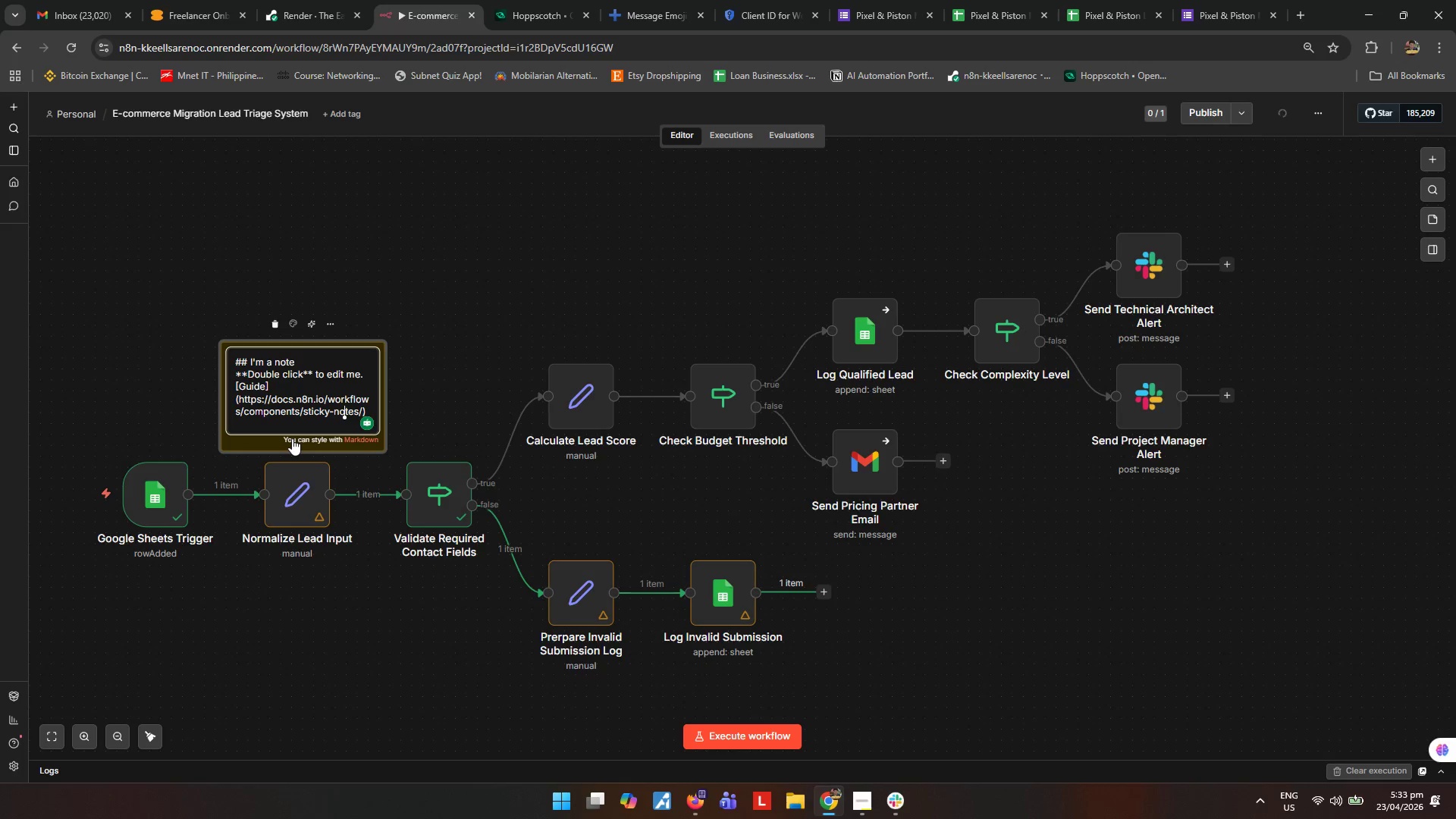 
key(Control+A)
 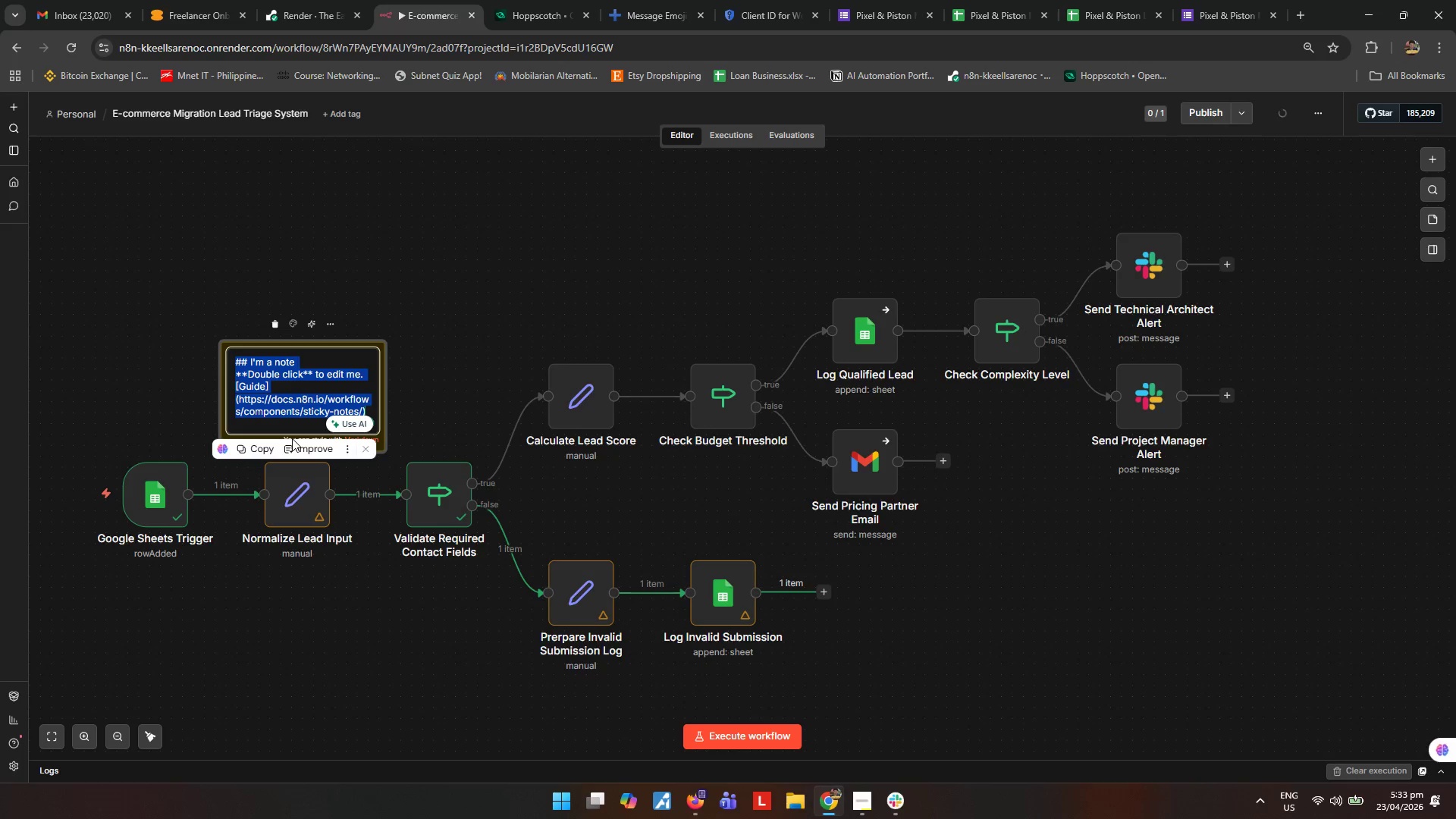 
type(This steps cleans incoming form)
 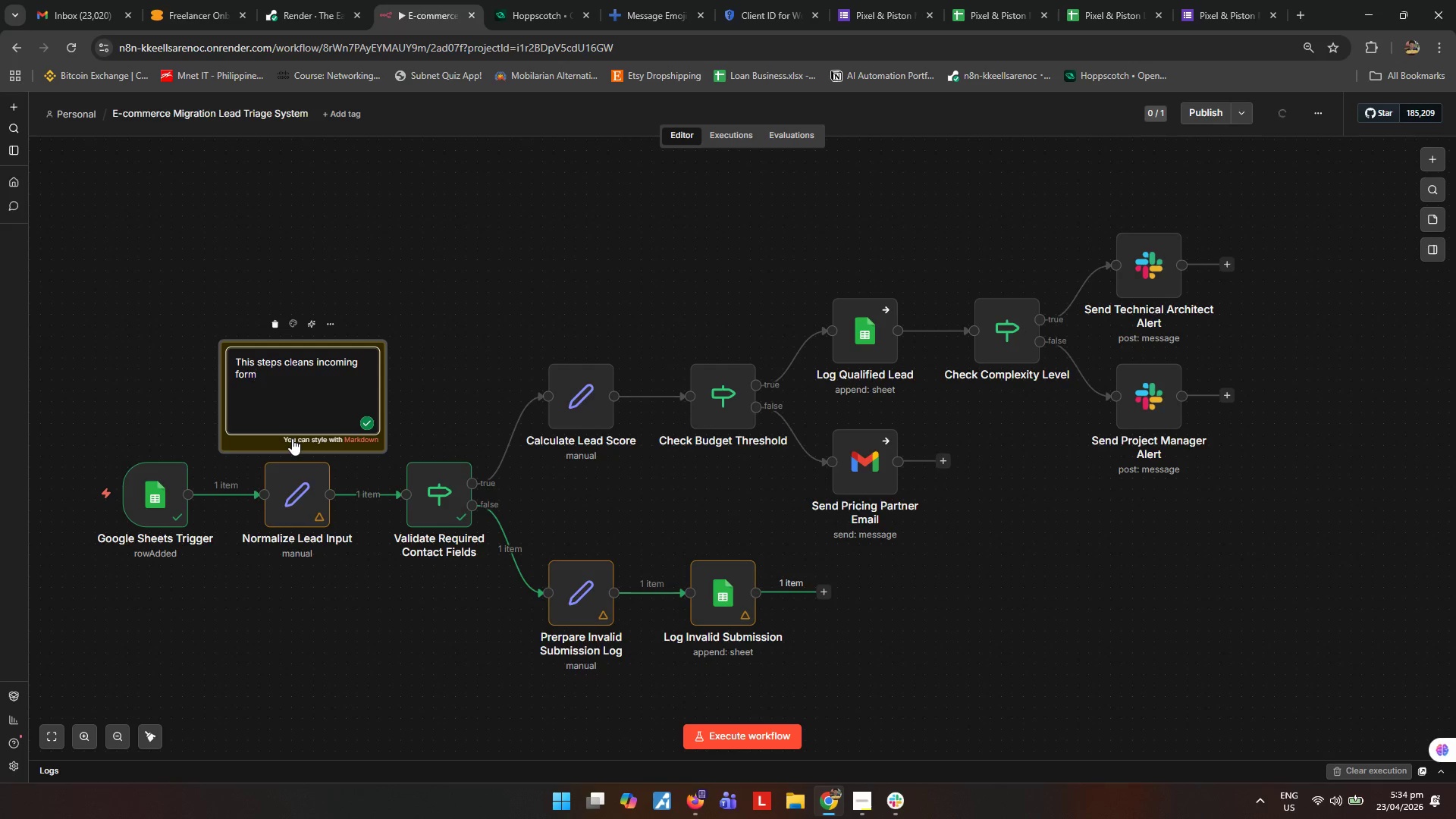 
type( data by trimming text fields, standardizing email format, and converting numberc values so the routing and scoring logic can run consistently.)
 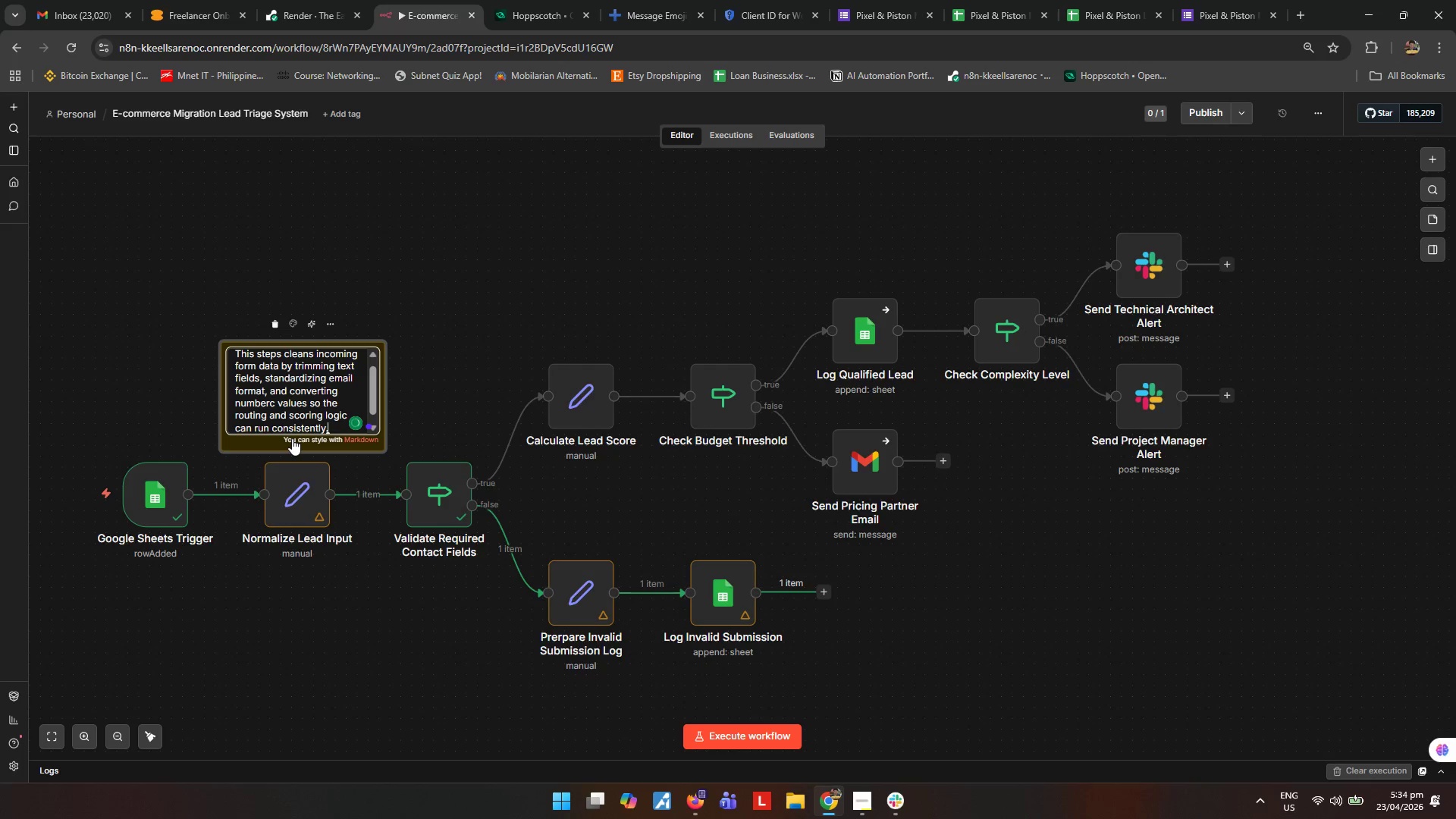 
left_click([343, 244])
 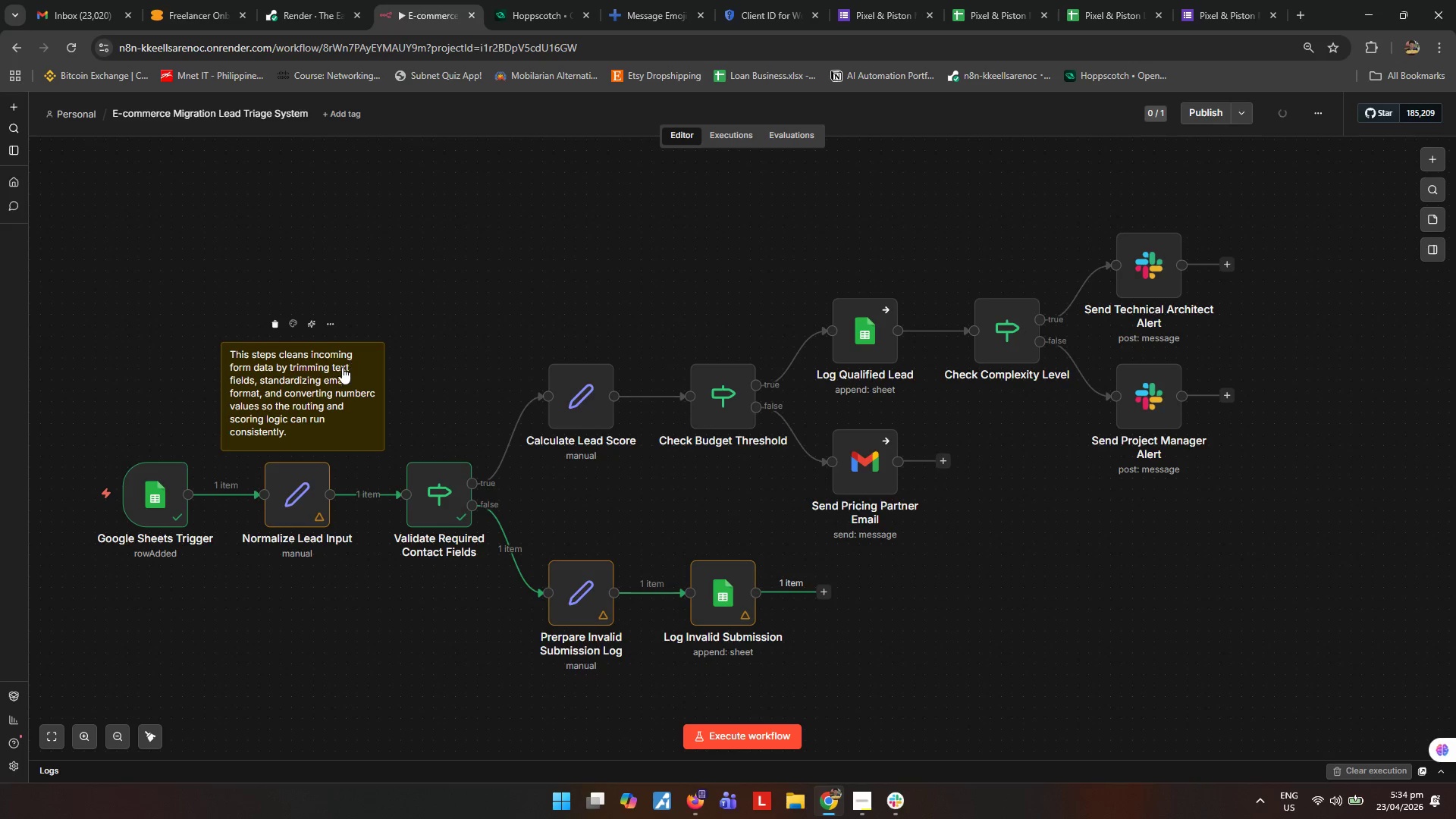 
left_click_drag(start_coordinate=[385, 376], to_coordinate=[363, 370])
 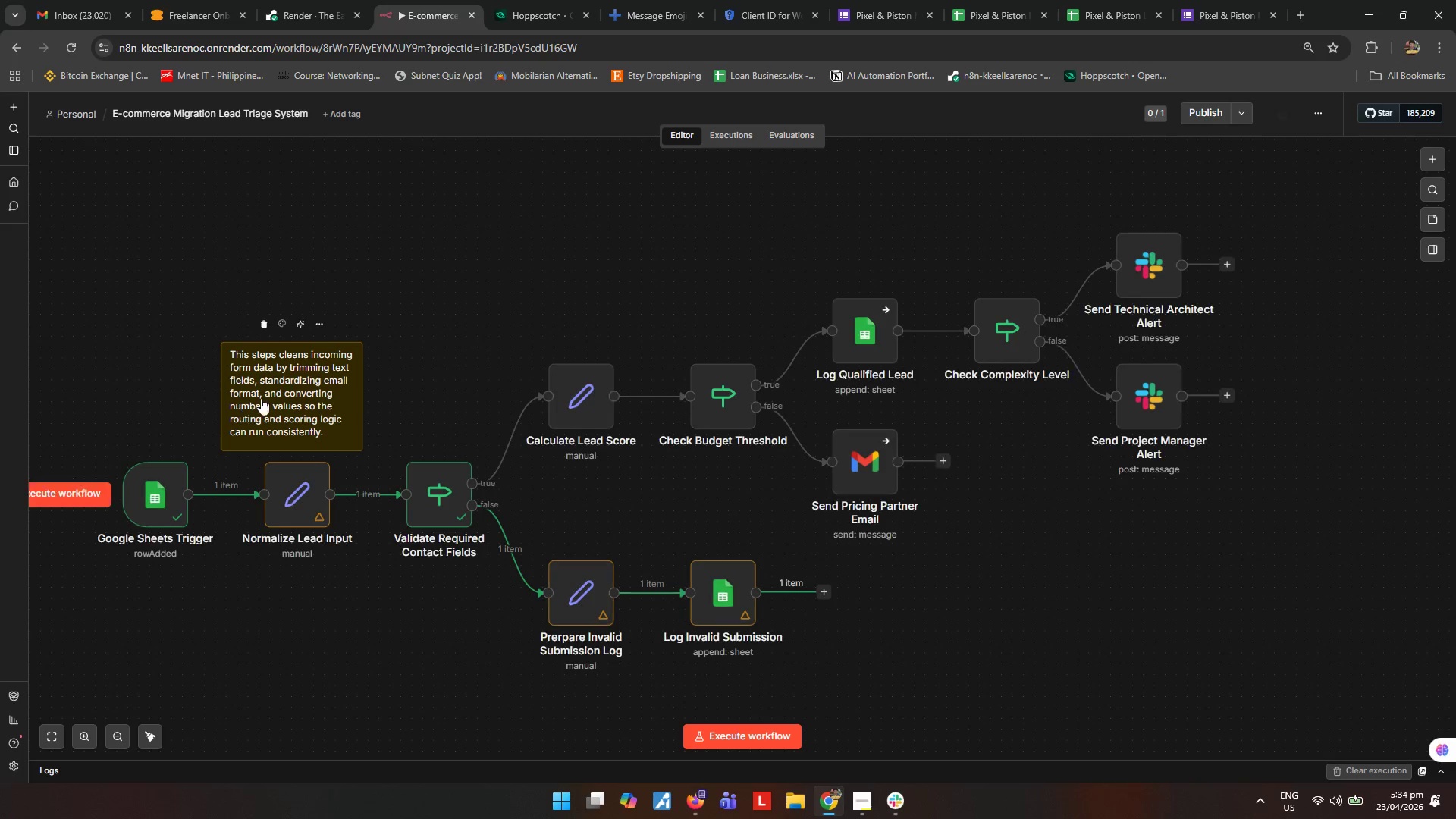 
left_click_drag(start_coordinate=[268, 397], to_coordinate=[275, 399])
 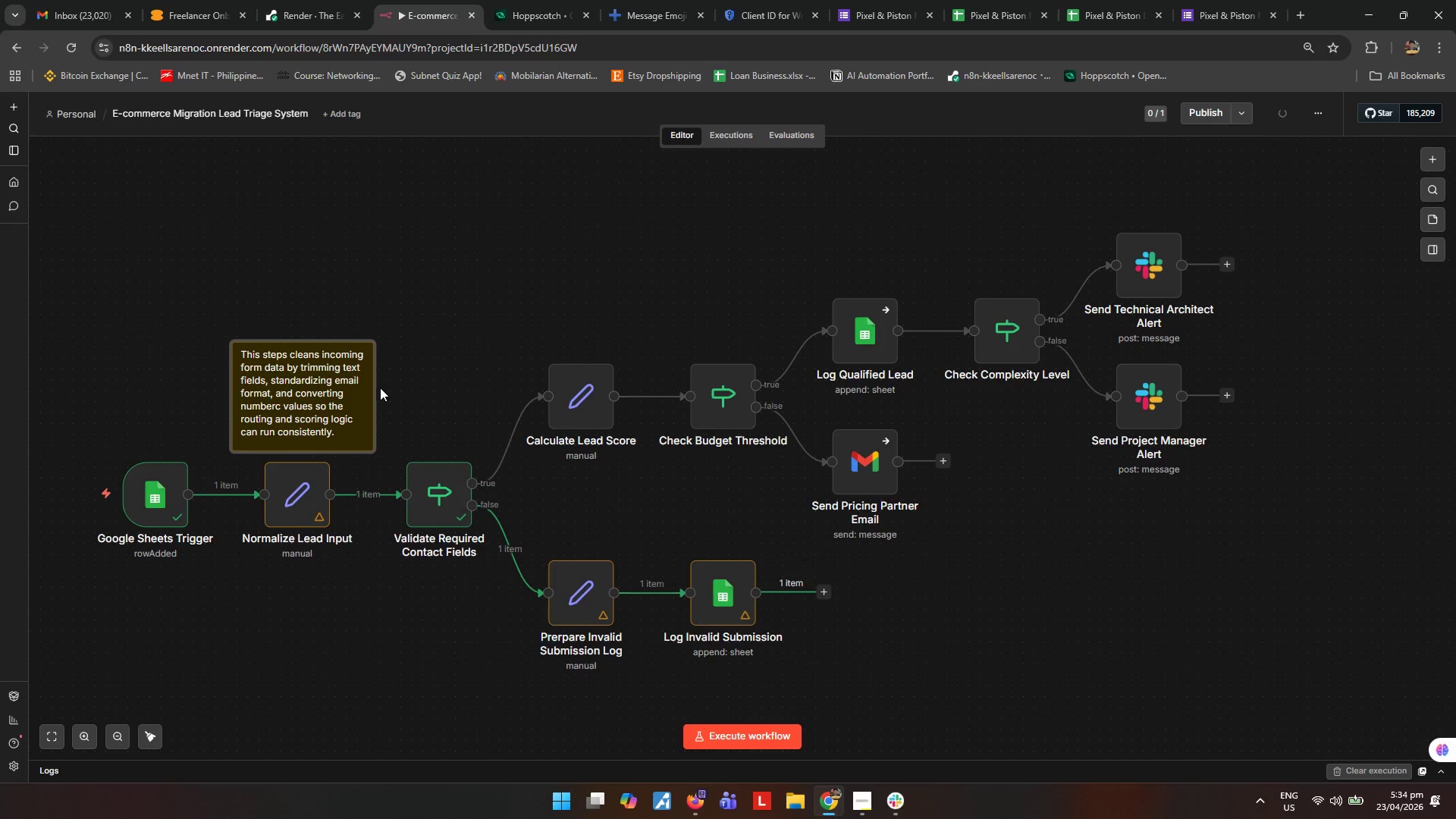 
left_click_drag(start_coordinate=[377, 386], to_coordinate=[366, 384])
 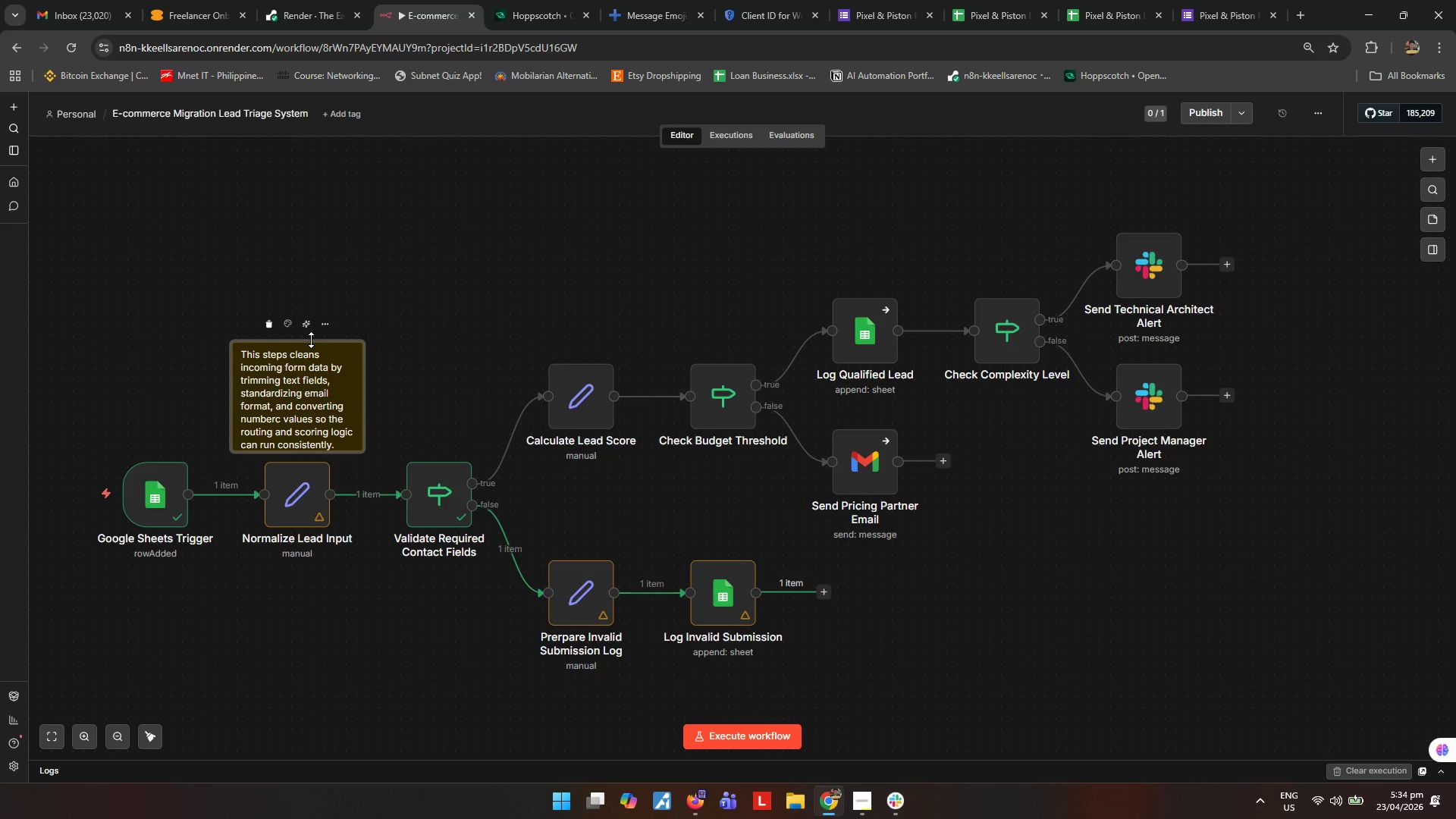 
left_click([462, 321])
 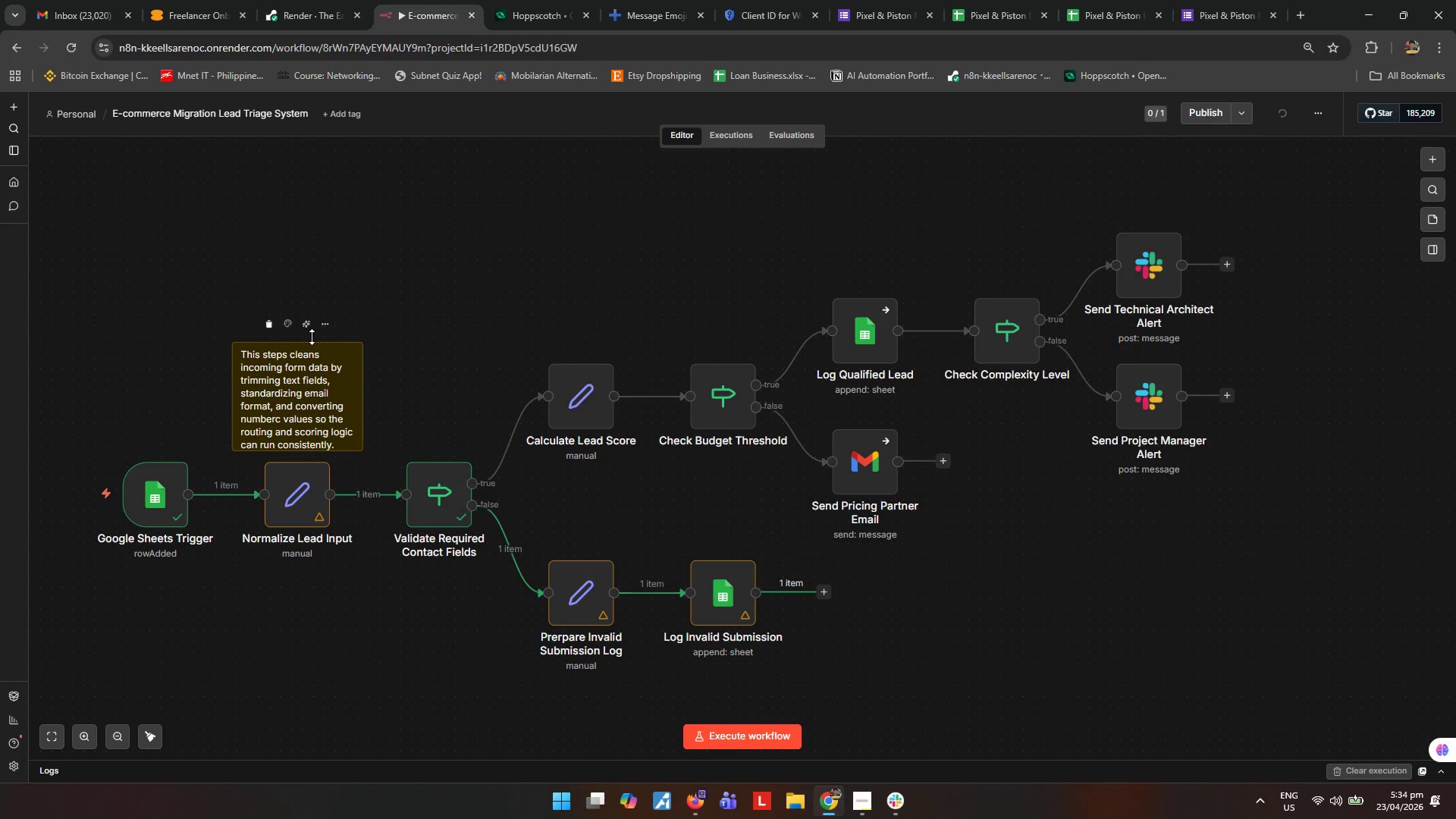 
left_click_drag(start_coordinate=[312, 337], to_coordinate=[334, 321])
 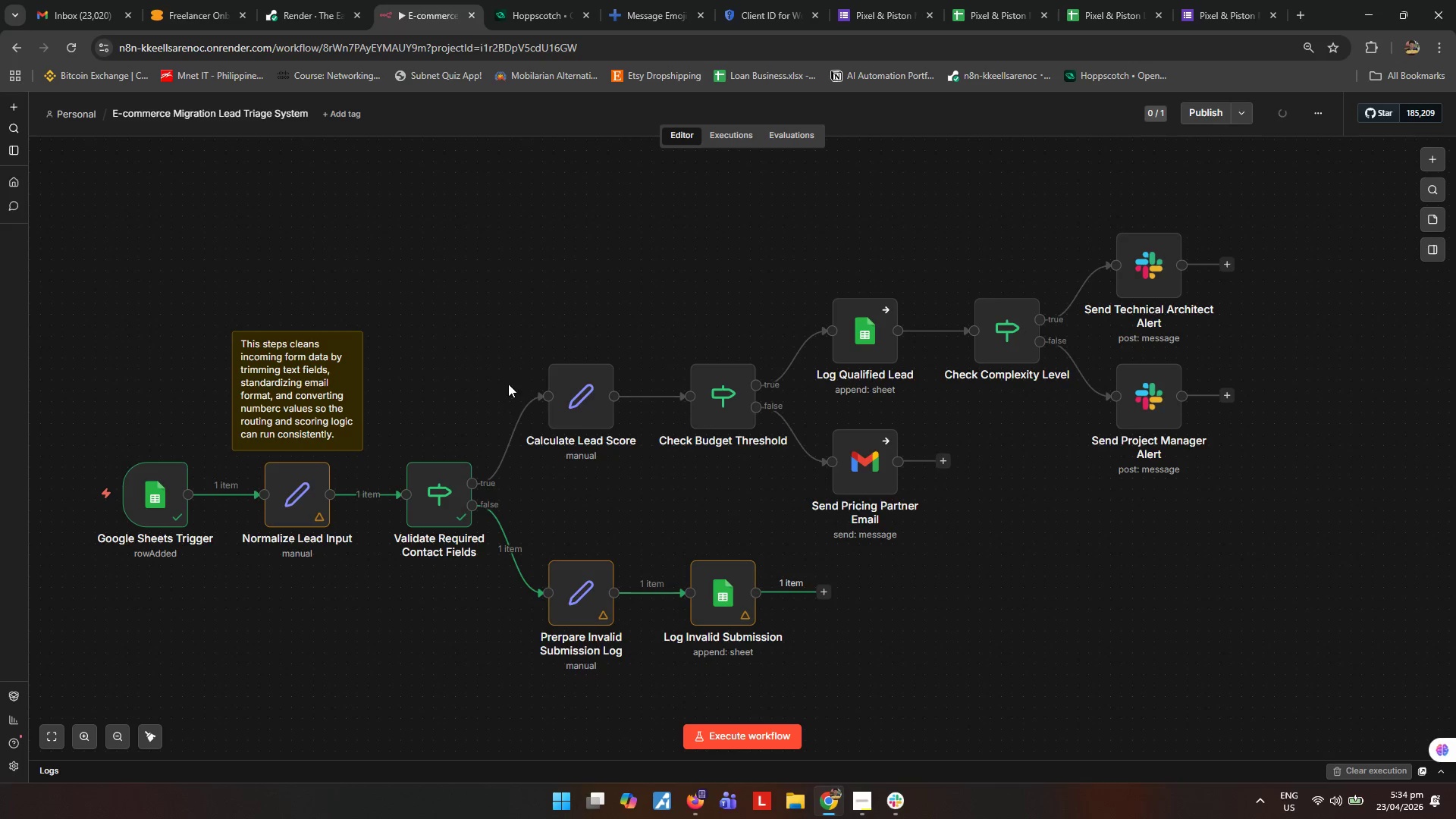 
wait(5.53)
 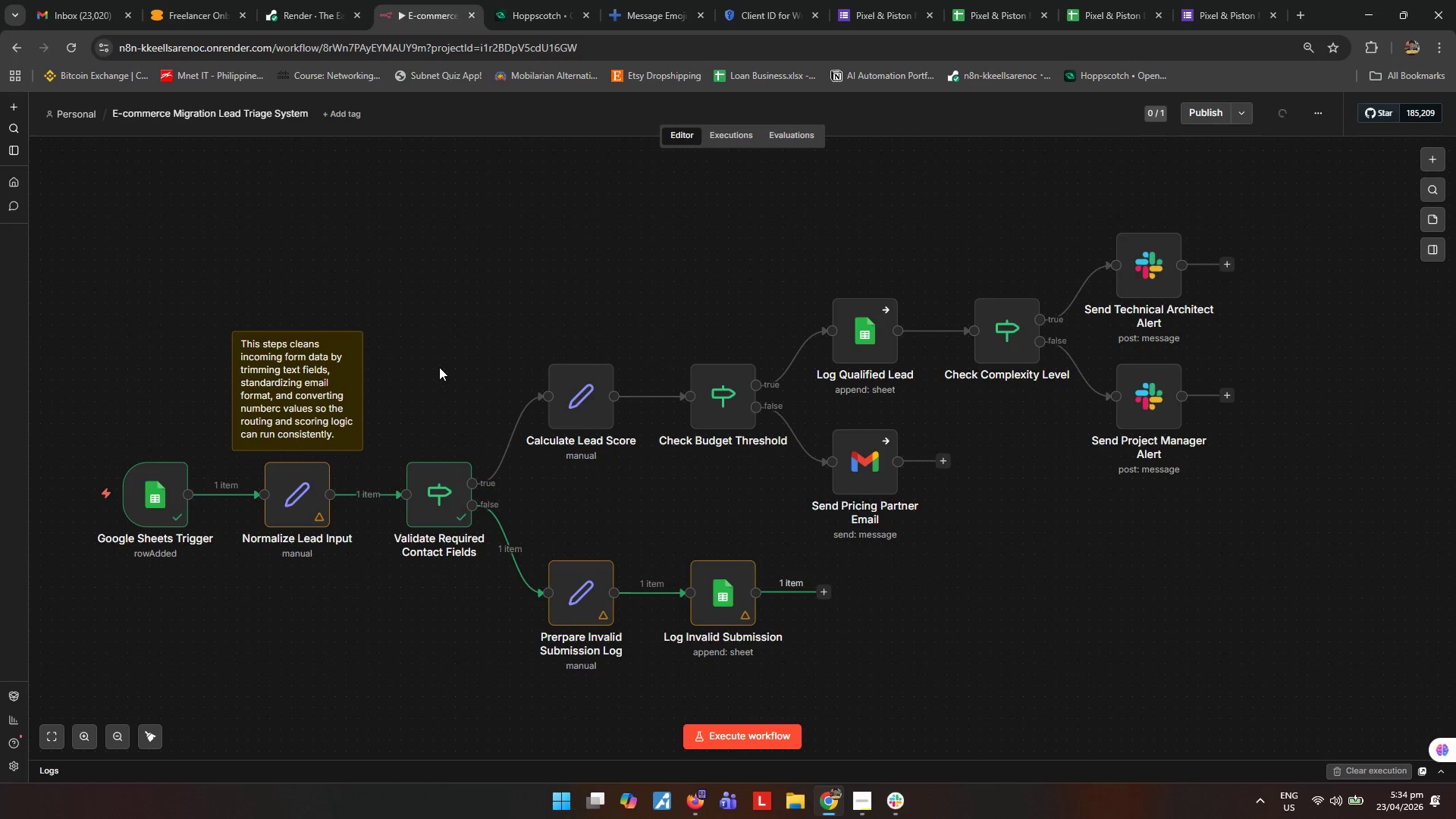 
left_click([1439, 224])
 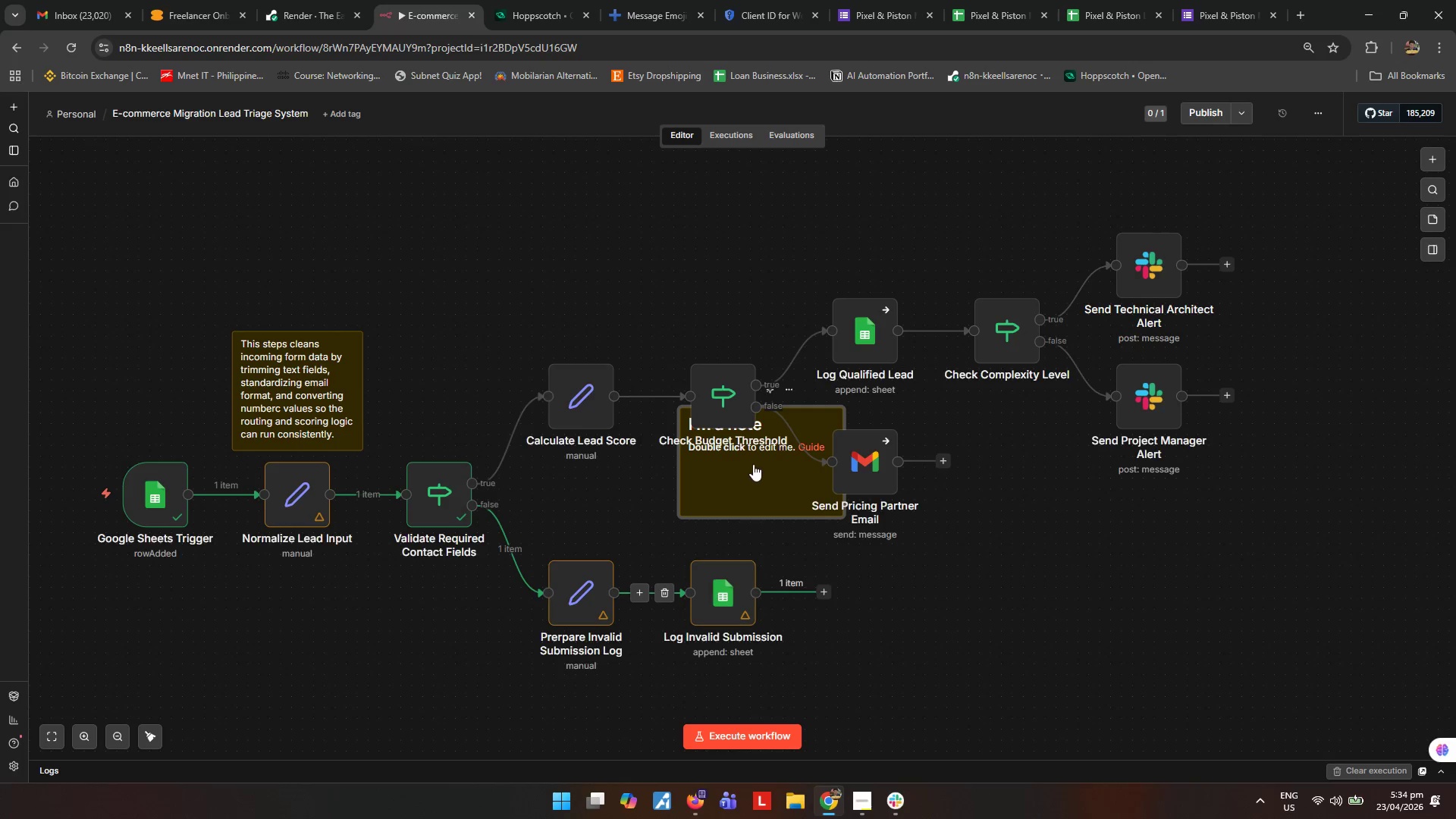 
left_click_drag(start_coordinate=[736, 482], to_coordinate=[403, 655])
 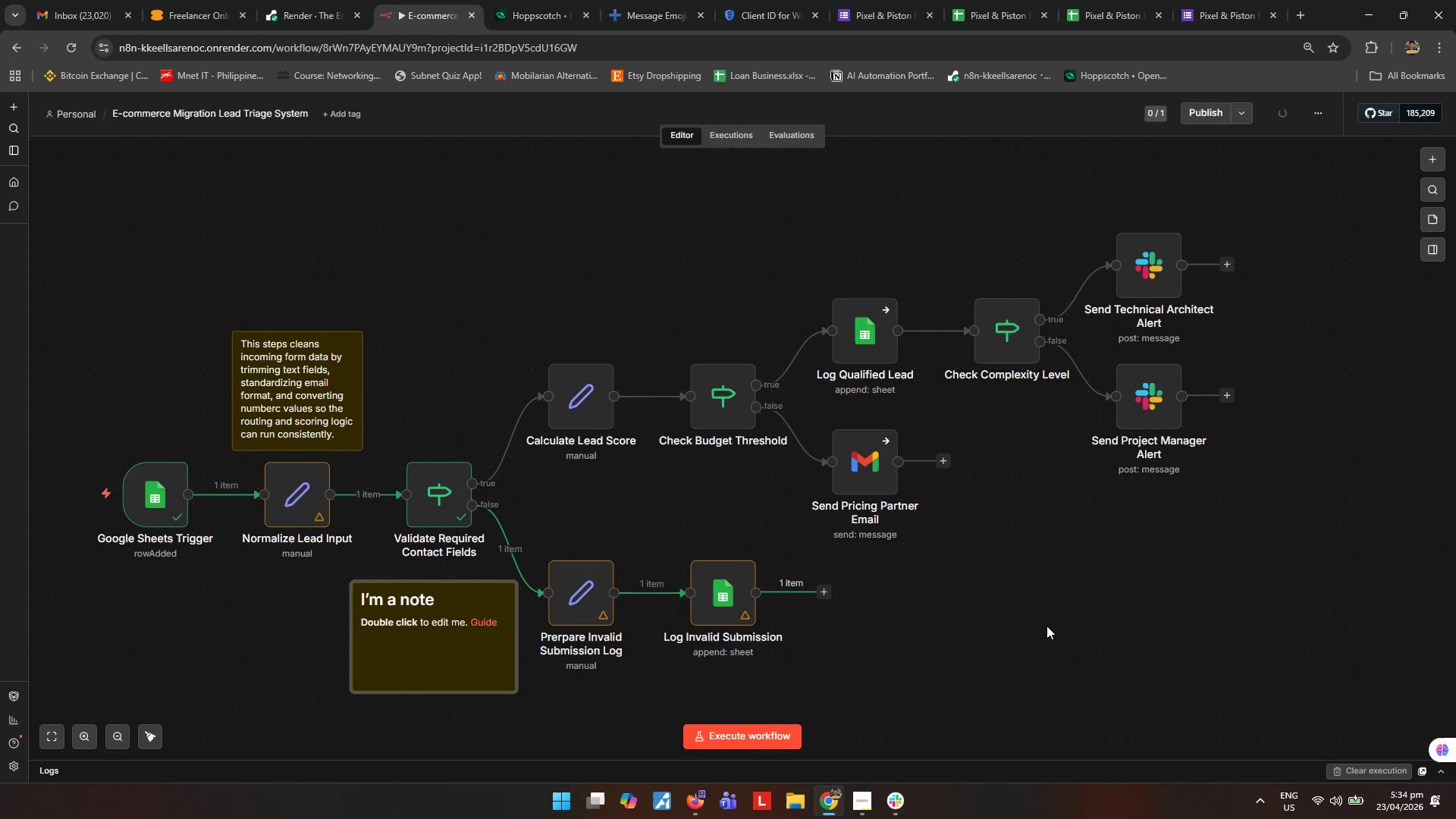 
scroll: coordinate [1053, 627], scroll_direction: down, amount: 1.0
 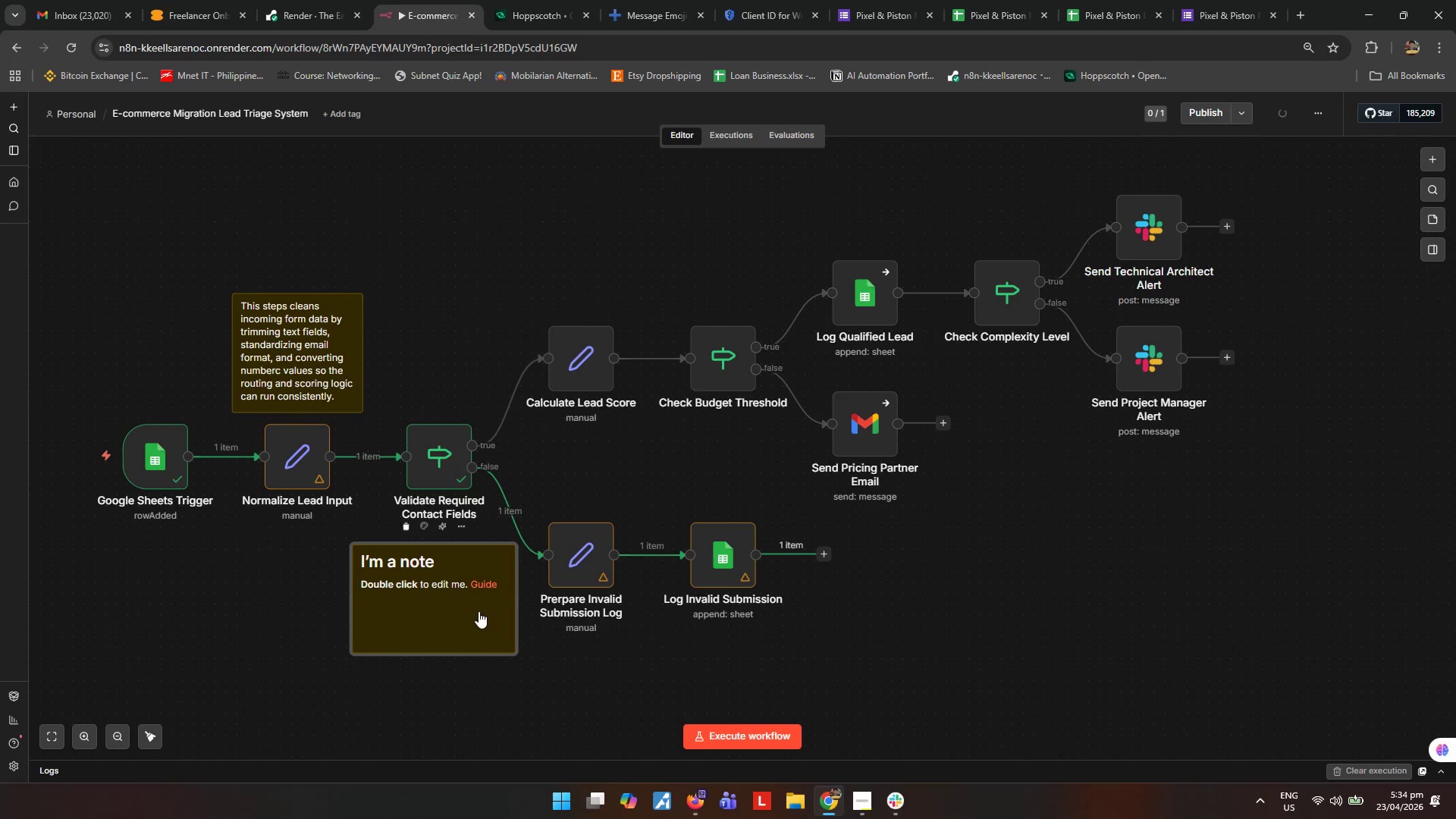 
double_click([435, 608])
 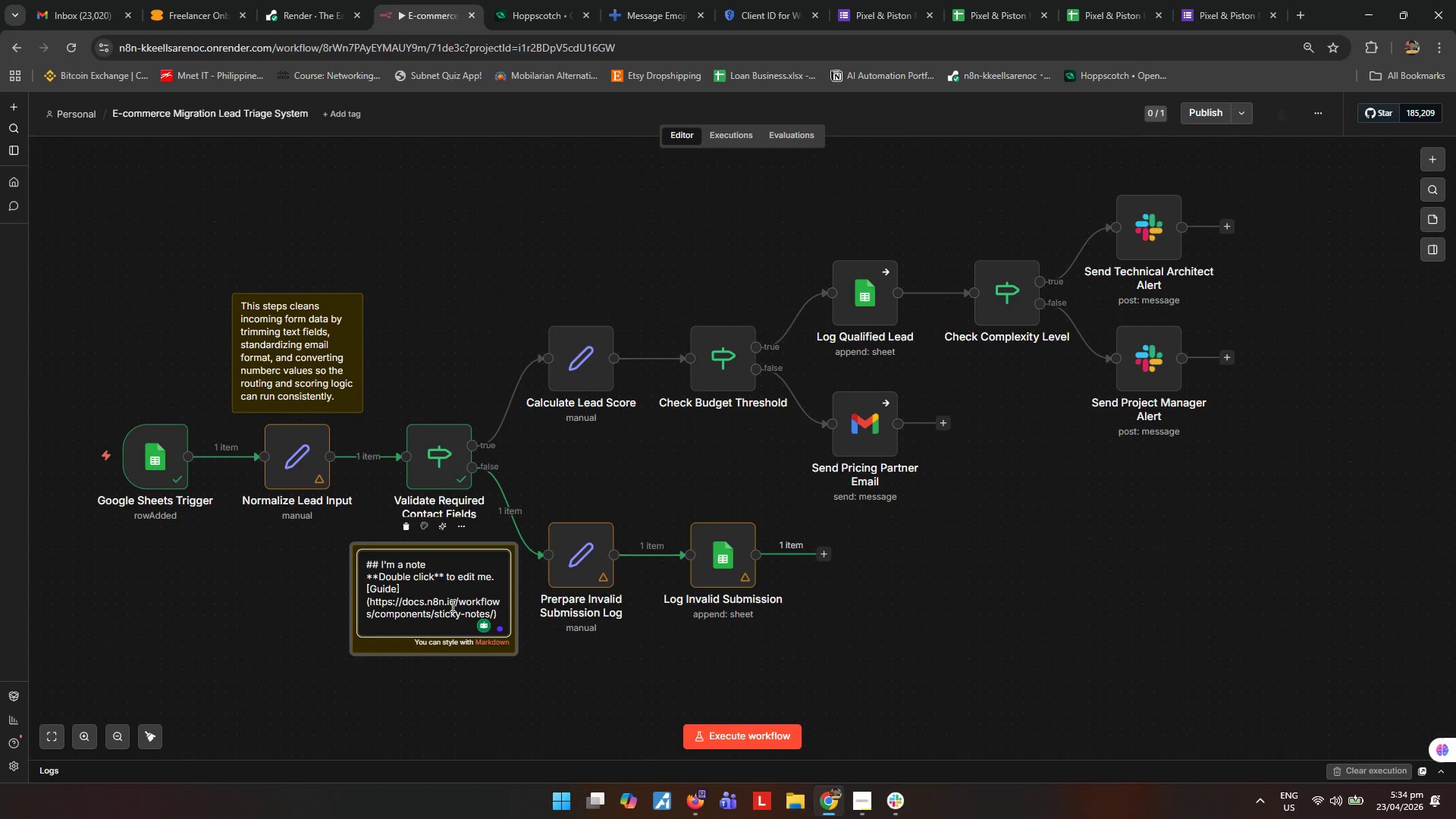 
key(Control+ControlLeft)
 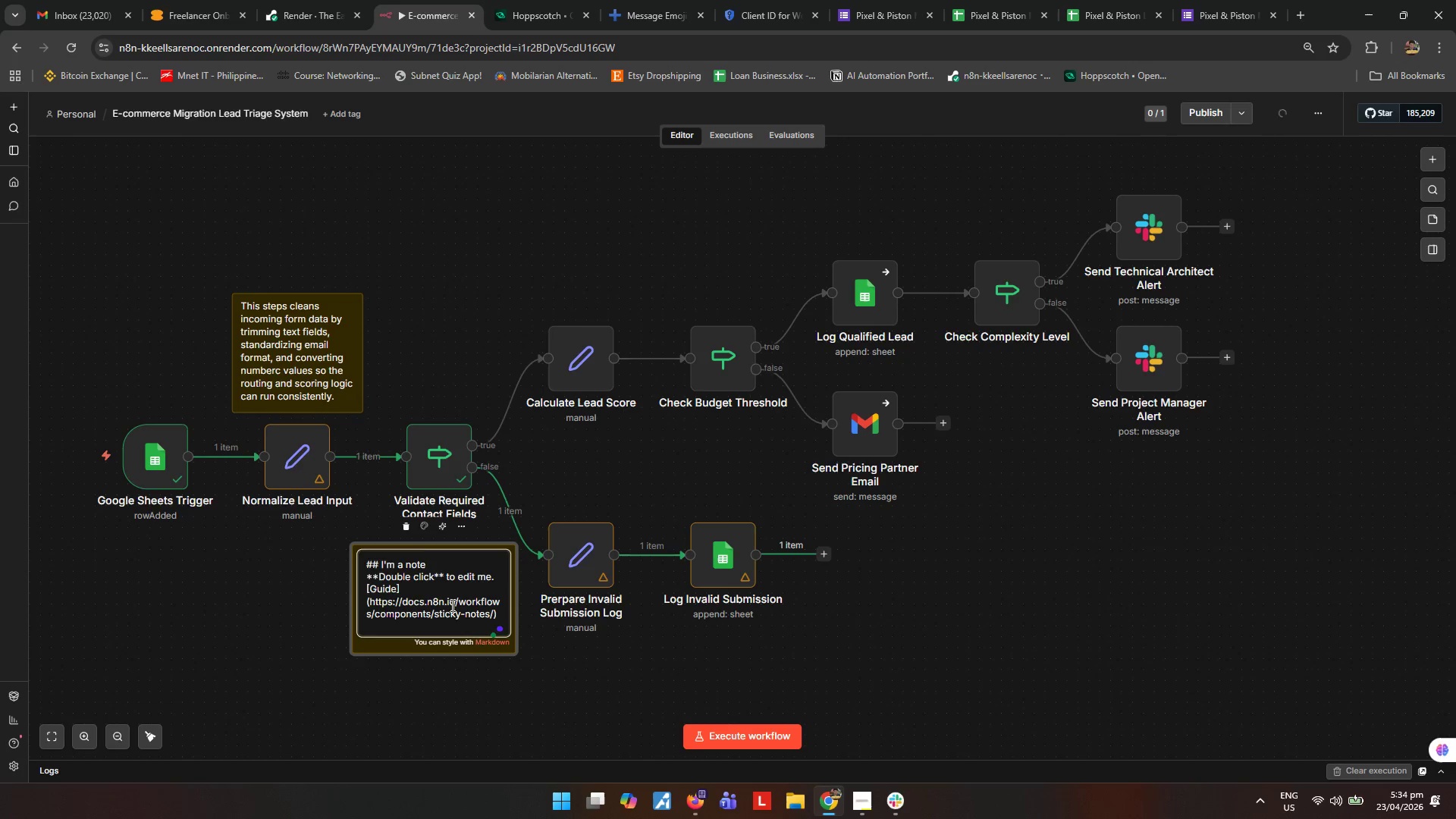 
key(Control+A)
 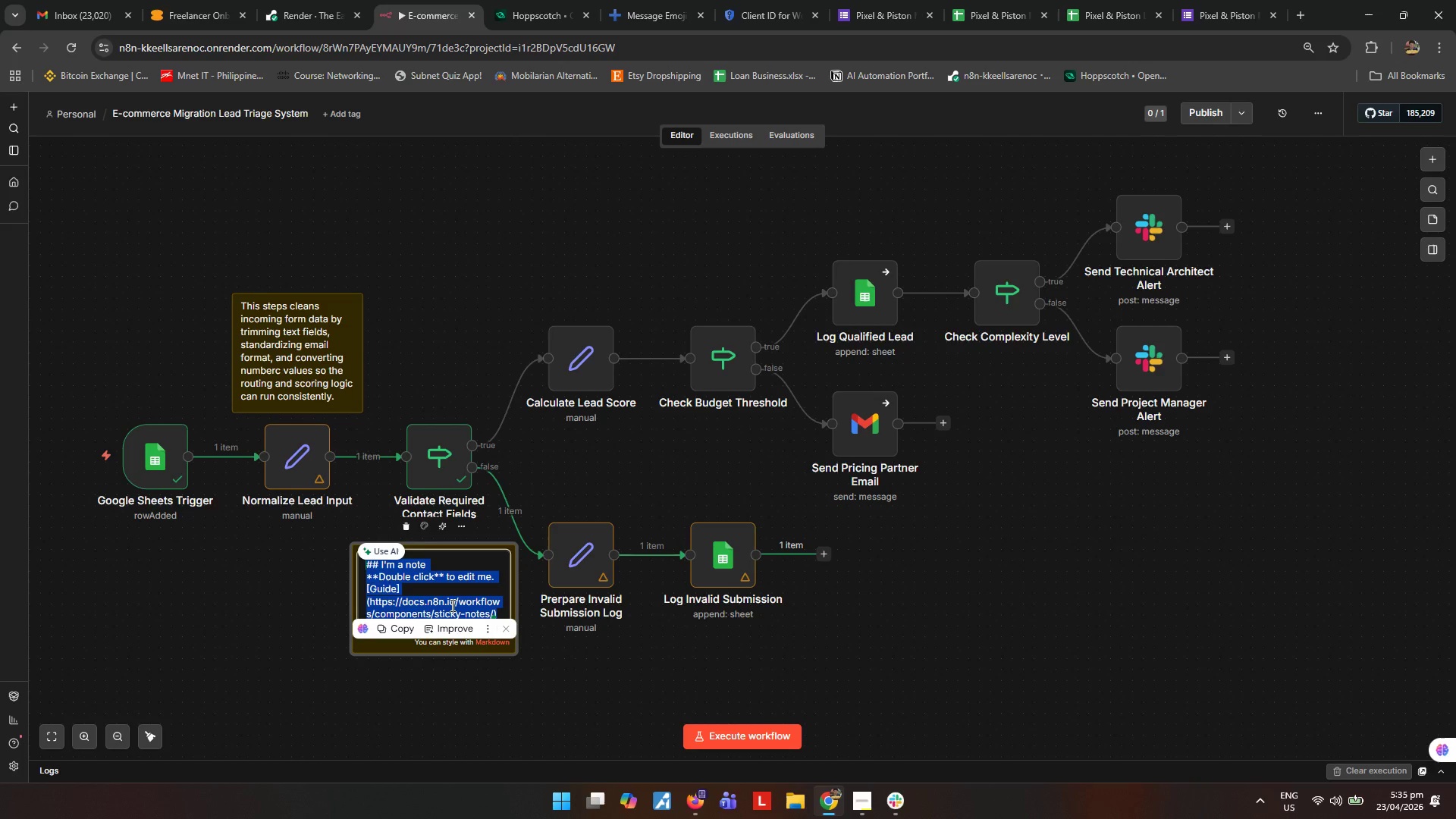 
wait(7.66)
 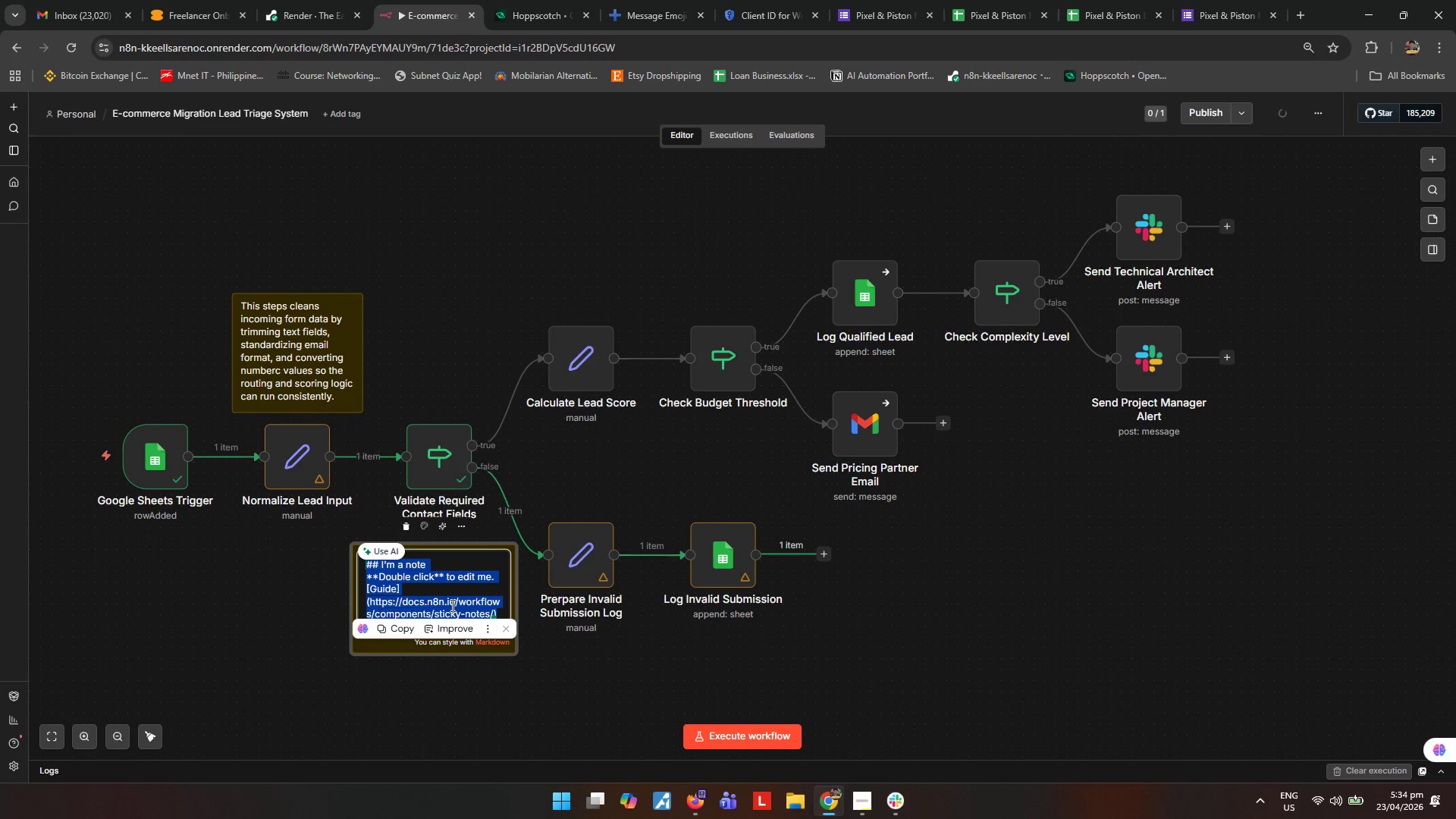 
type(Prepare invalid submission log,a)
key(Backspace)
type( and log invalid submission)
 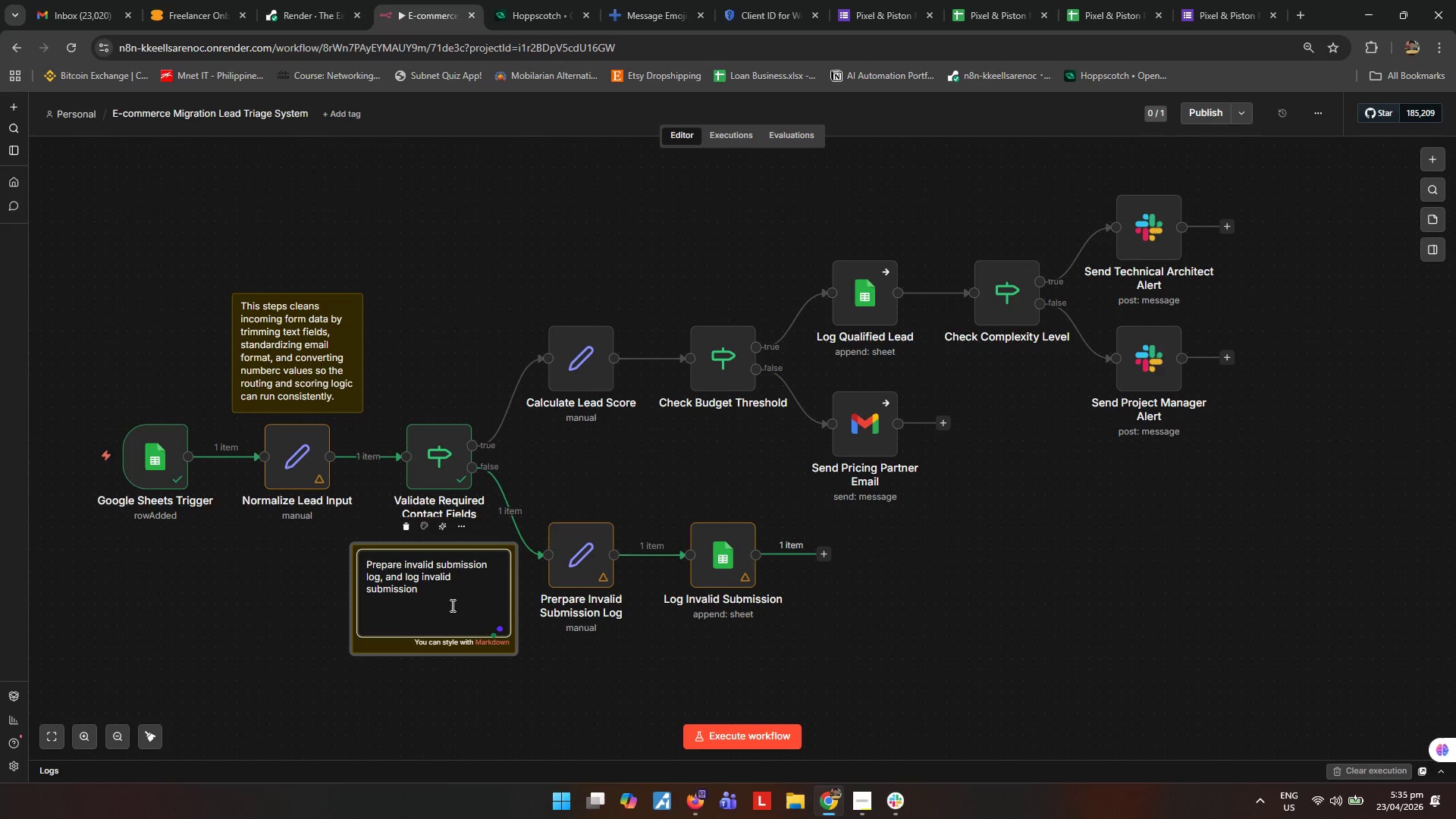 
key(Control+ControlLeft)
 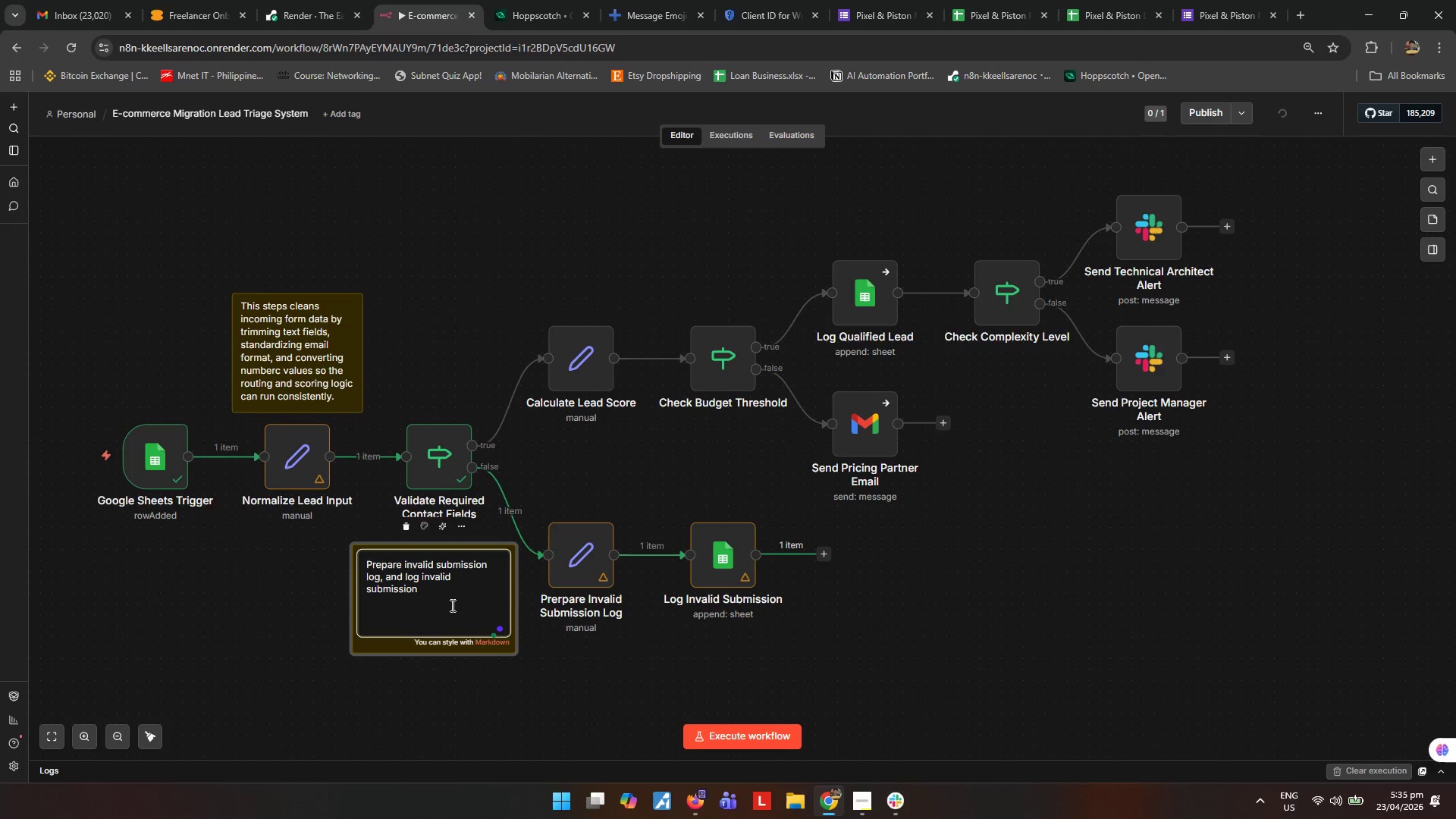 
key(Control+A)
 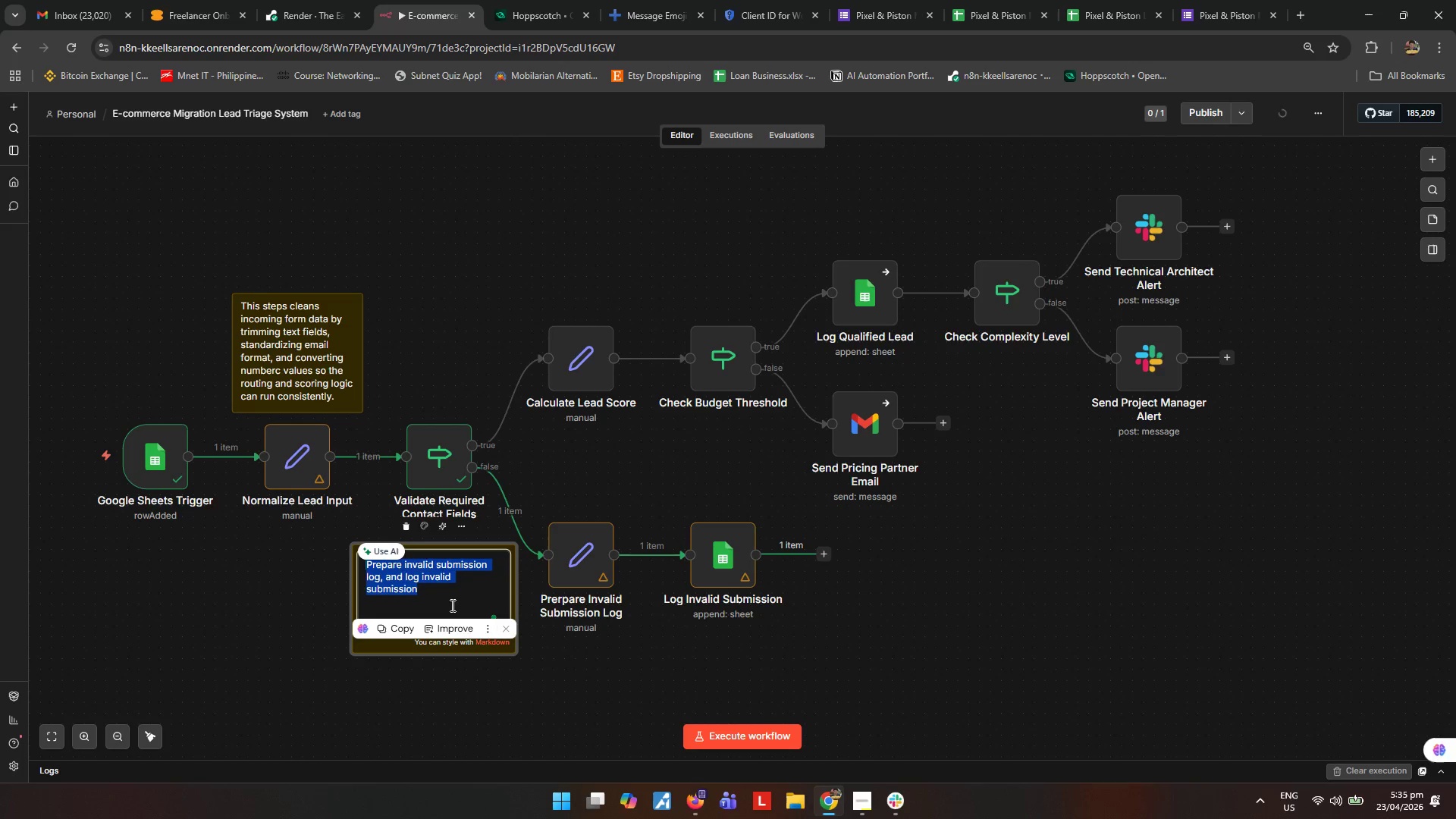 
key(Backspace)
 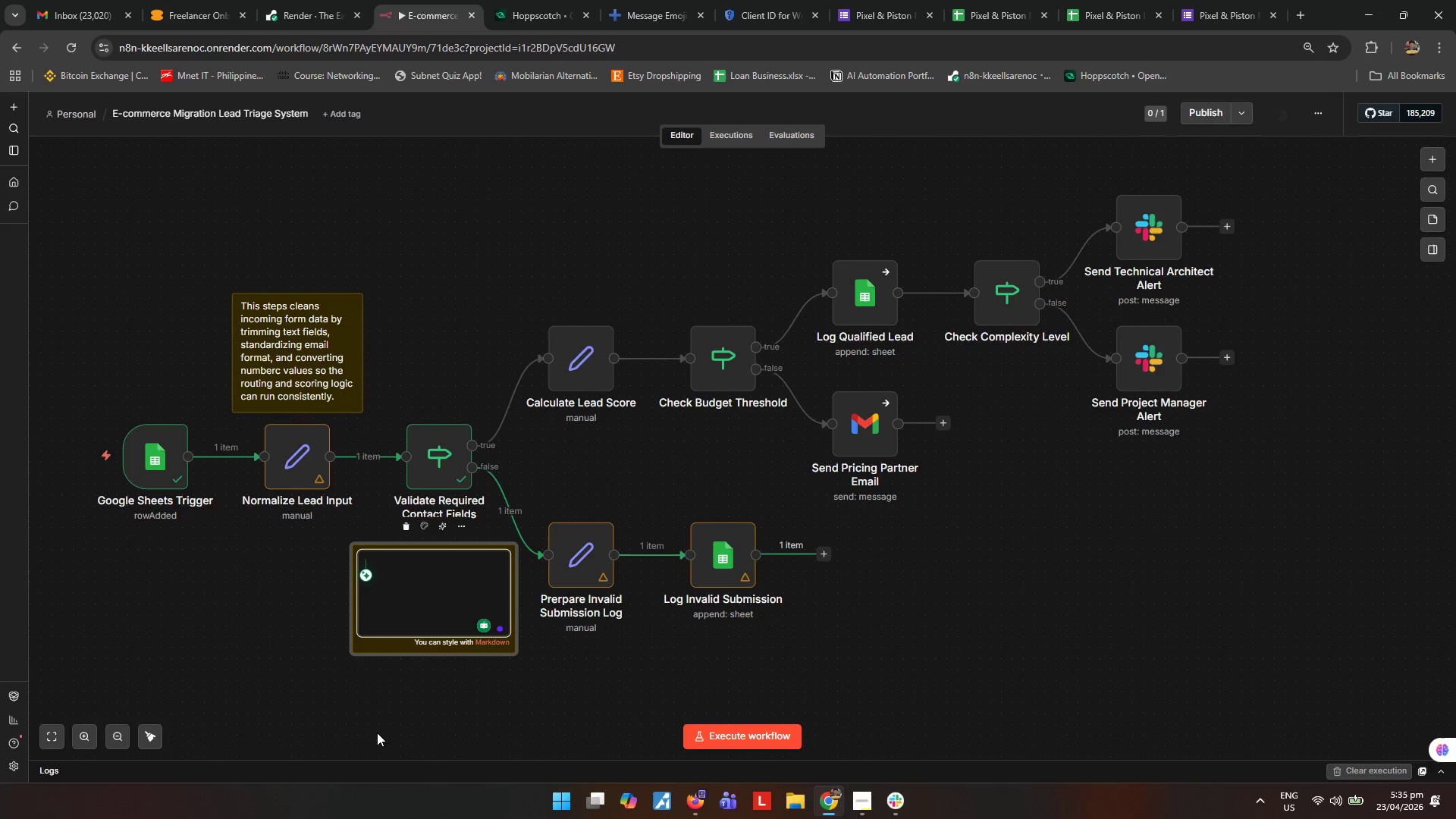 
left_click([377, 733])
 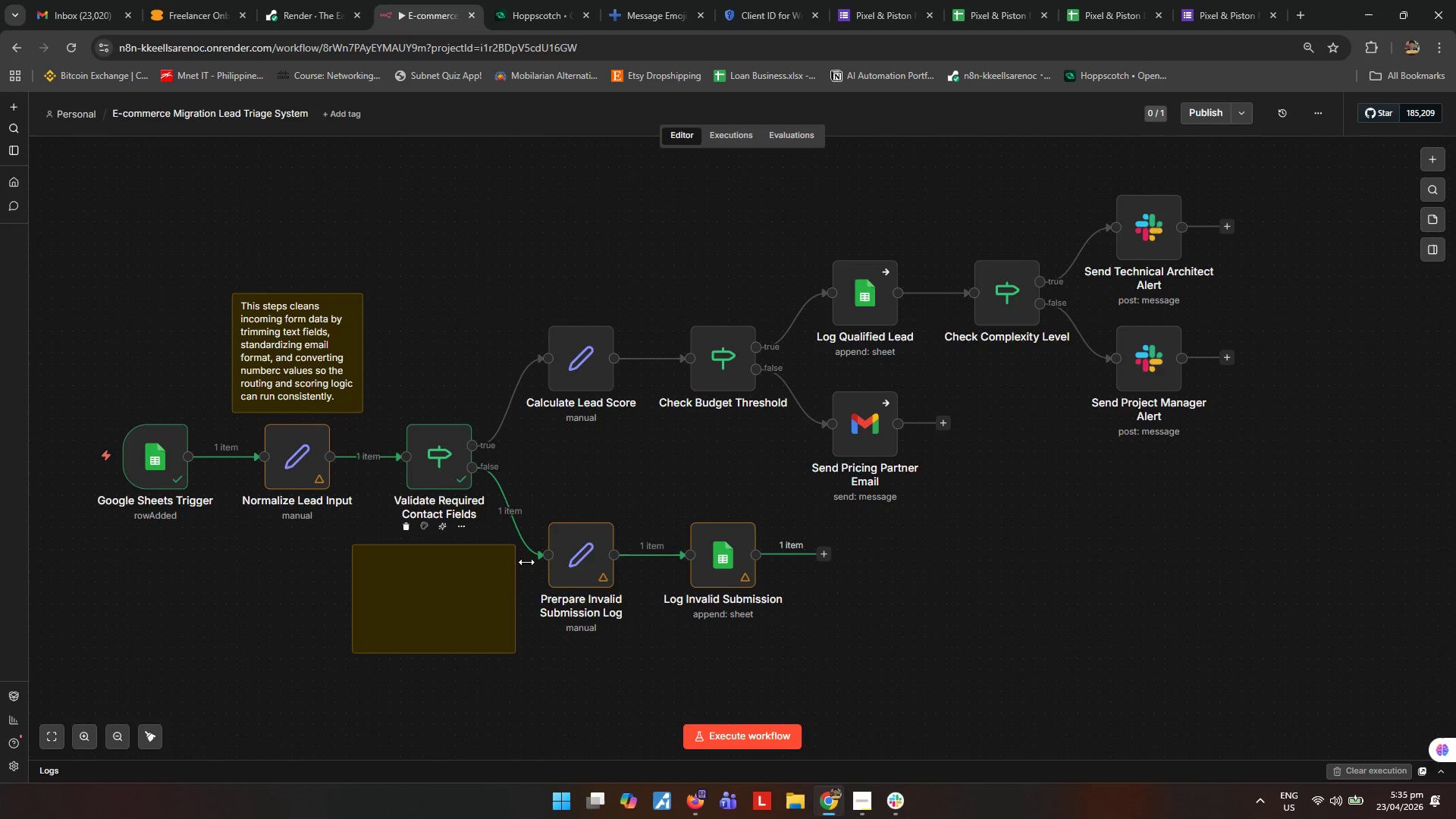 
wait(5.9)
 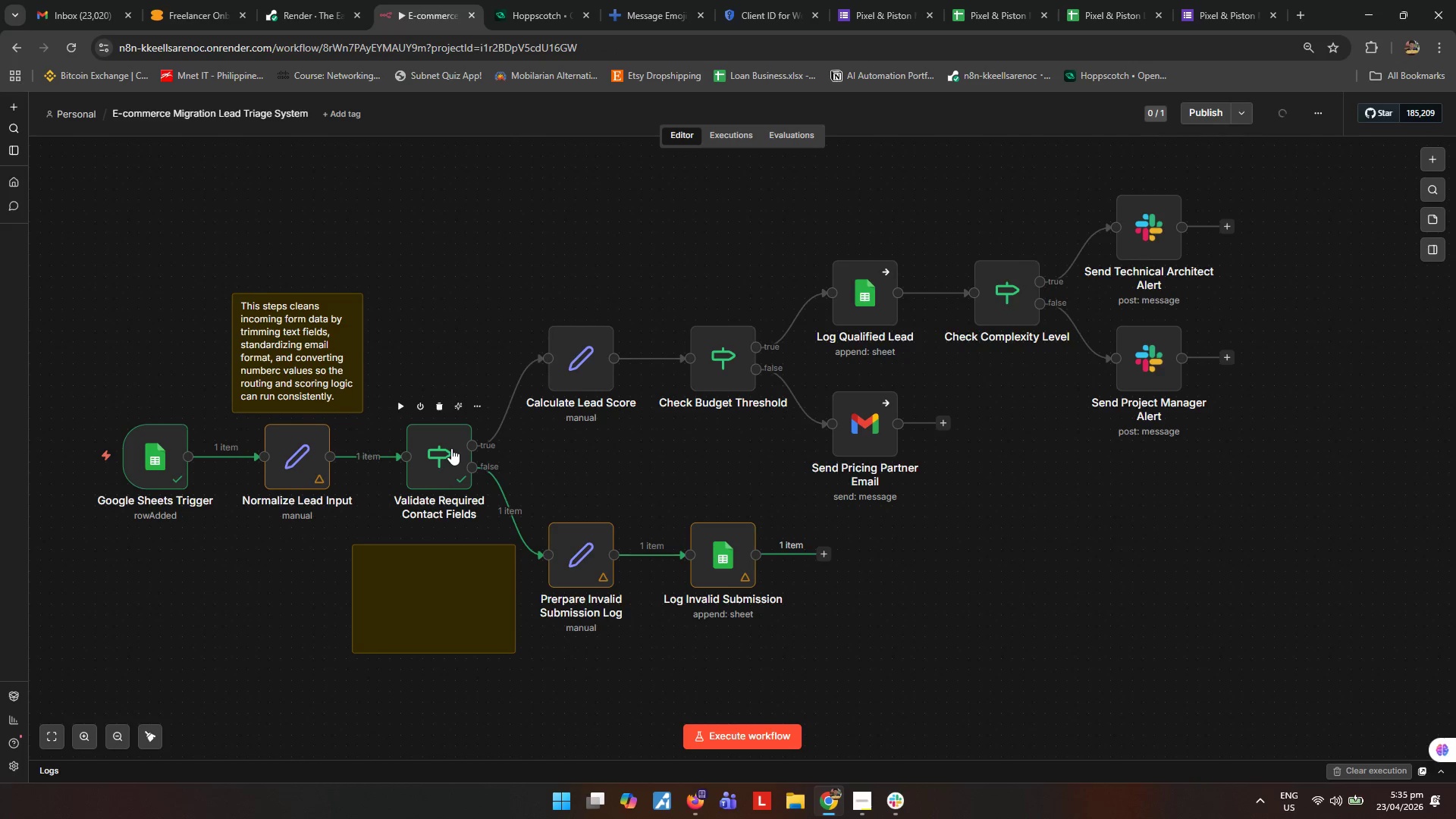 
mouse_move([441, 595])
 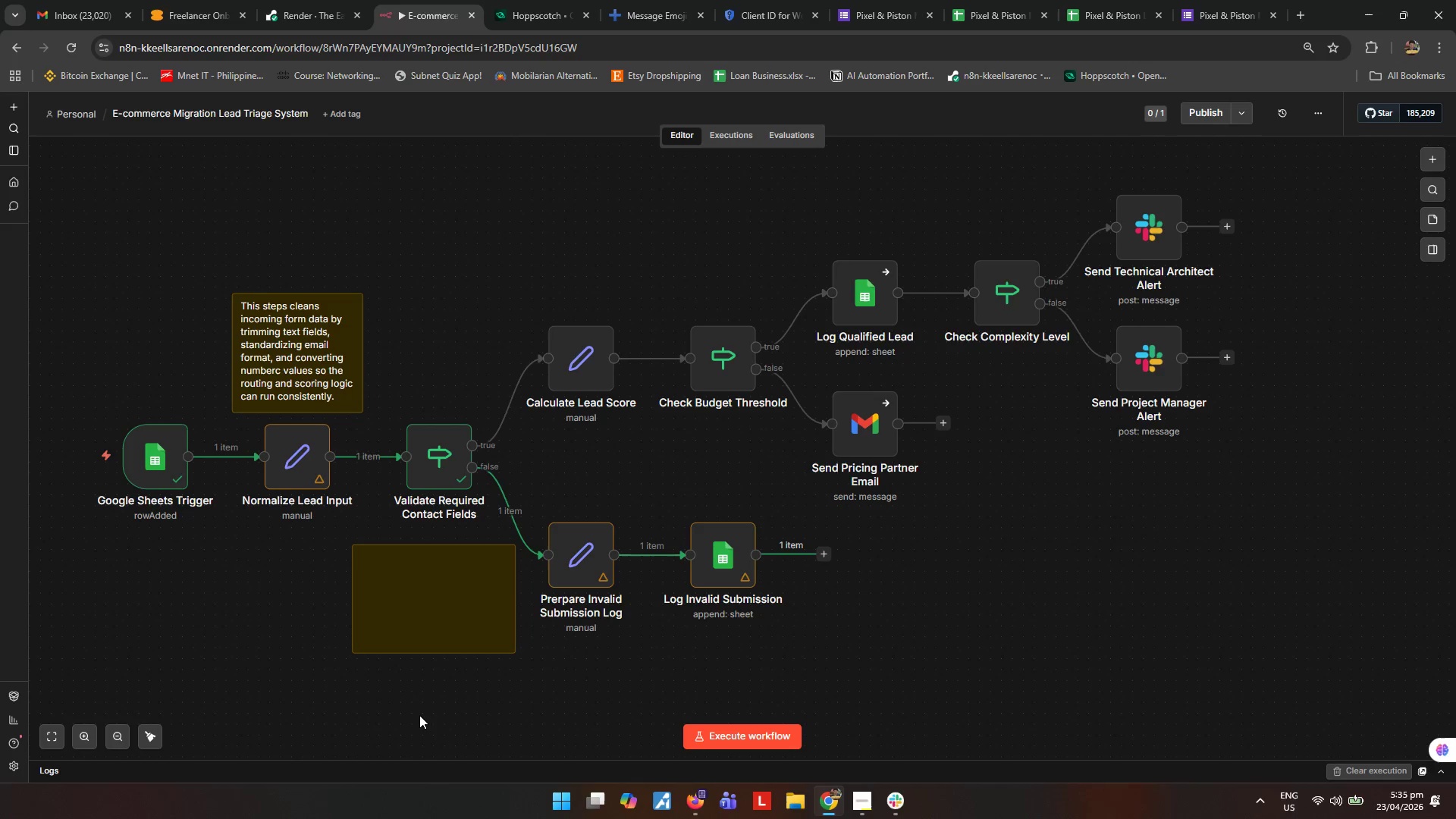 
left_click([419, 715])
 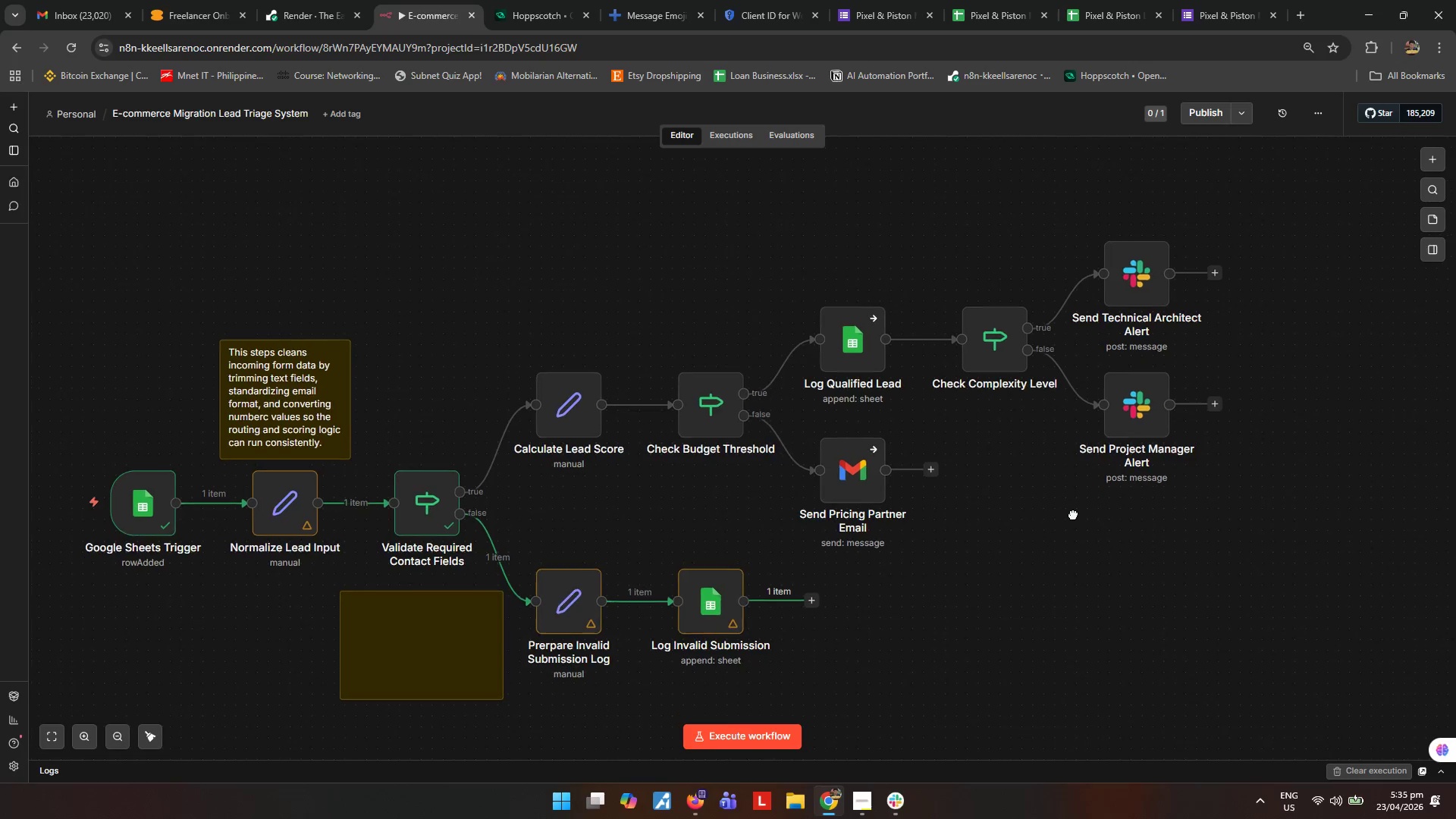 
wait(7.72)
 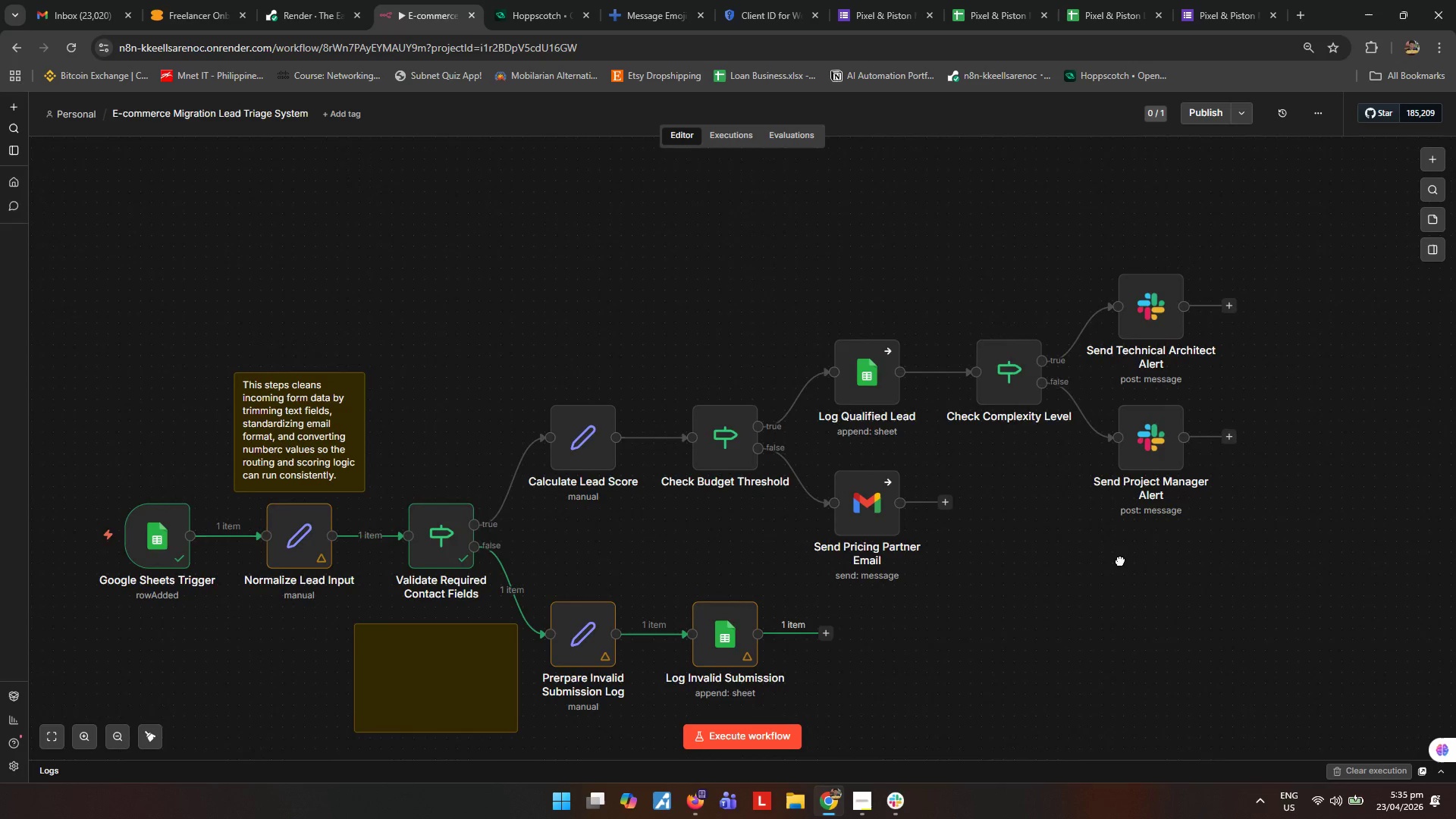 
left_click_drag(start_coordinate=[1338, 526], to_coordinate=[468, 196])
 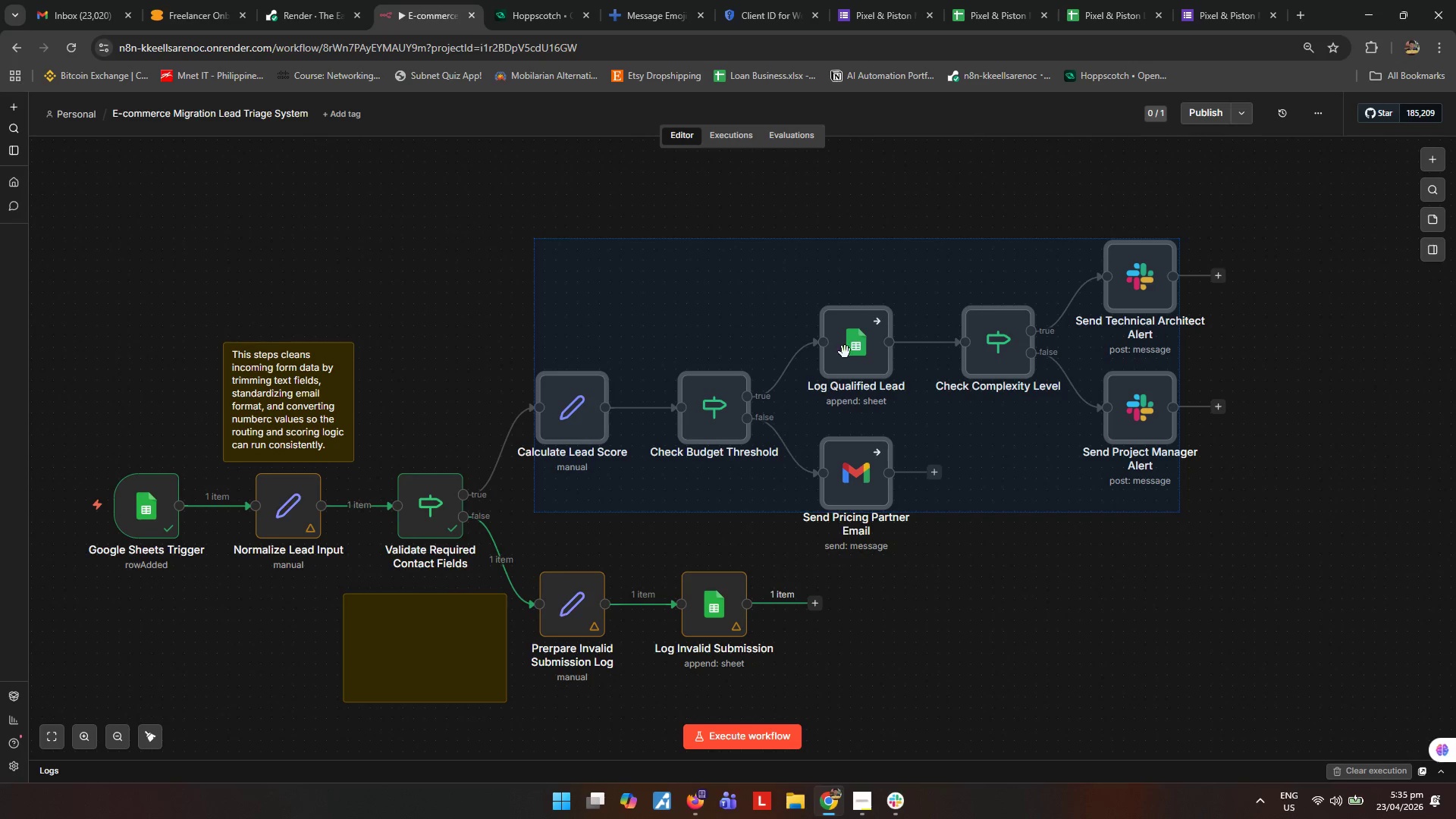 
left_click_drag(start_coordinate=[855, 355], to_coordinate=[860, 298])
 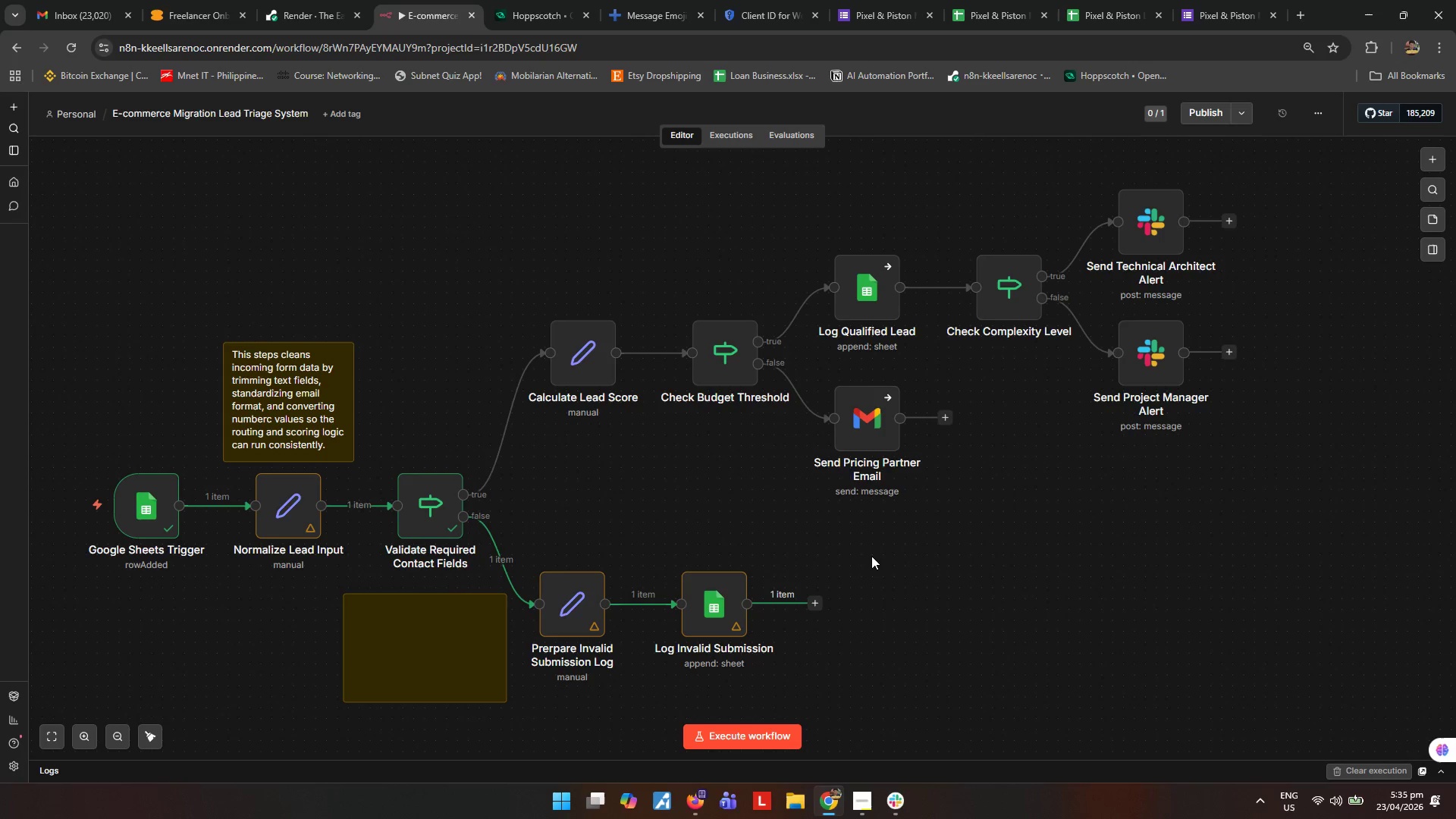 
left_click_drag(start_coordinate=[893, 536], to_coordinate=[517, 706])
 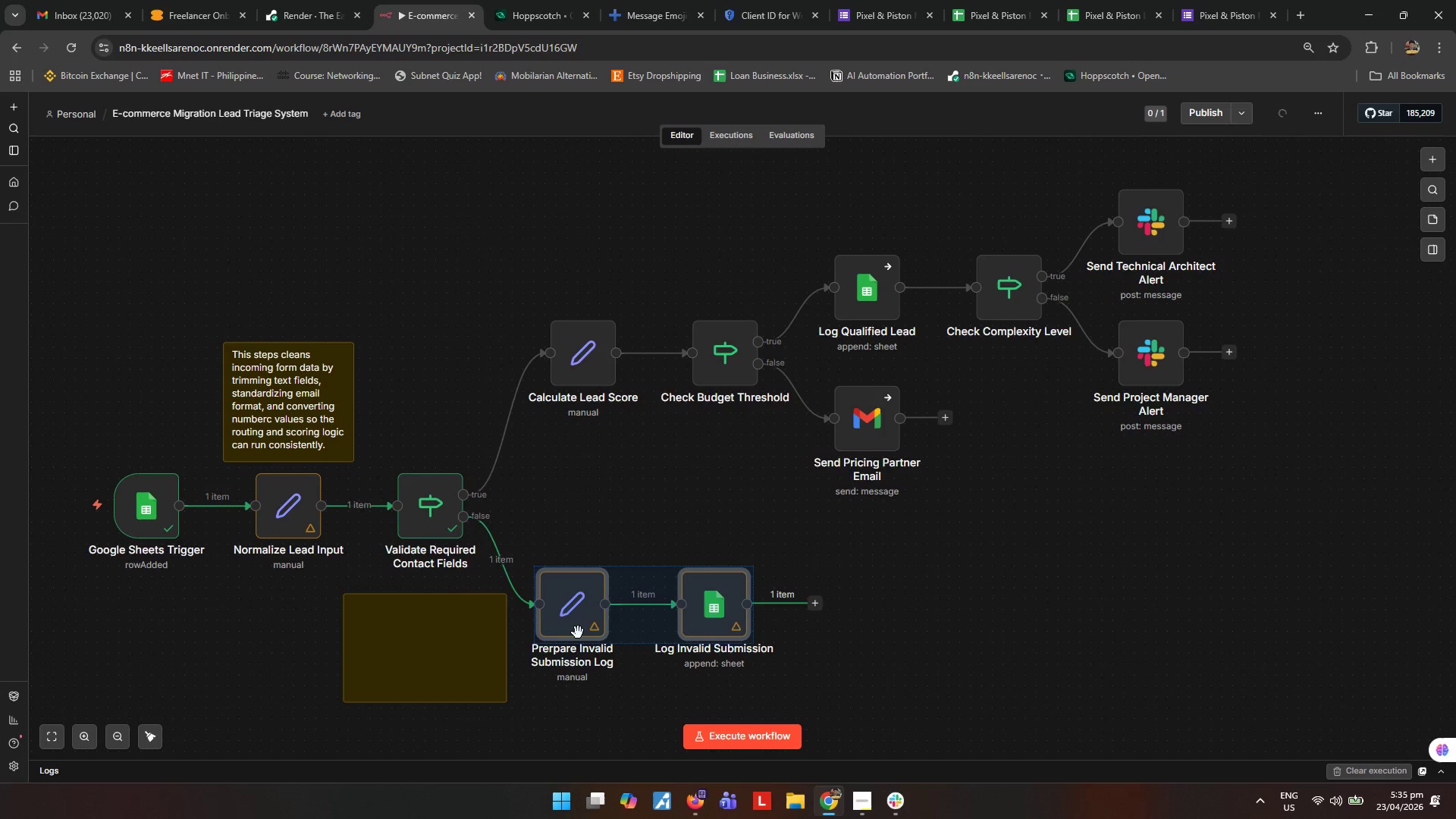 
left_click_drag(start_coordinate=[576, 632], to_coordinate=[589, 545])
 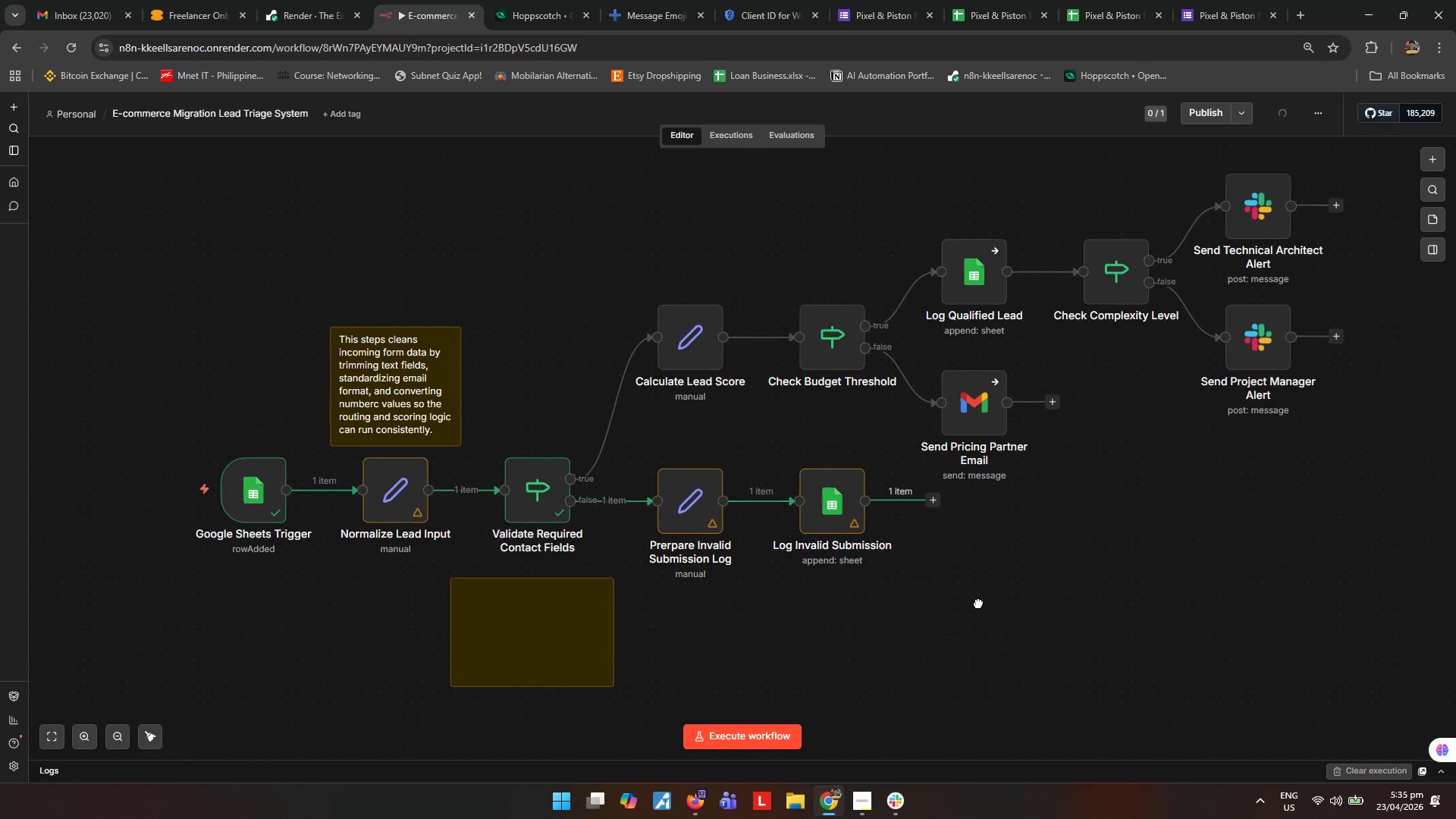 
left_click_drag(start_coordinate=[569, 617], to_coordinate=[625, 616])
 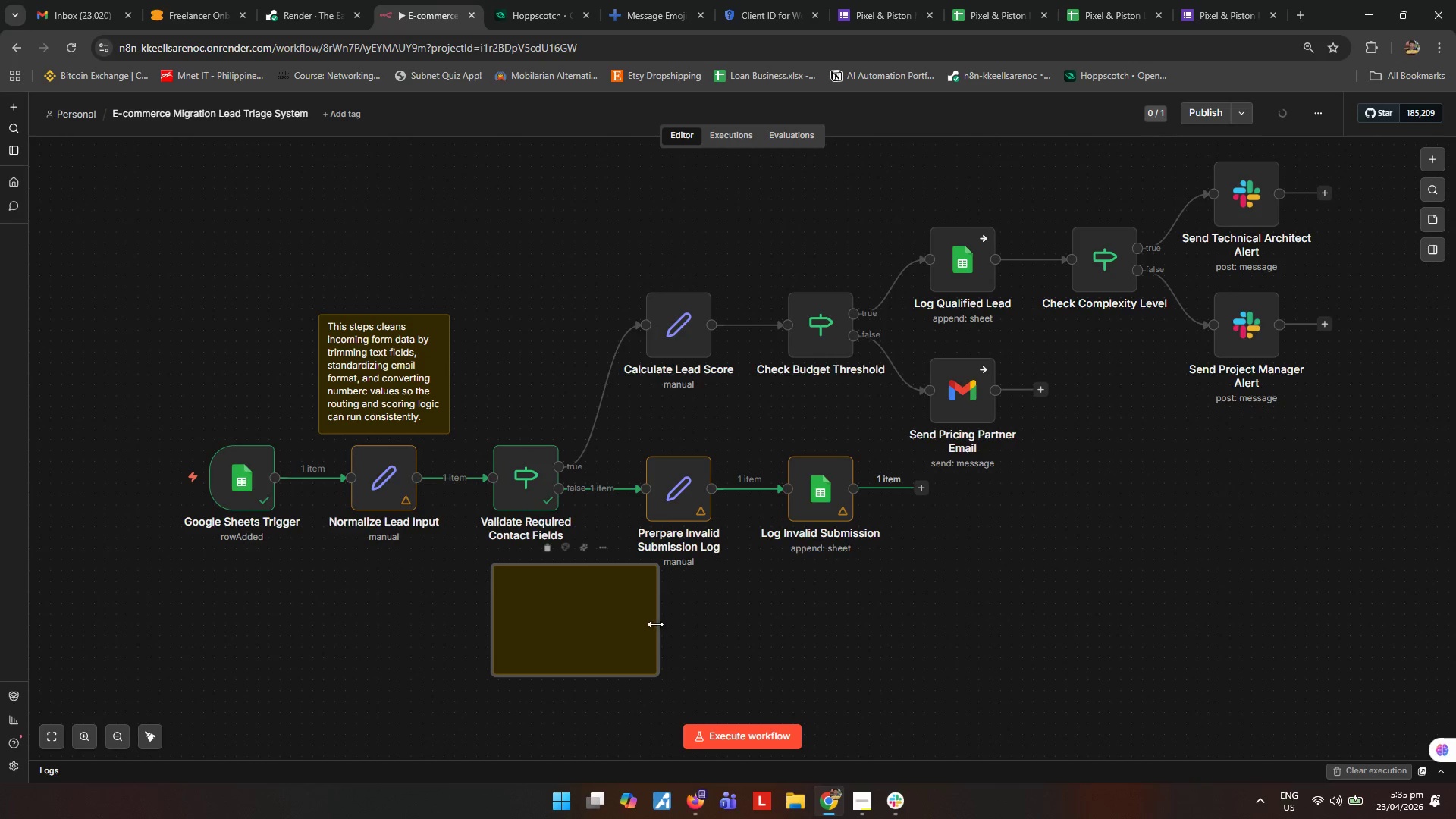 
left_click_drag(start_coordinate=[654, 623], to_coordinate=[838, 631])
 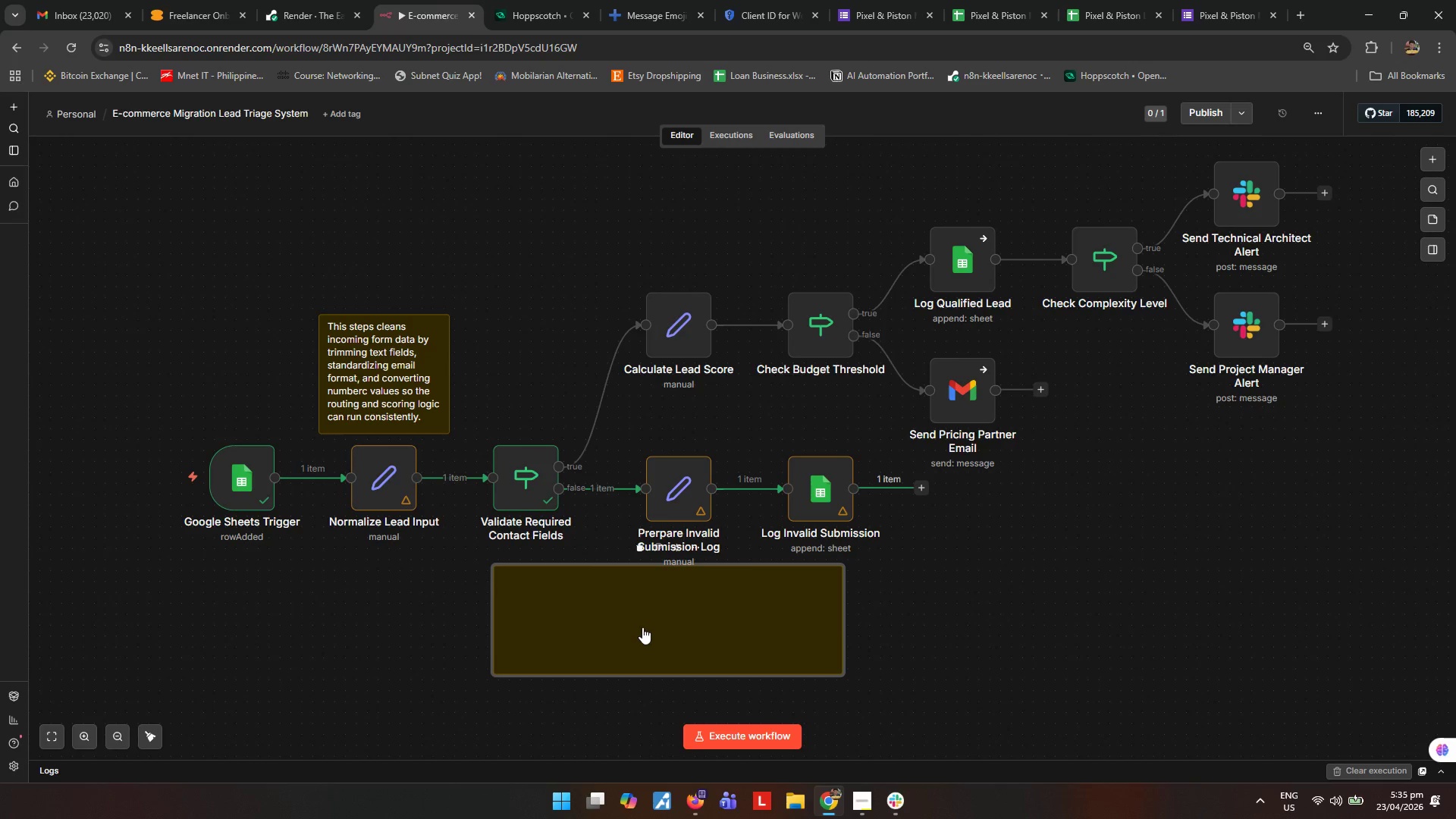 
double_click([642, 627])
 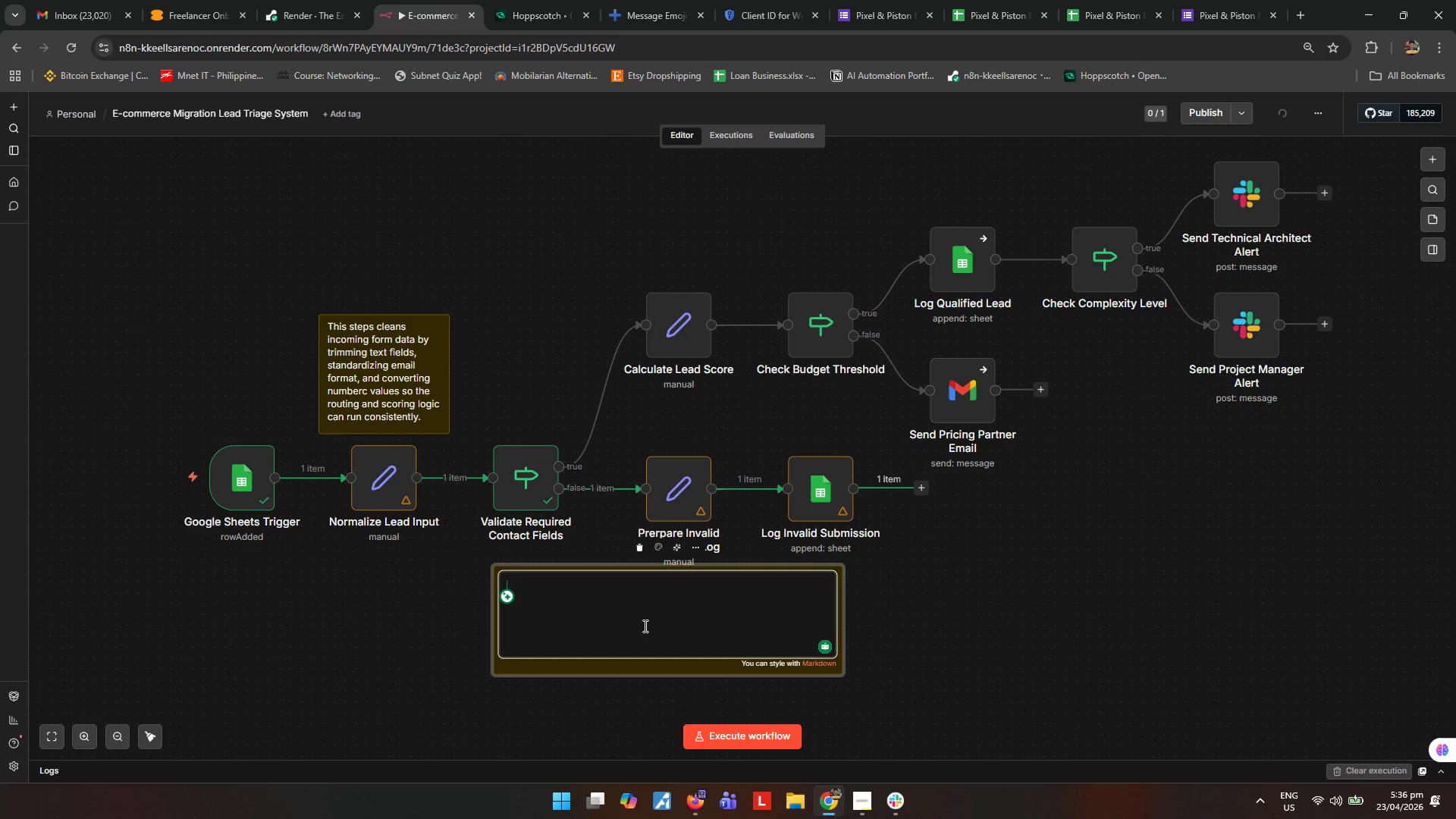 
wait(8.58)
 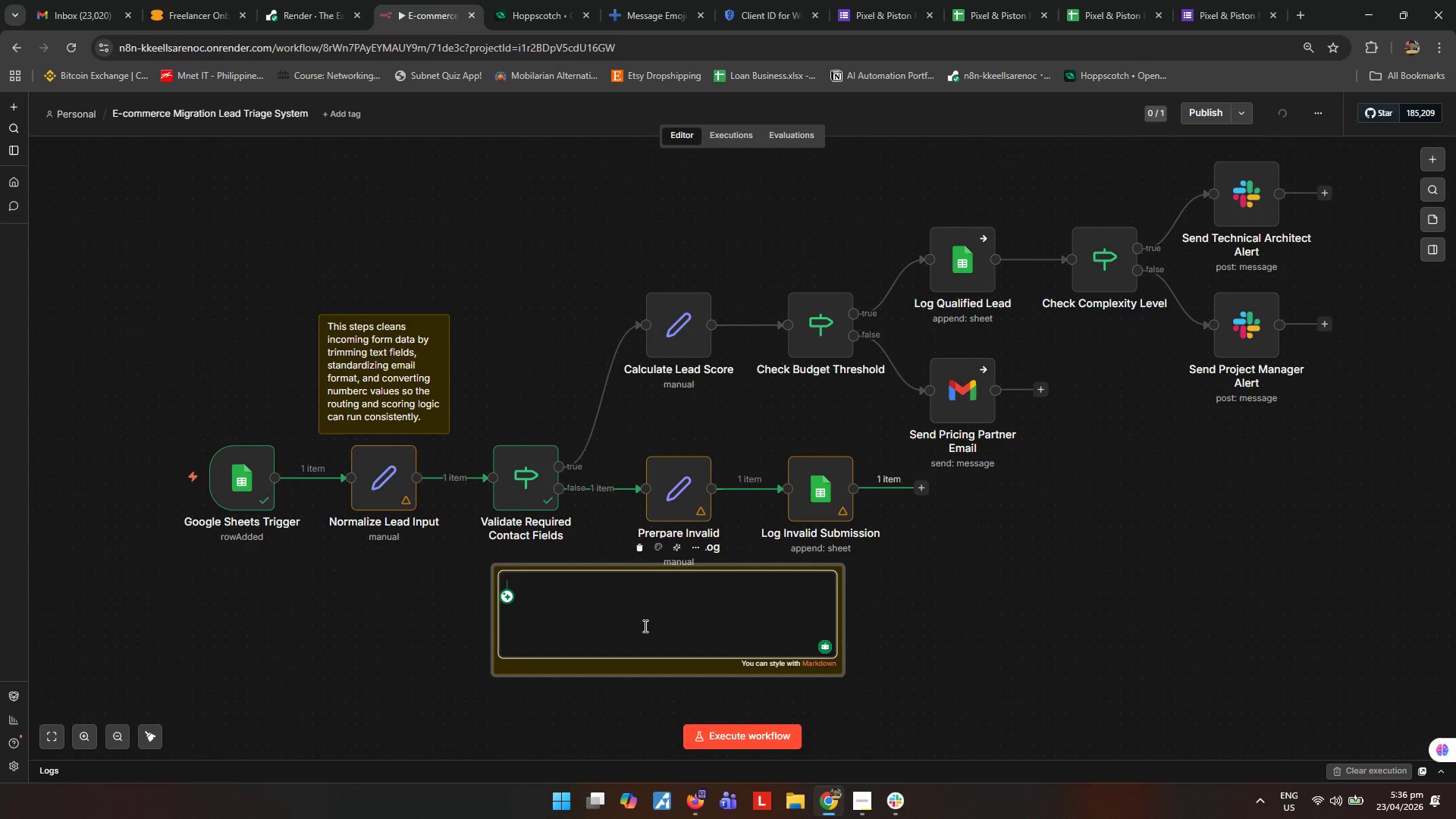 
type(This section)
 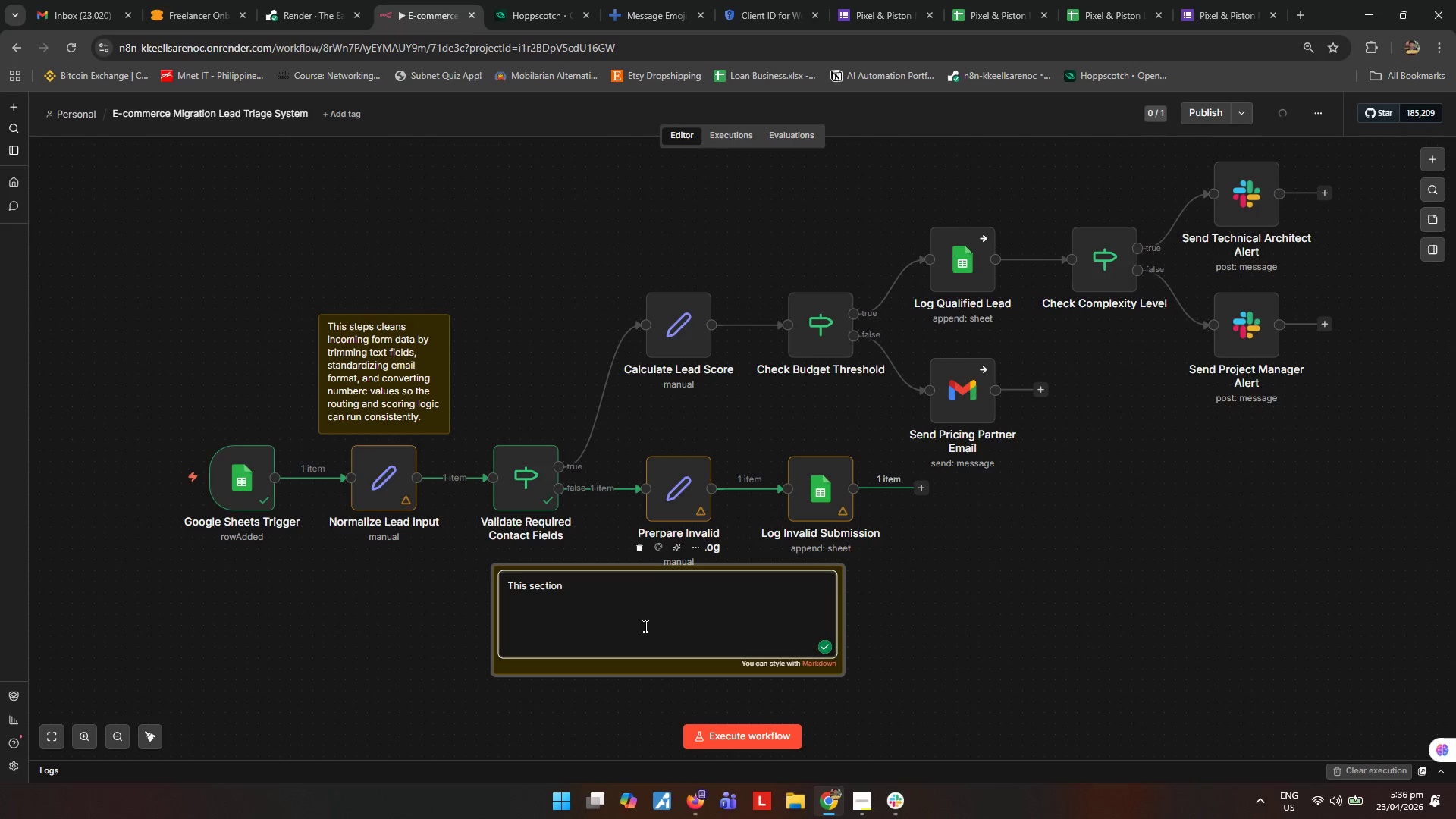 
type( handles incomplete submission by checking for missing critical contact information and logging invalid entries separately for easier review and audit tracking.)
 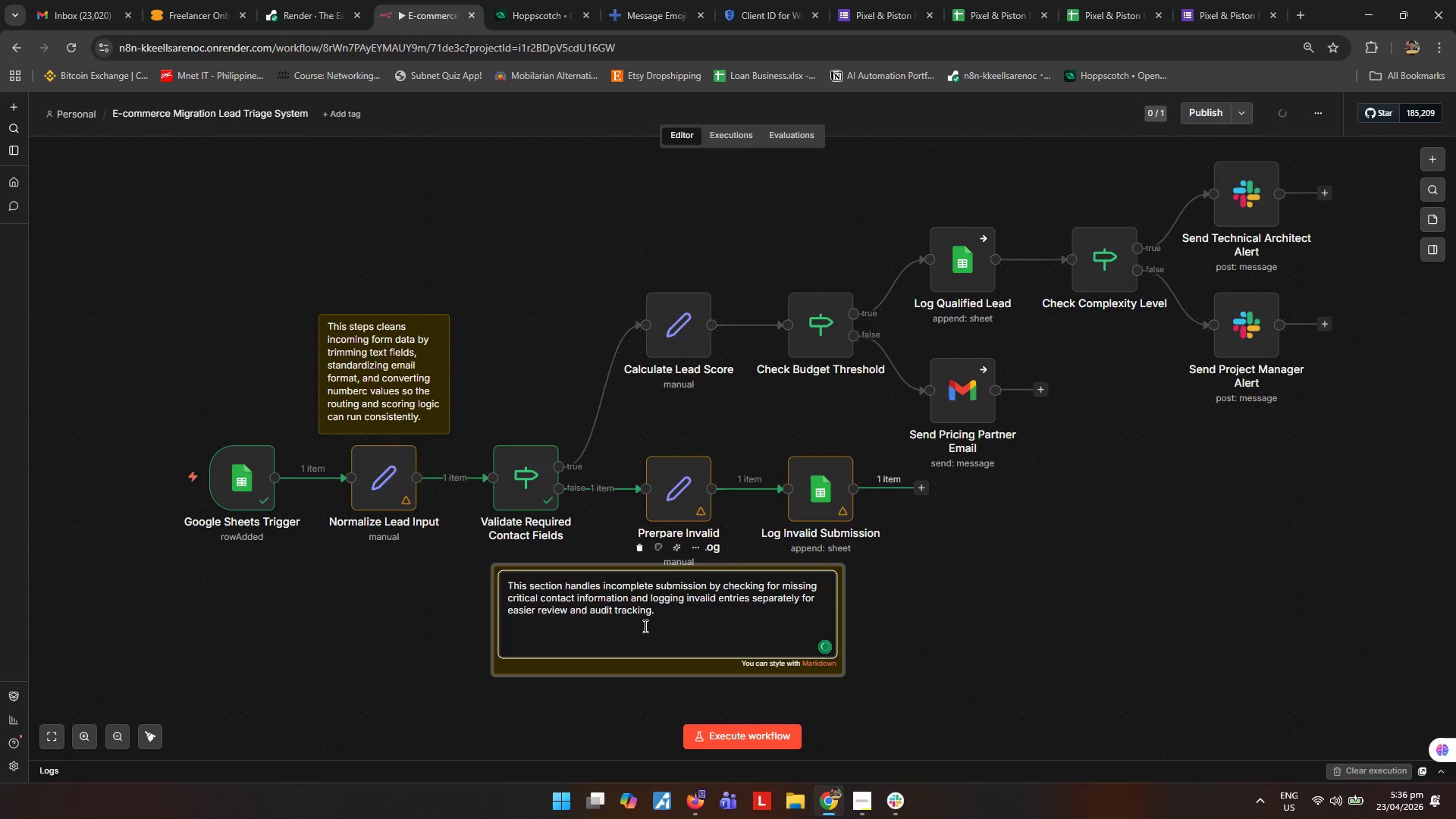 
left_click([1018, 585])
 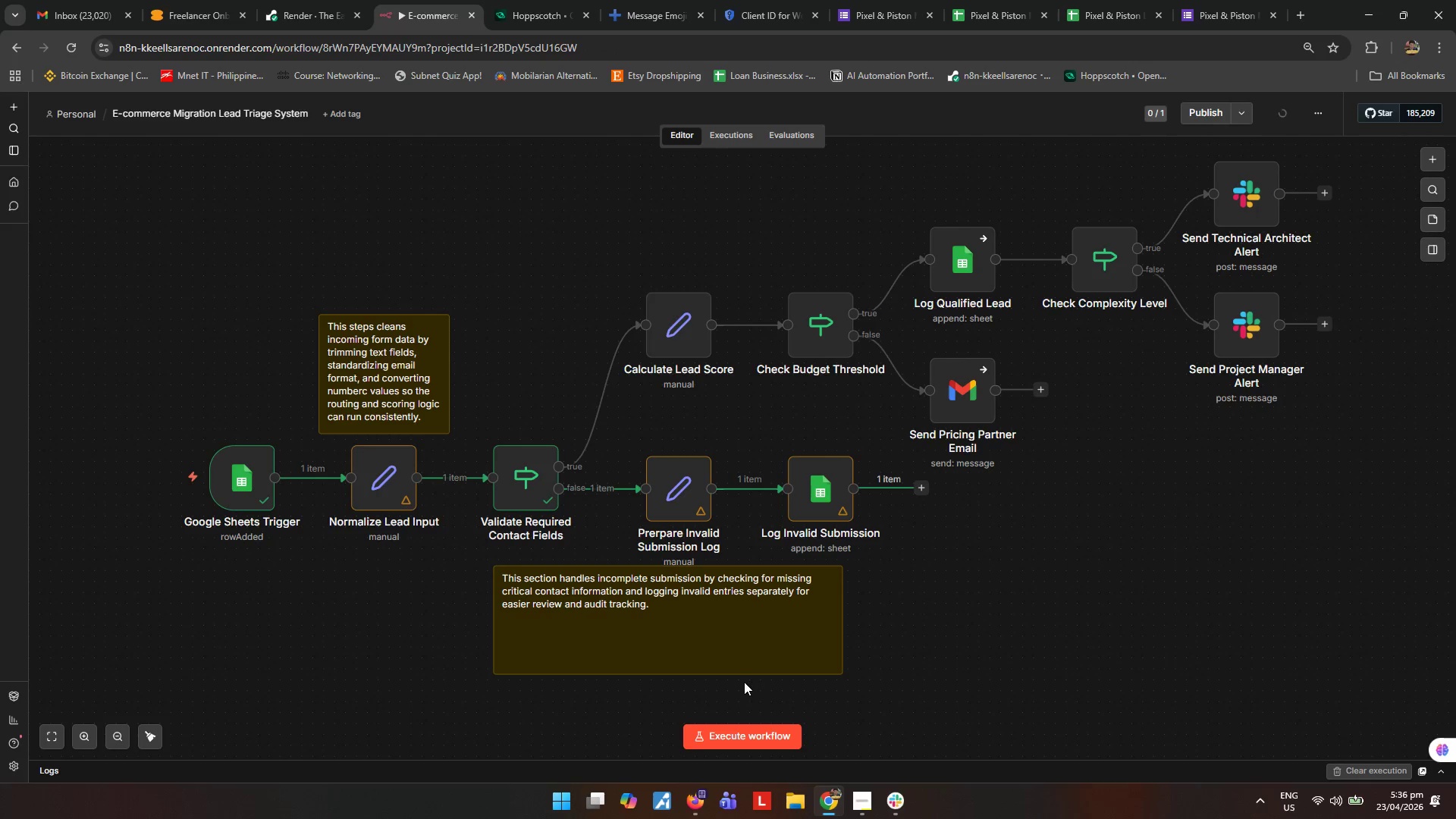 
left_click_drag(start_coordinate=[744, 671], to_coordinate=[752, 620])
 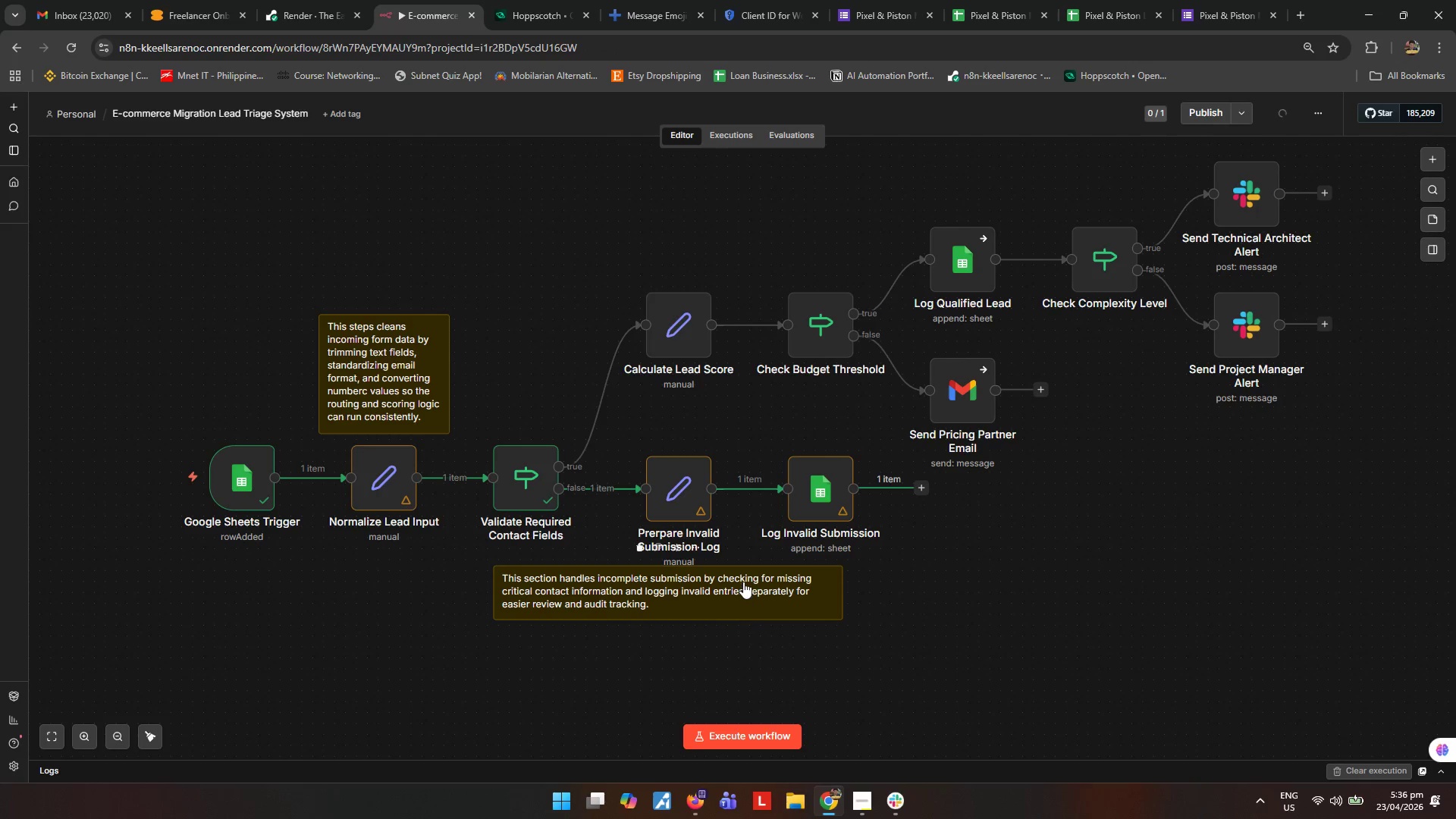 
left_click_drag(start_coordinate=[743, 582], to_coordinate=[751, 595])
 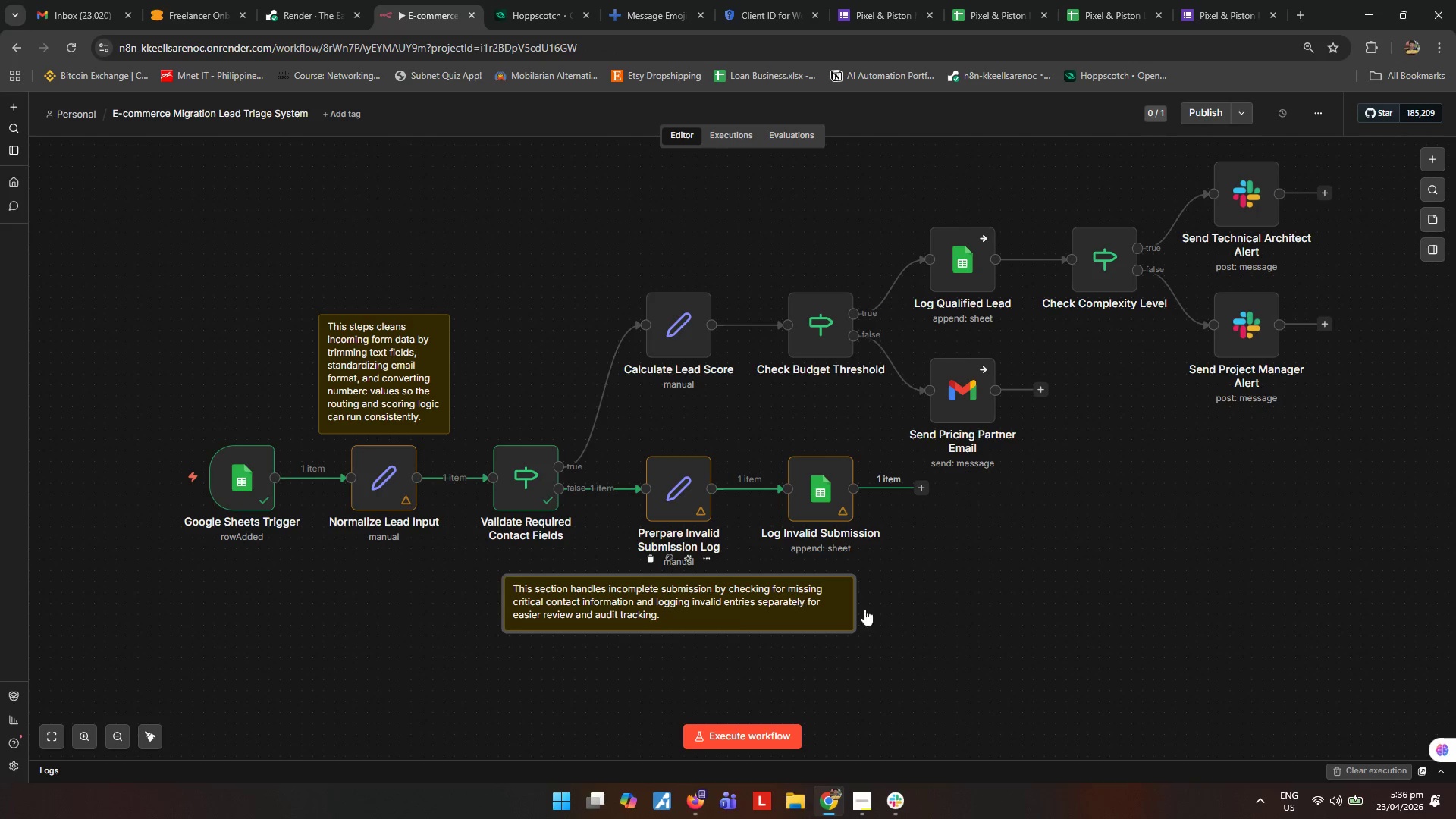 
left_click([1027, 628])
 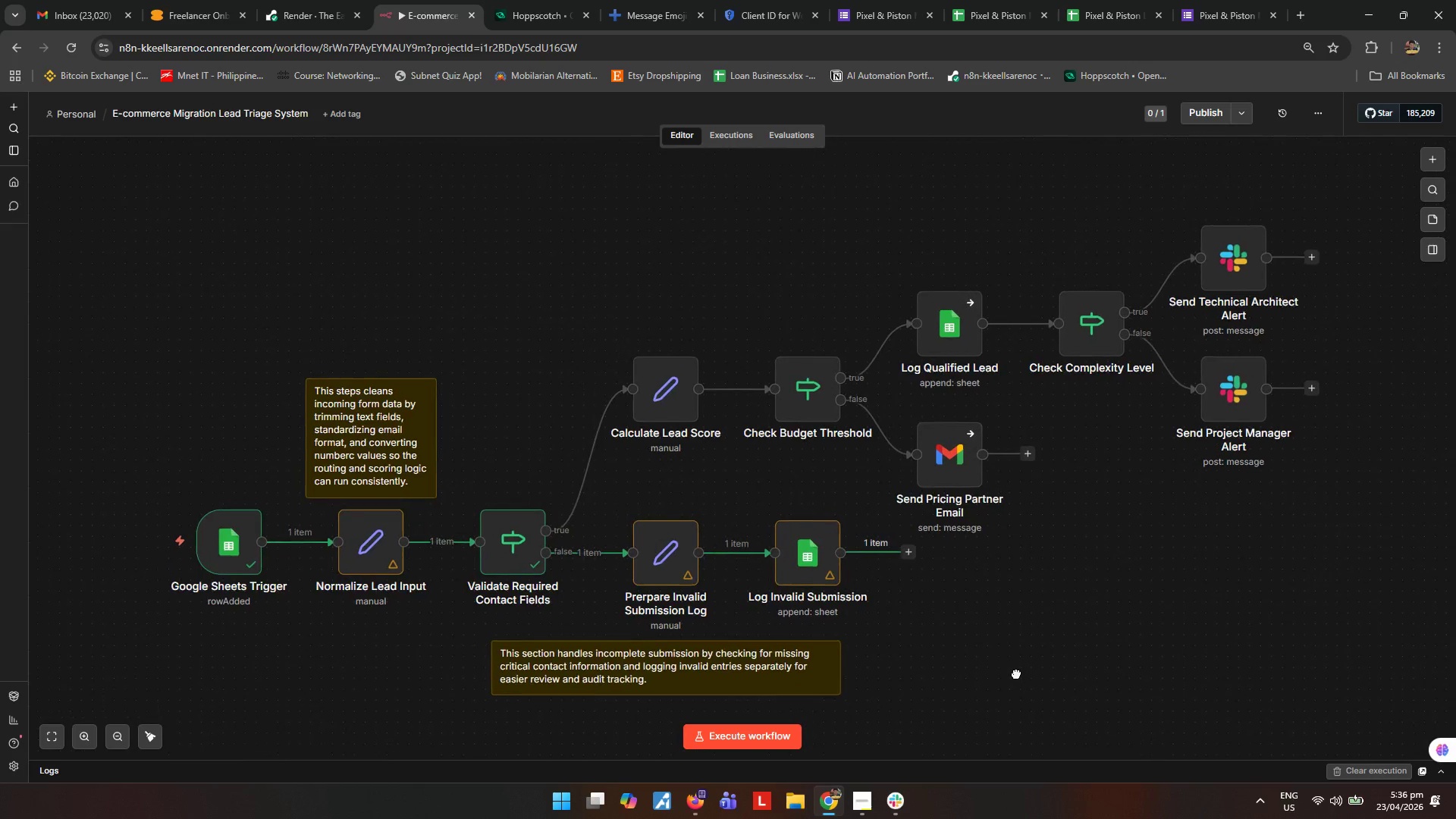 
wait(18.33)
 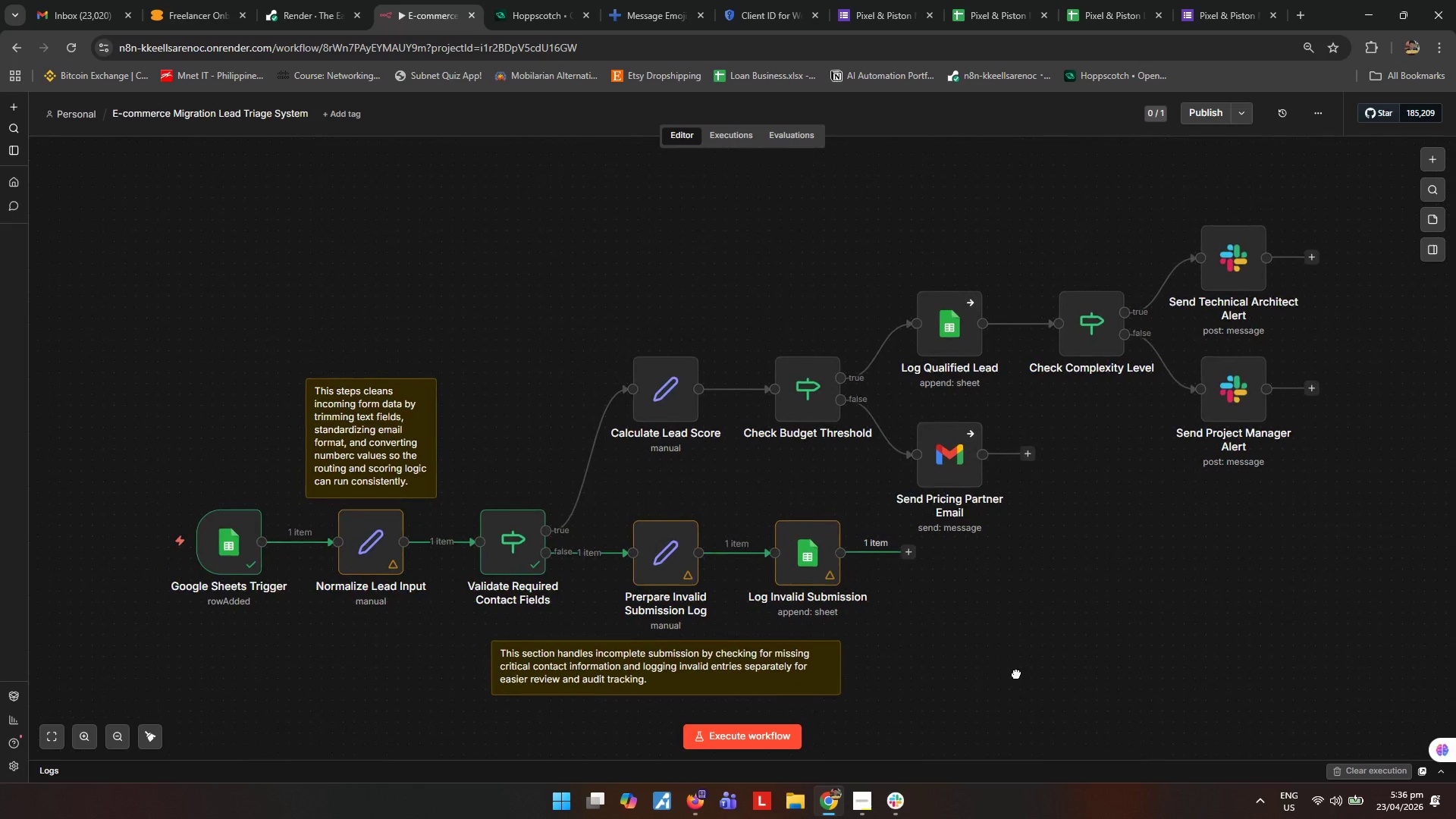 
left_click([1435, 221])
 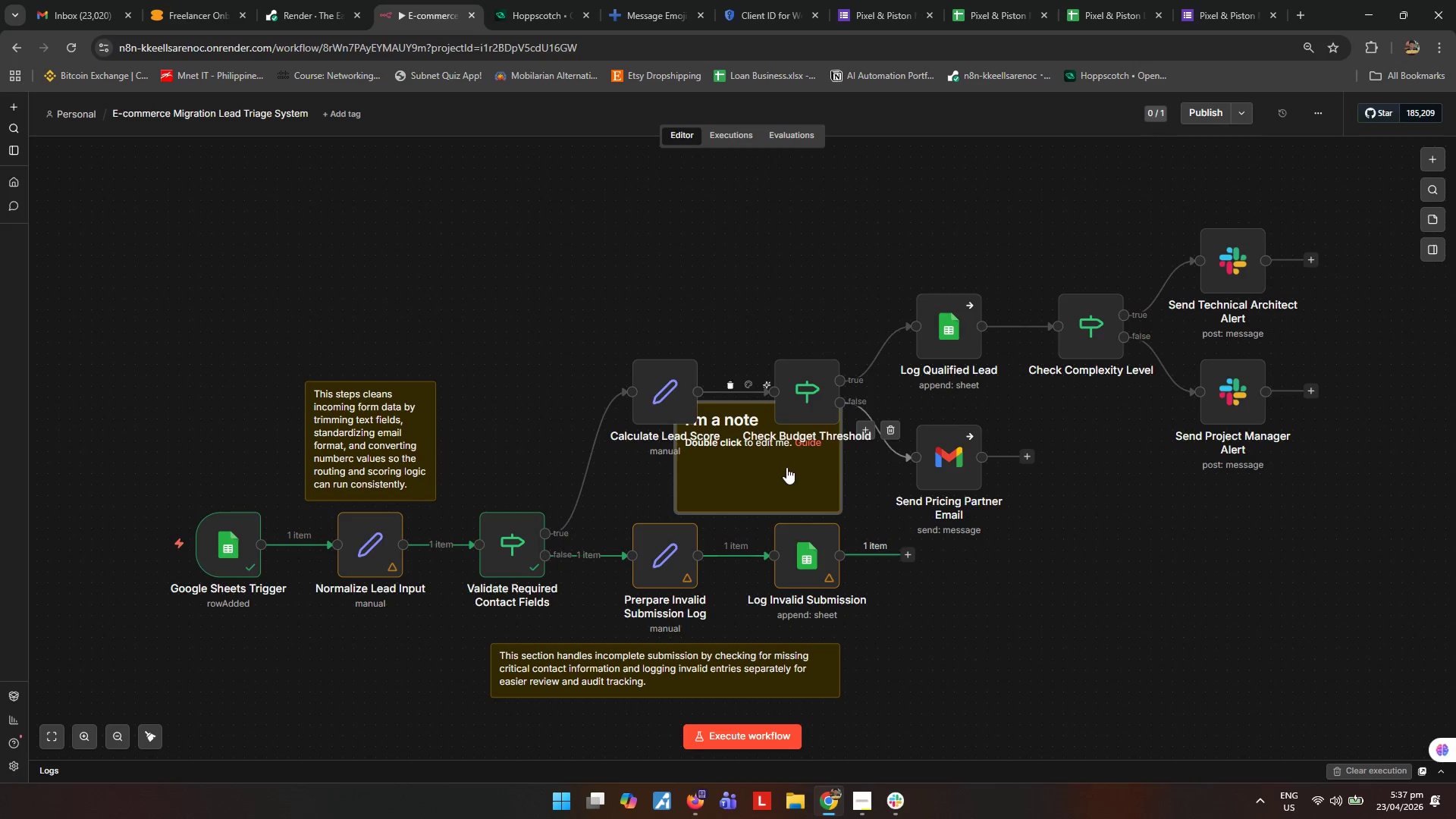 
left_click_drag(start_coordinate=[775, 482], to_coordinate=[682, 322])
 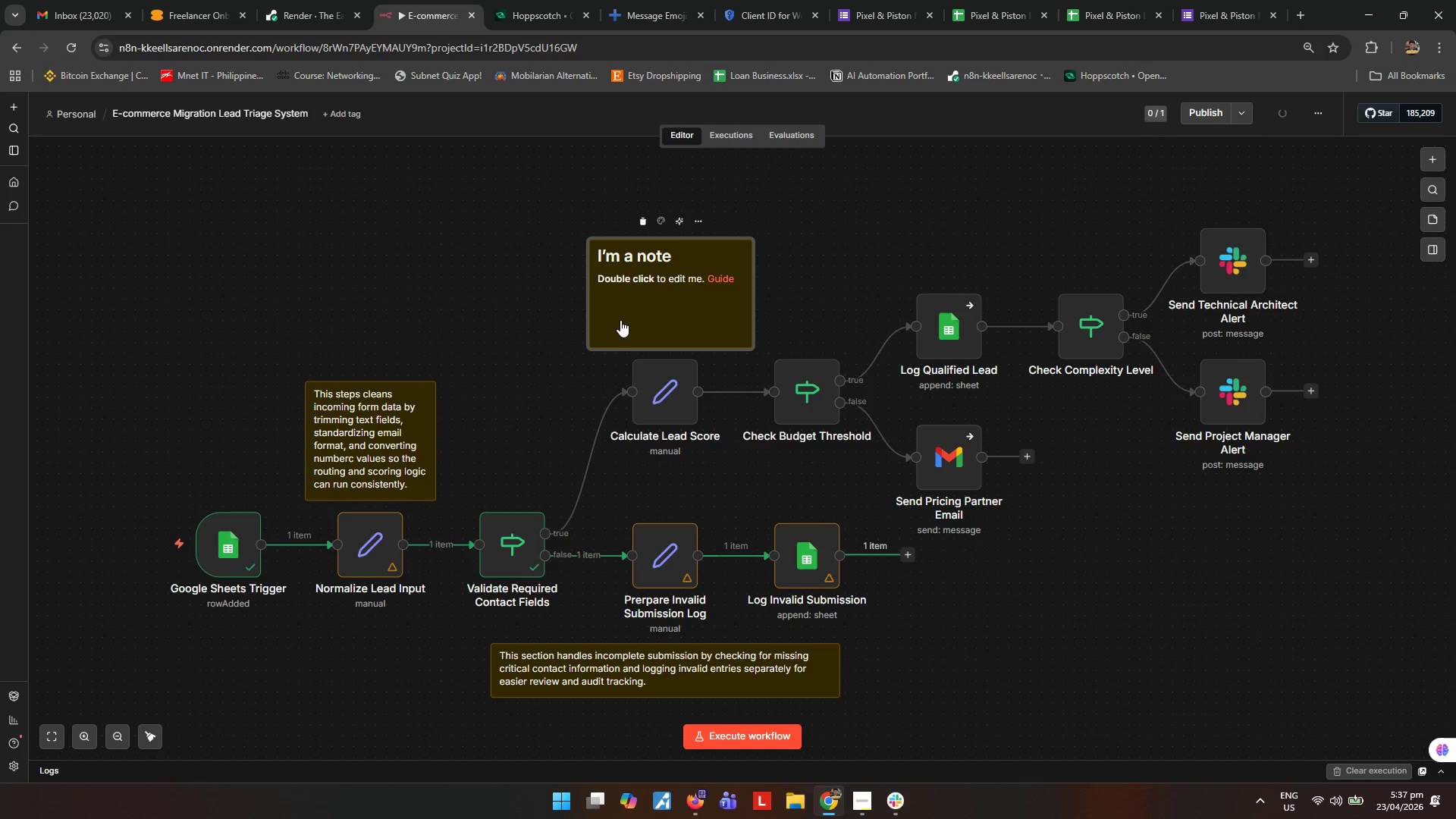 
double_click([620, 320])
 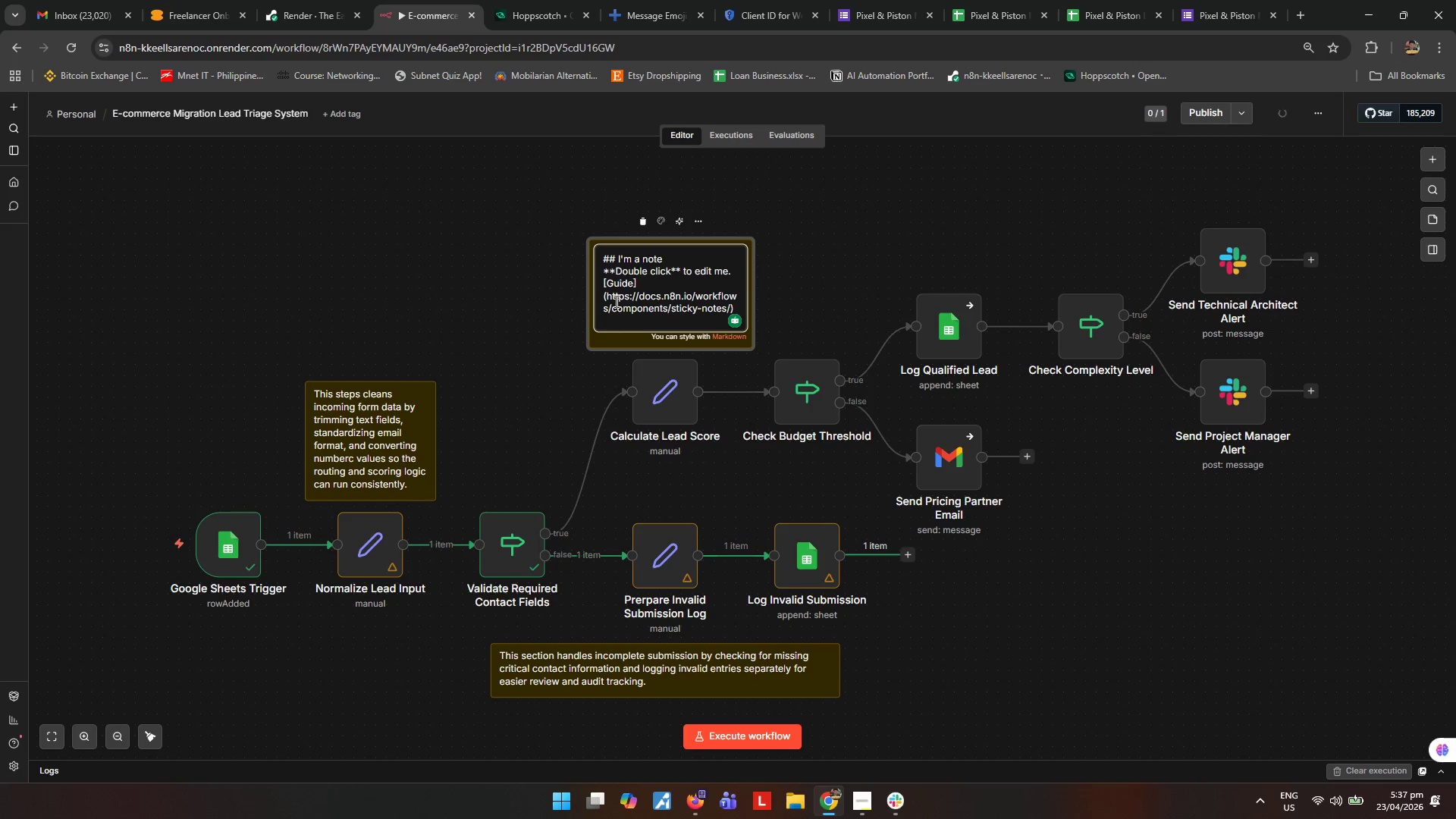 
key(Control+ControlLeft)
 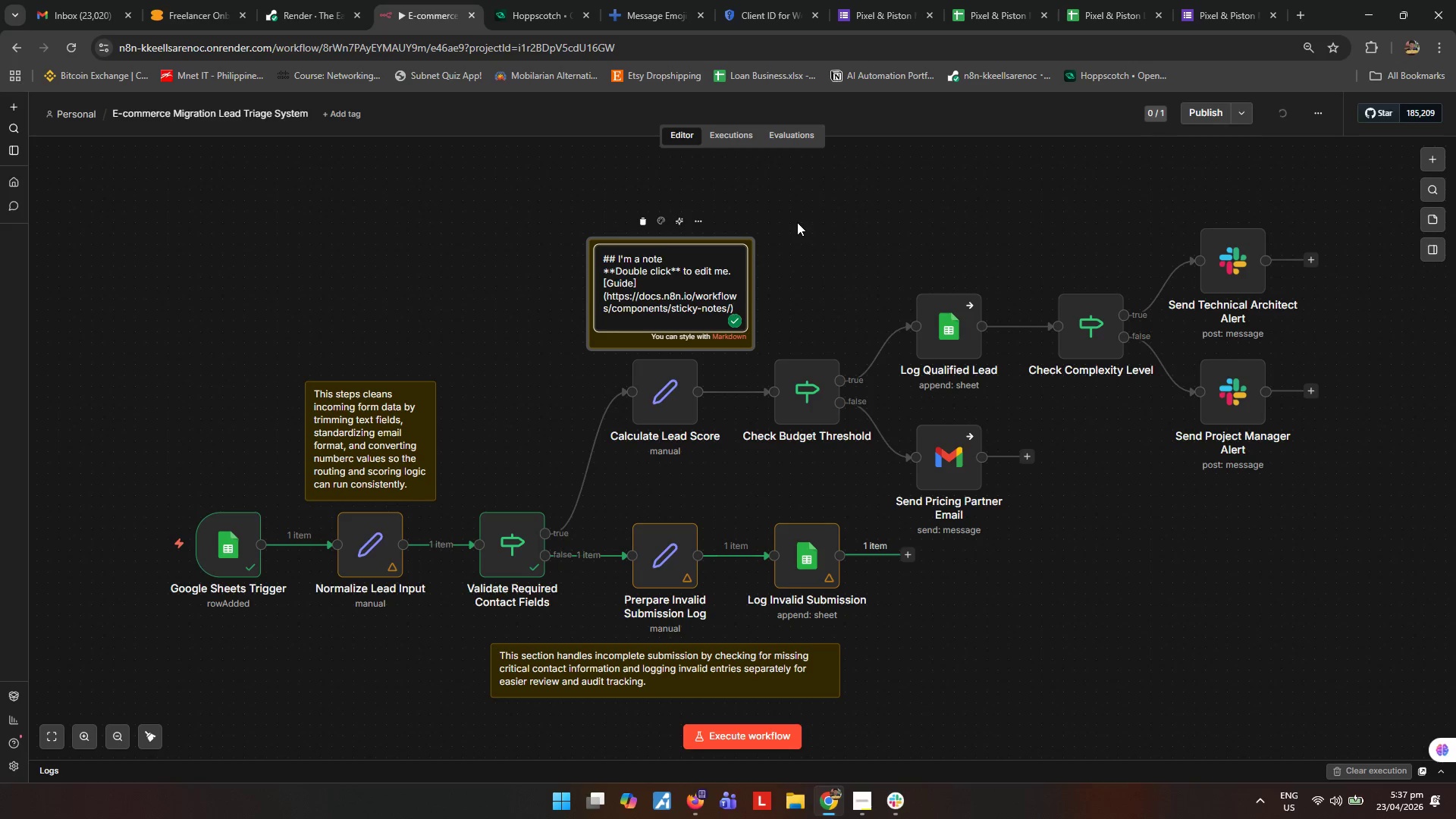 
key(Control+A)
 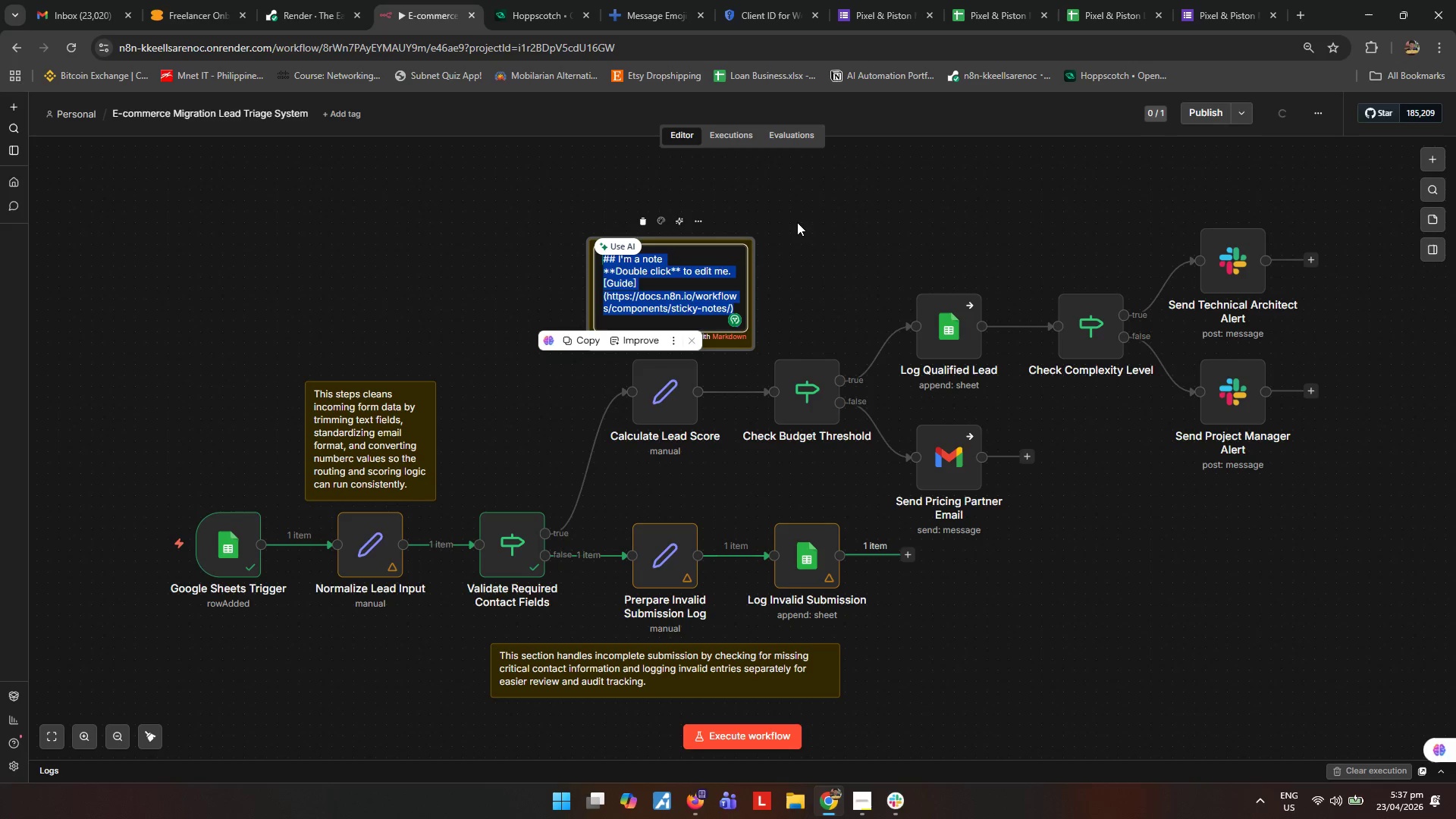 
type(This node calculates the lead score and classifies mmi)
key(Backspace)
key(Backspace)
type(igration complexity using the current platform, prou)
key(Backspace)
type(duct count, and budget presence )
key(Backspace)
type(. Enterprise logic is based on complex source platforms and the >5000)
 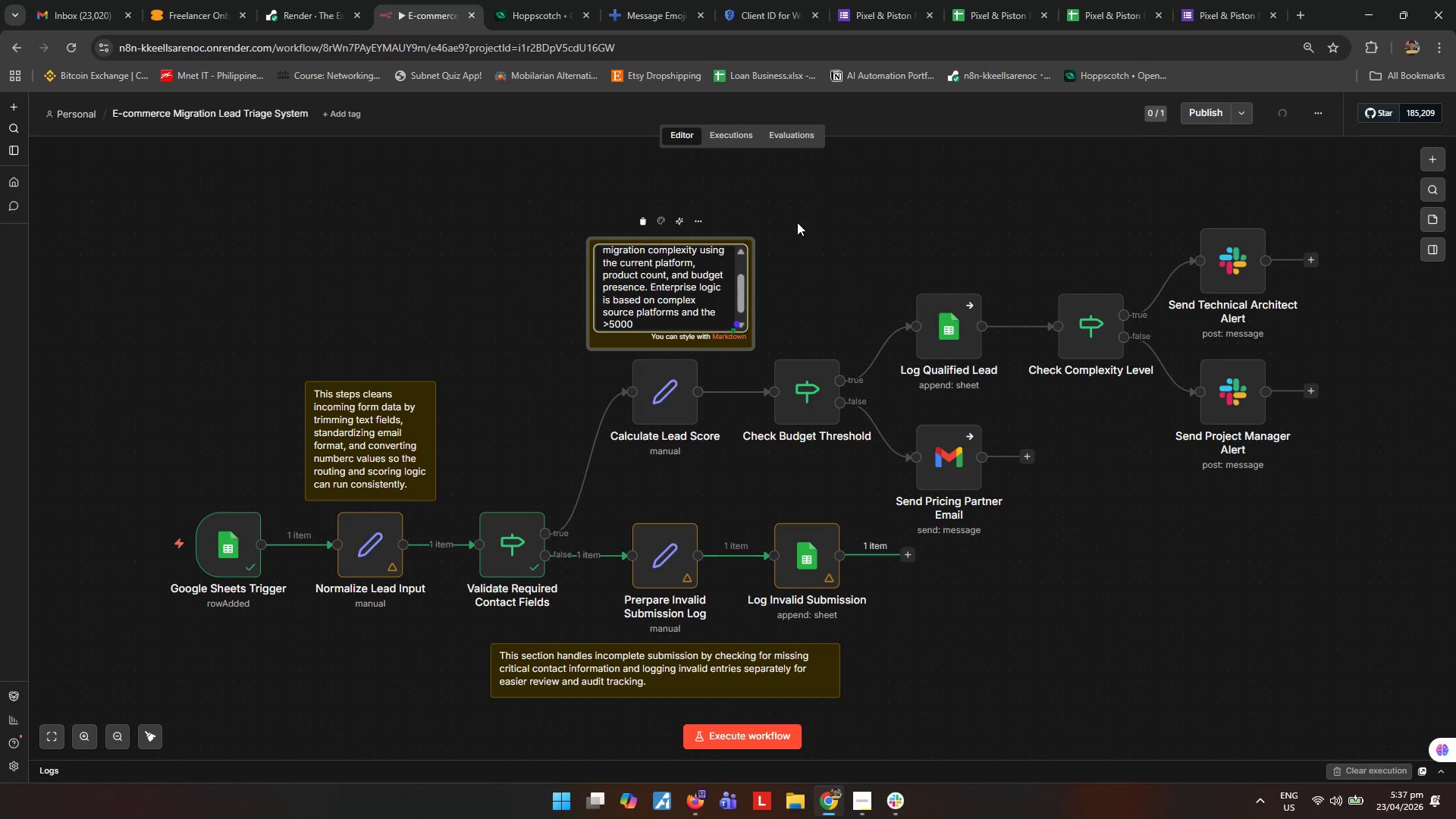 
key(ArrowLeft)
 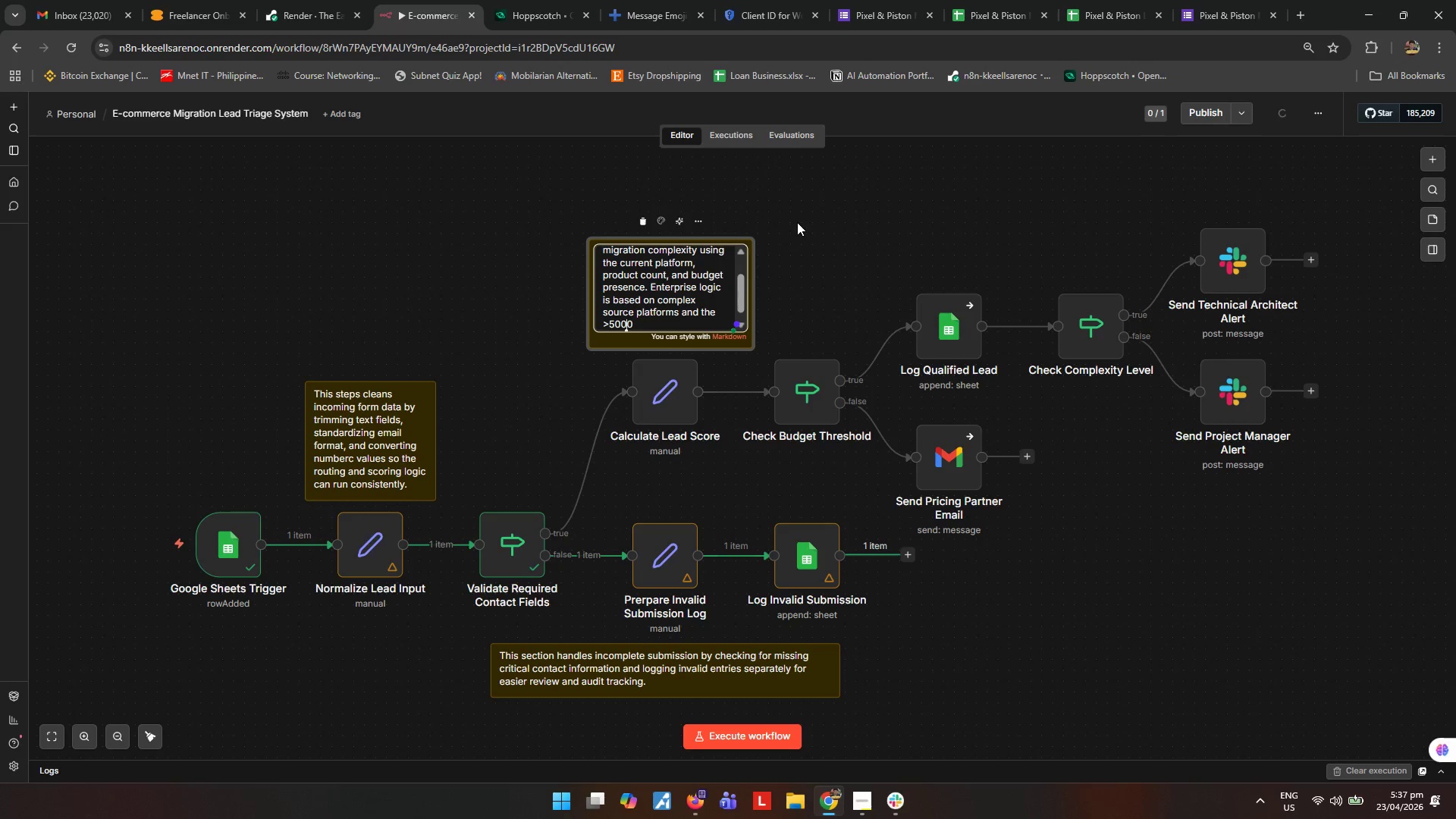 
key(ArrowLeft)
 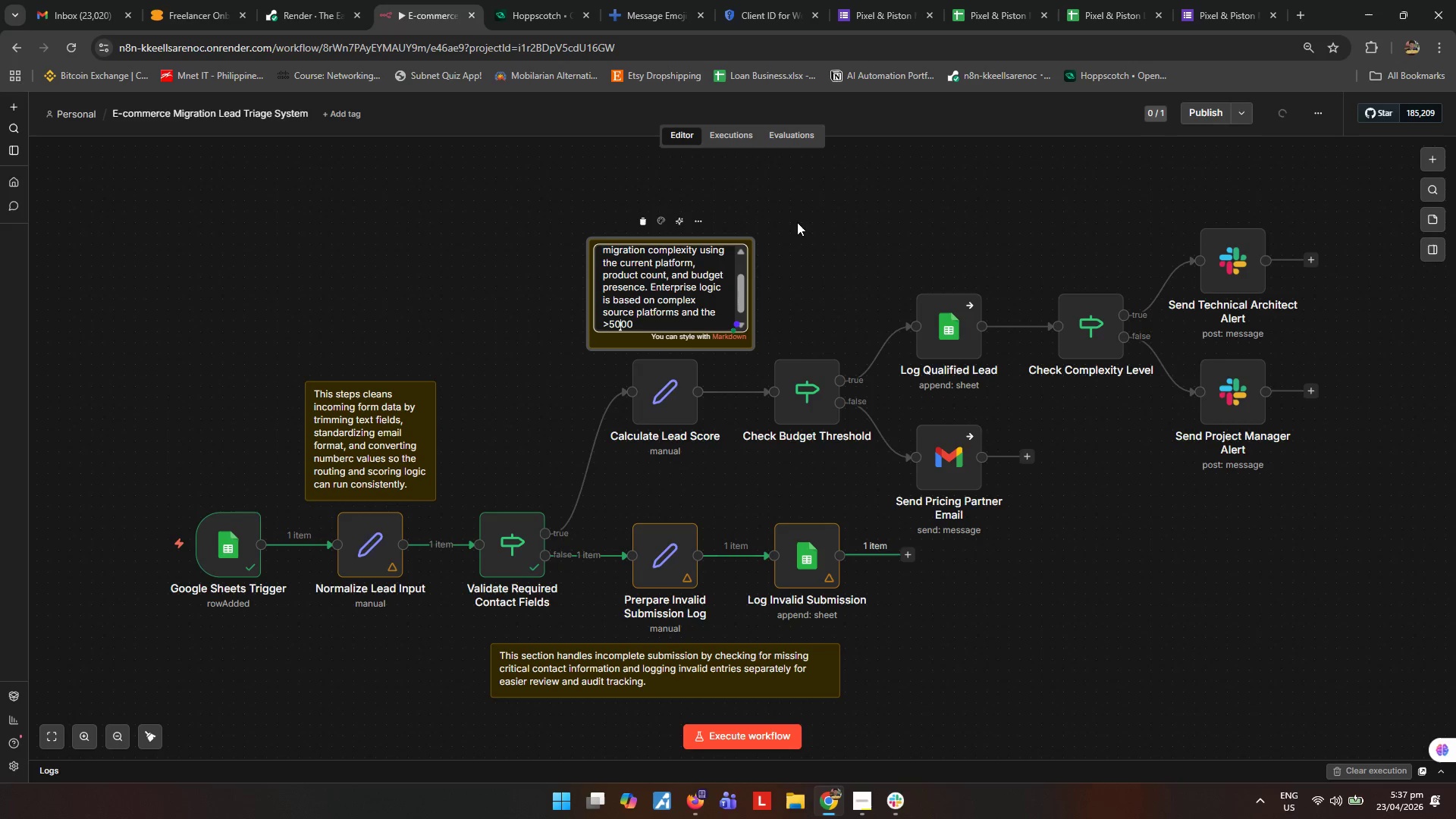 
key(ArrowLeft)
 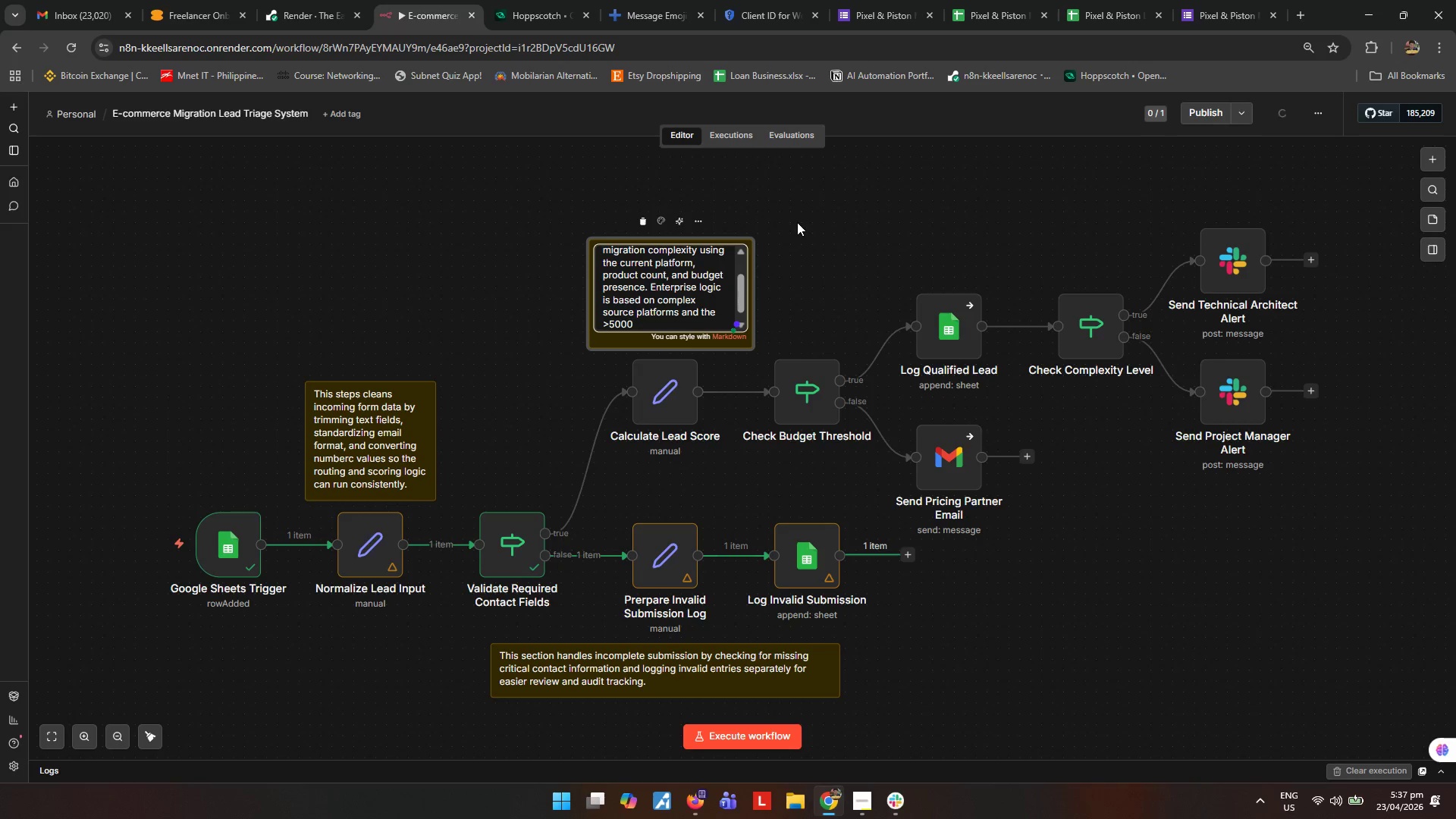 
key(Comma)
 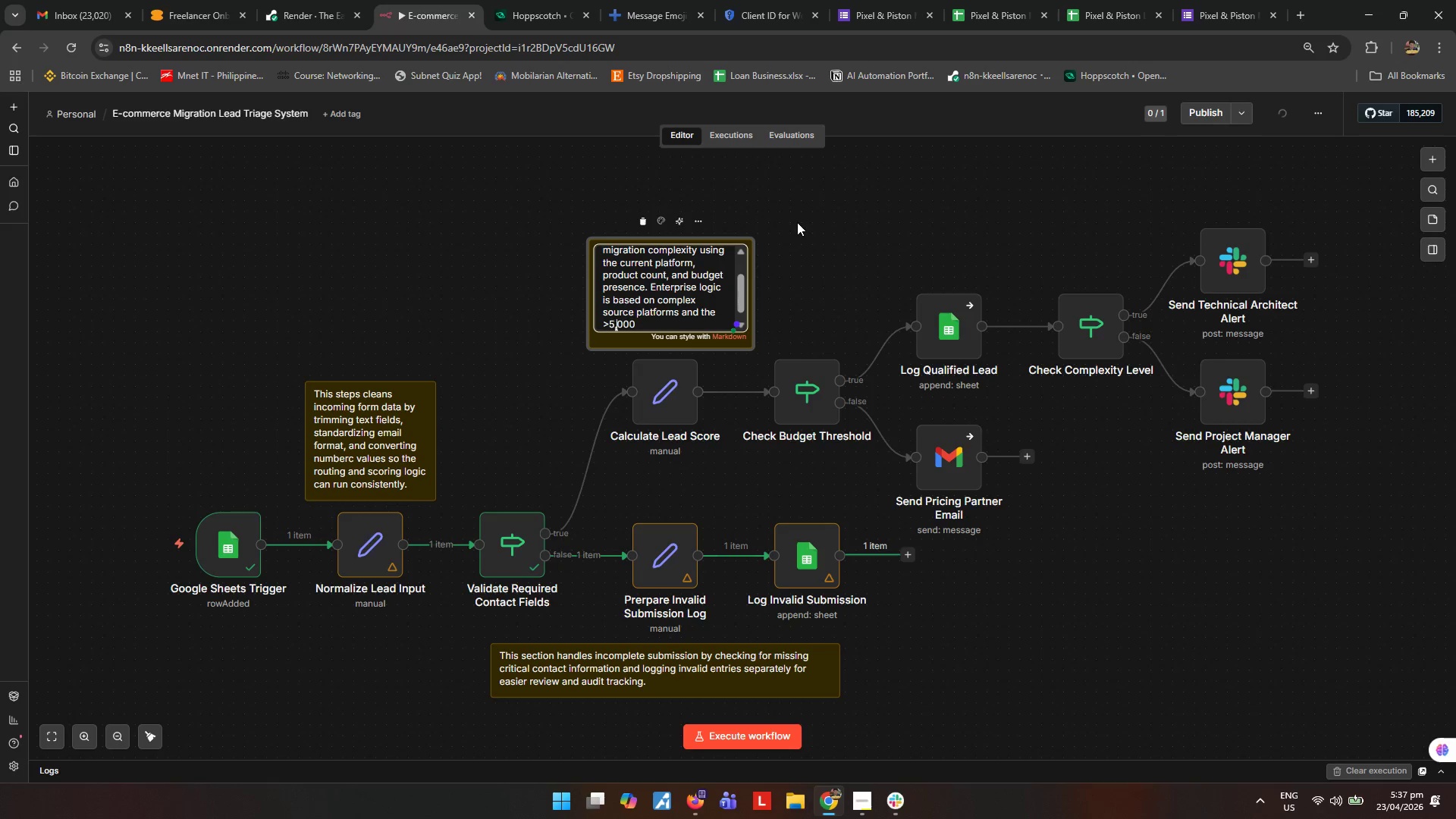 
key(ArrowRight)
 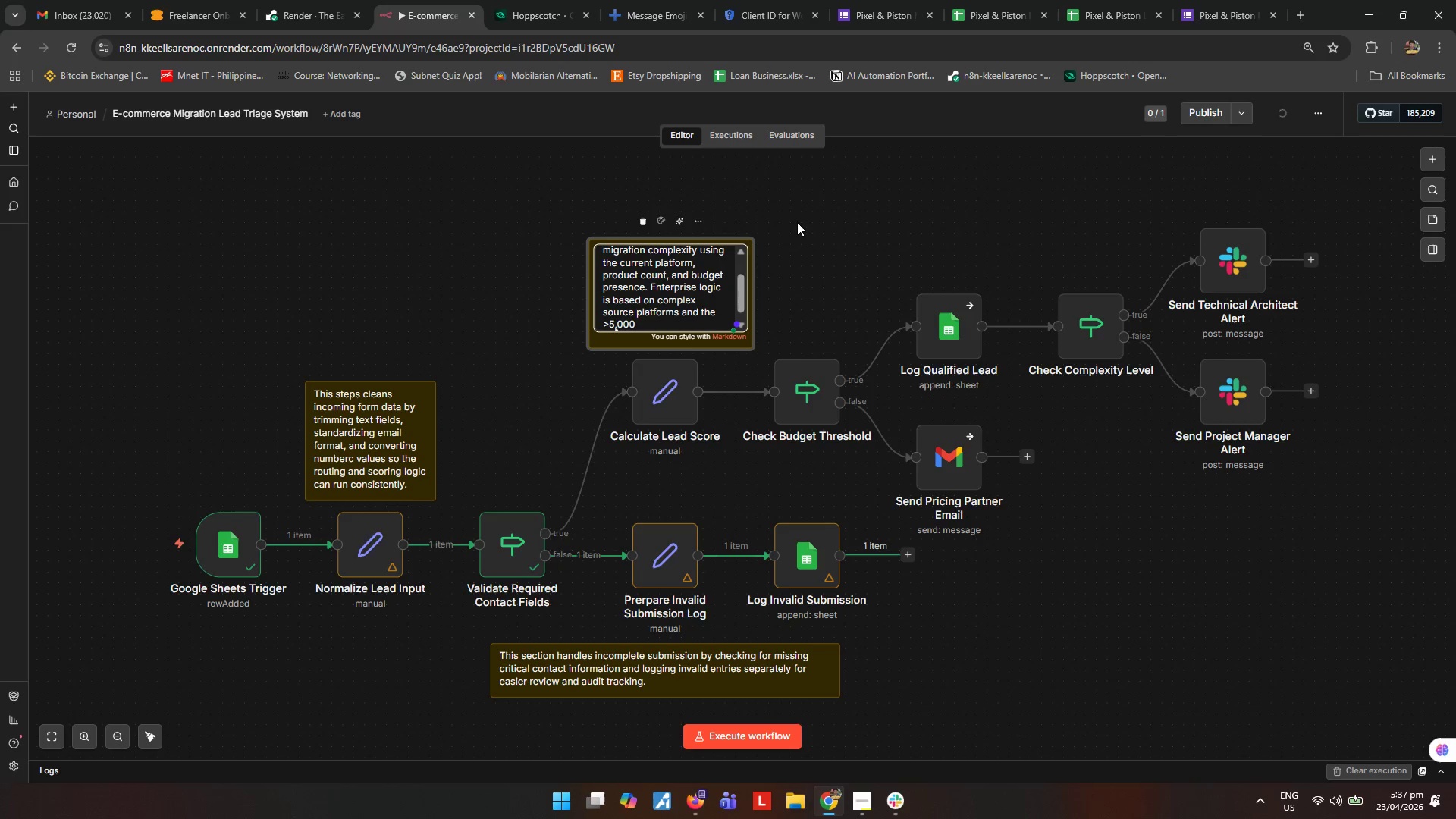 
key(ArrowRight)
 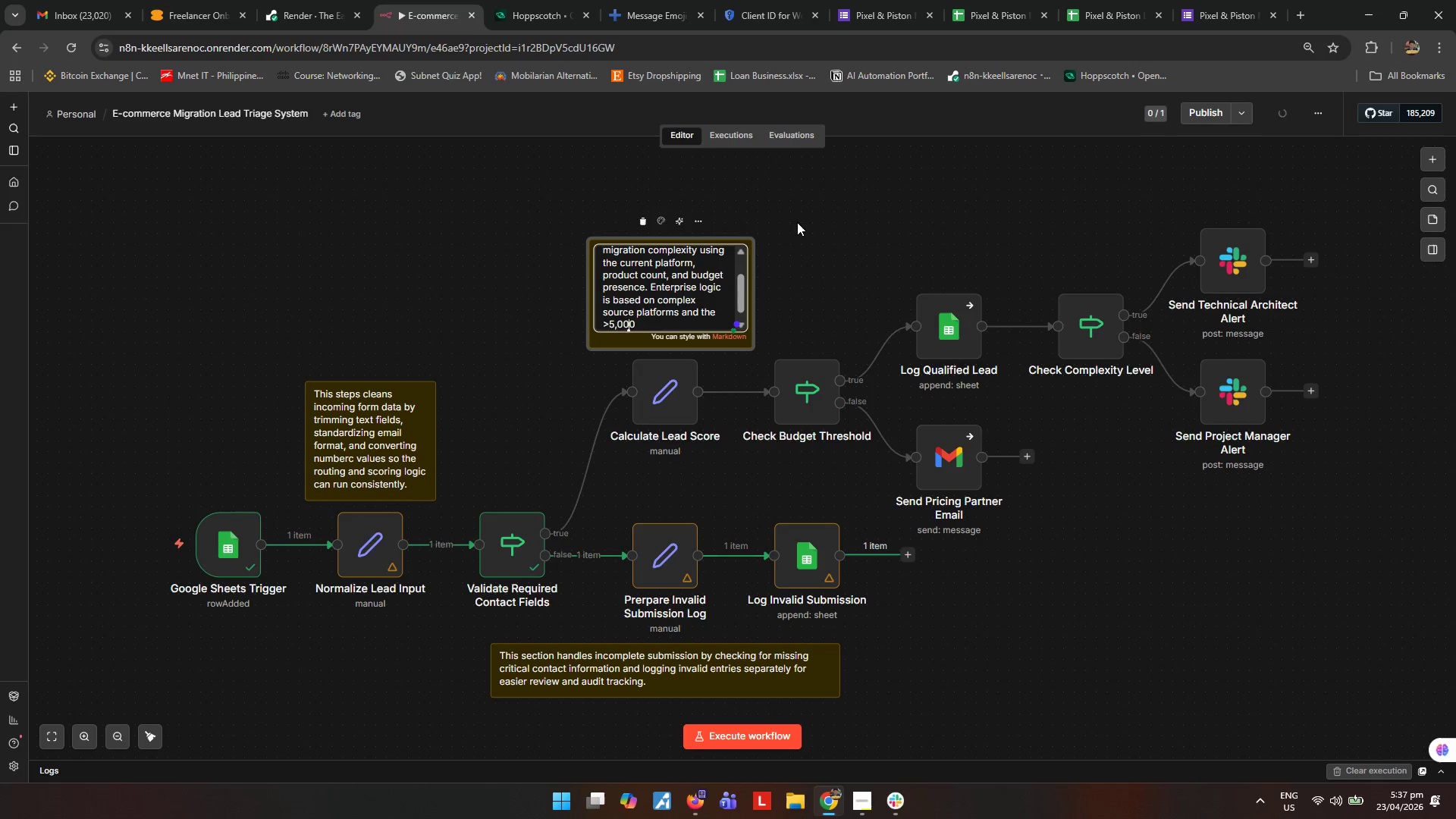 
key(ArrowRight)
 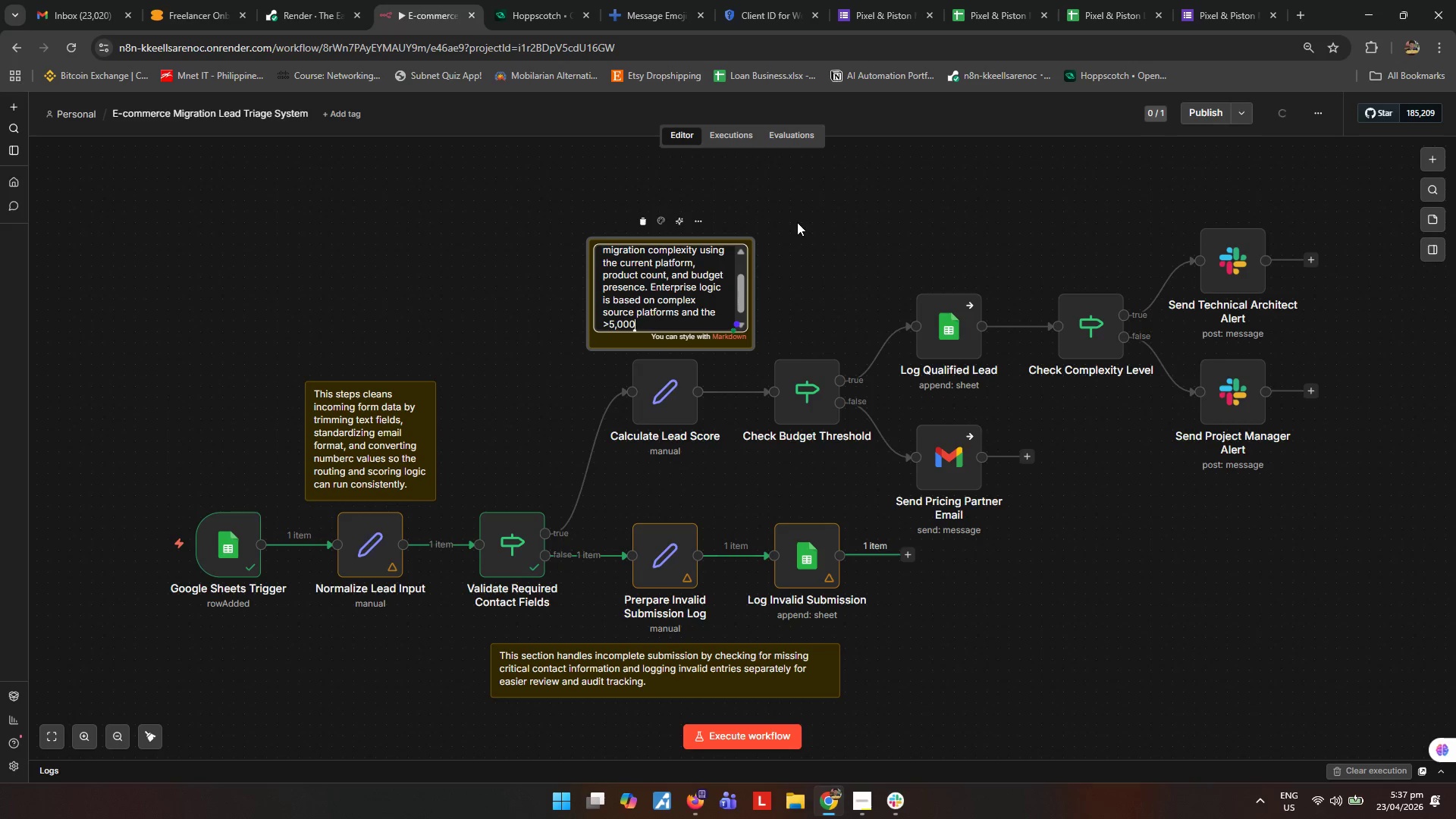 
type( product rule from the brief.)
 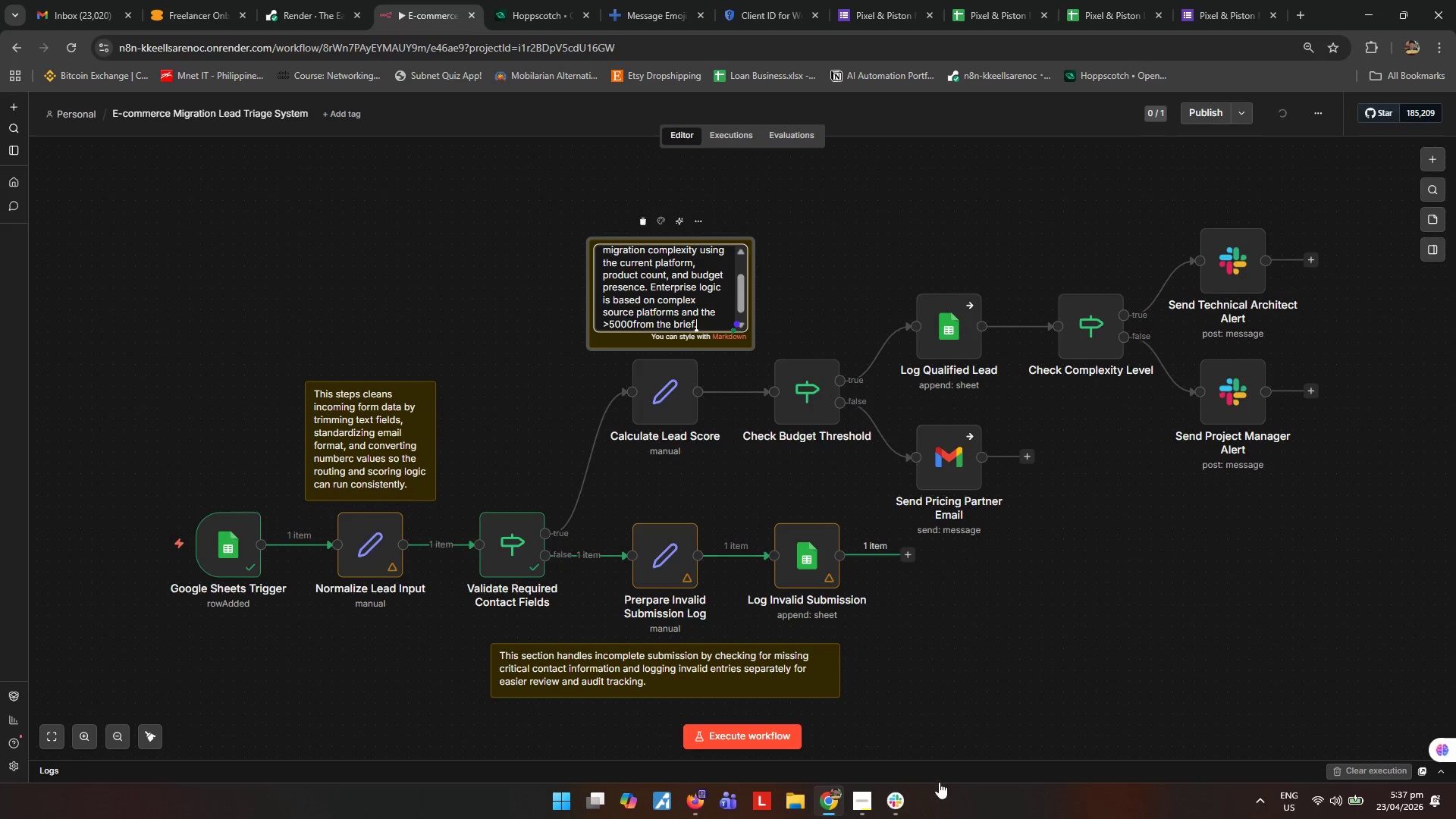 
left_click_drag(start_coordinate=[871, 811], to_coordinate=[874, 807])
 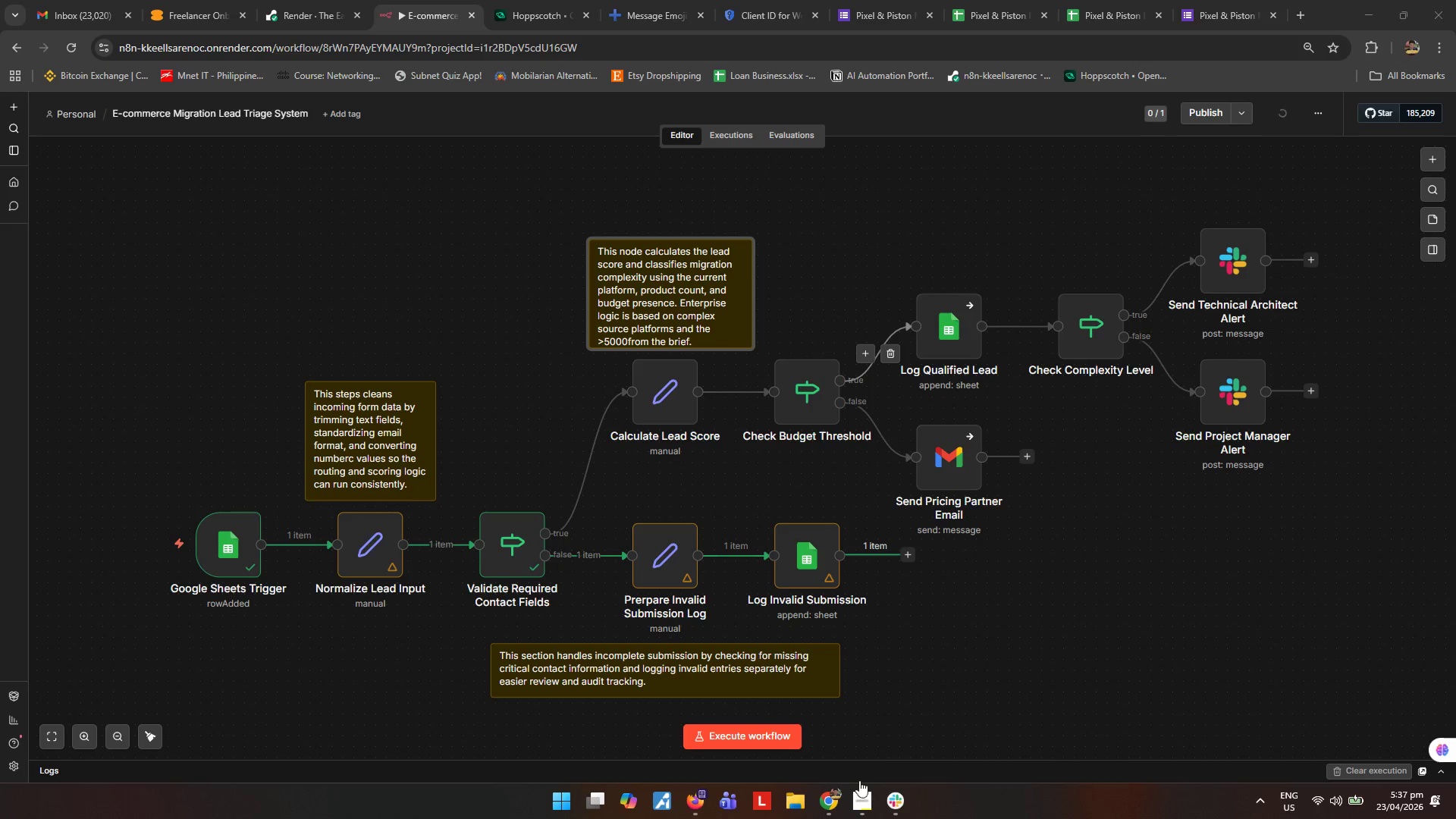 
left_click([862, 796])